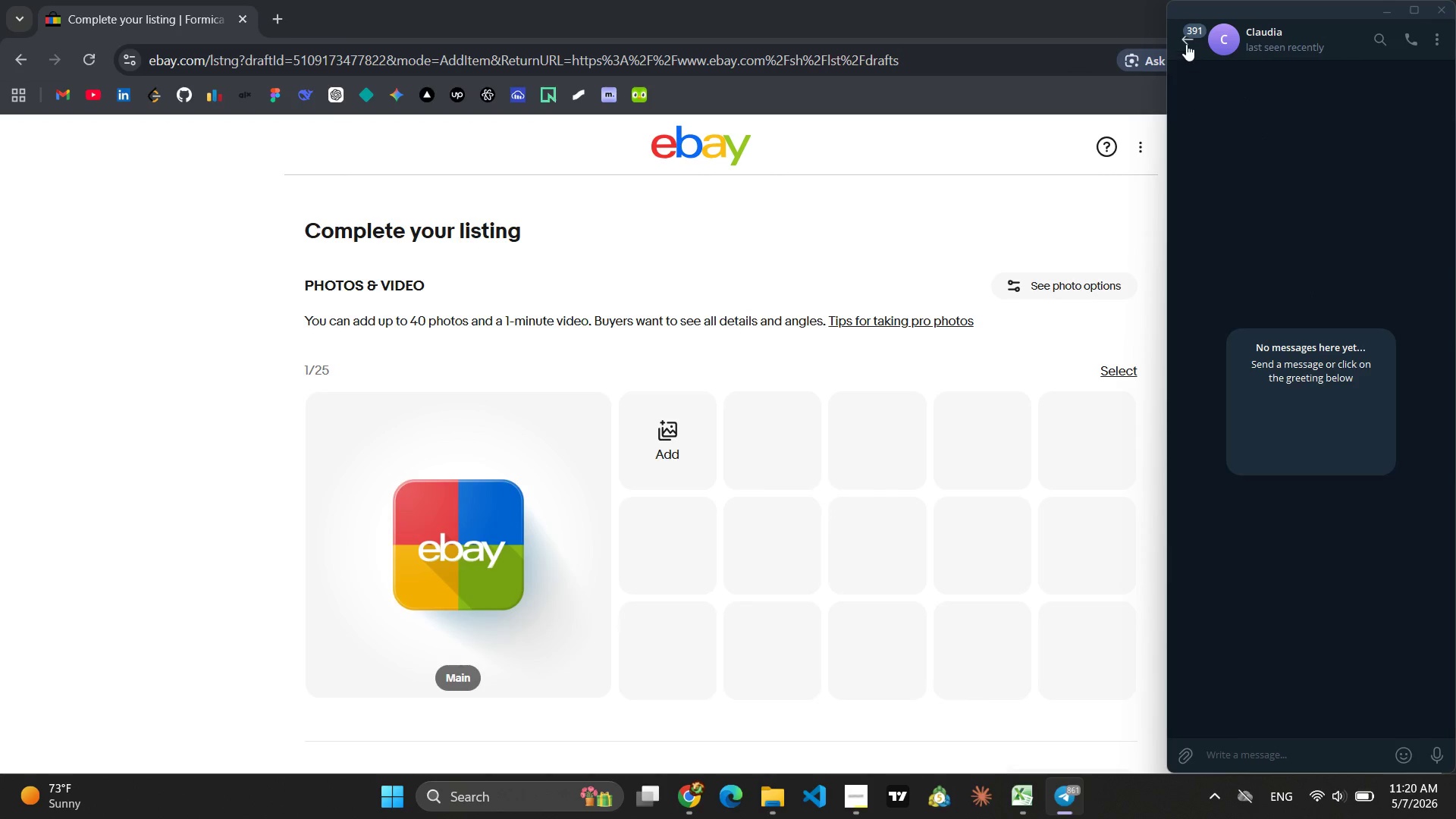 
left_click([1183, 39])
 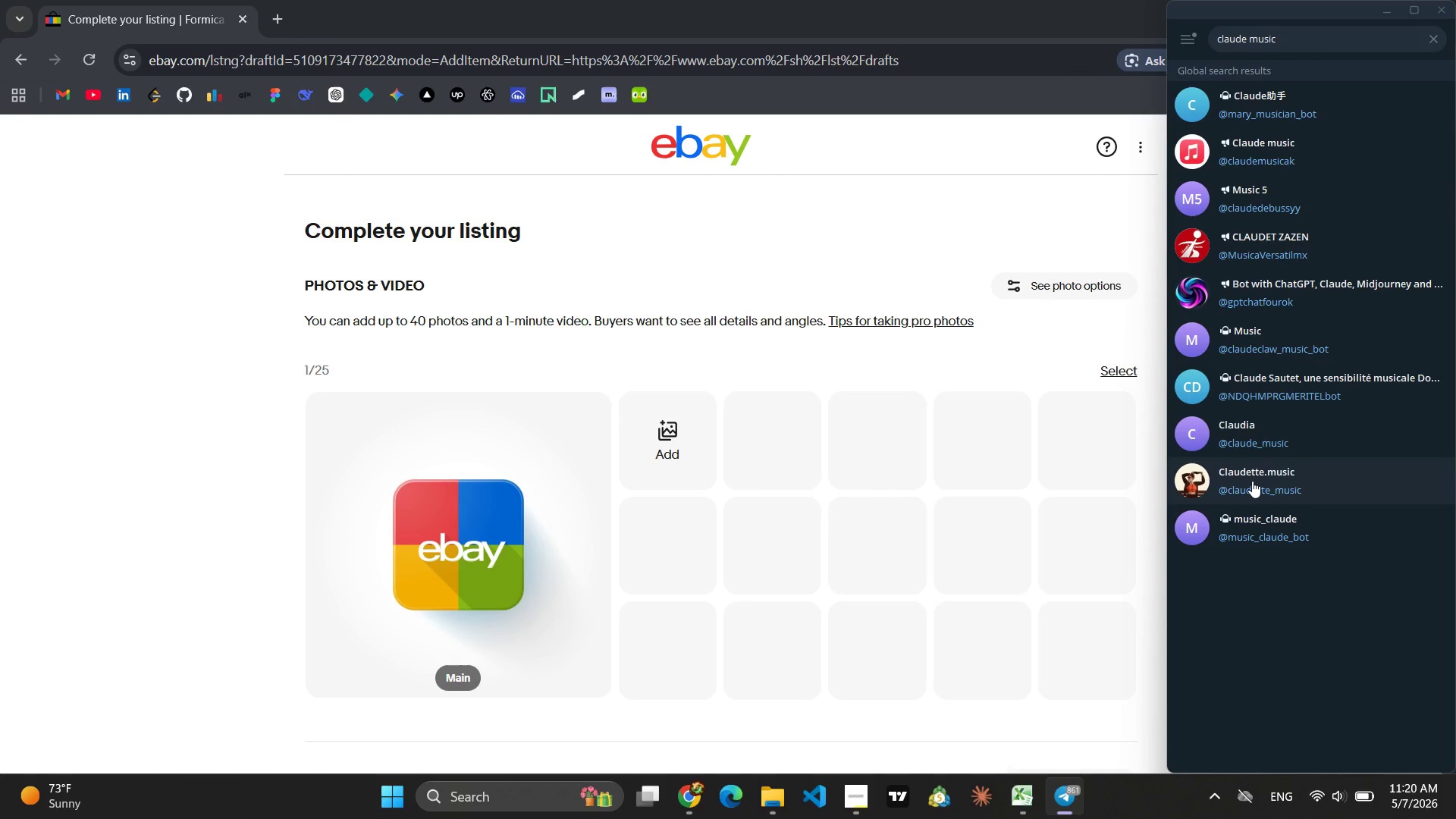 
left_click([1252, 482])
 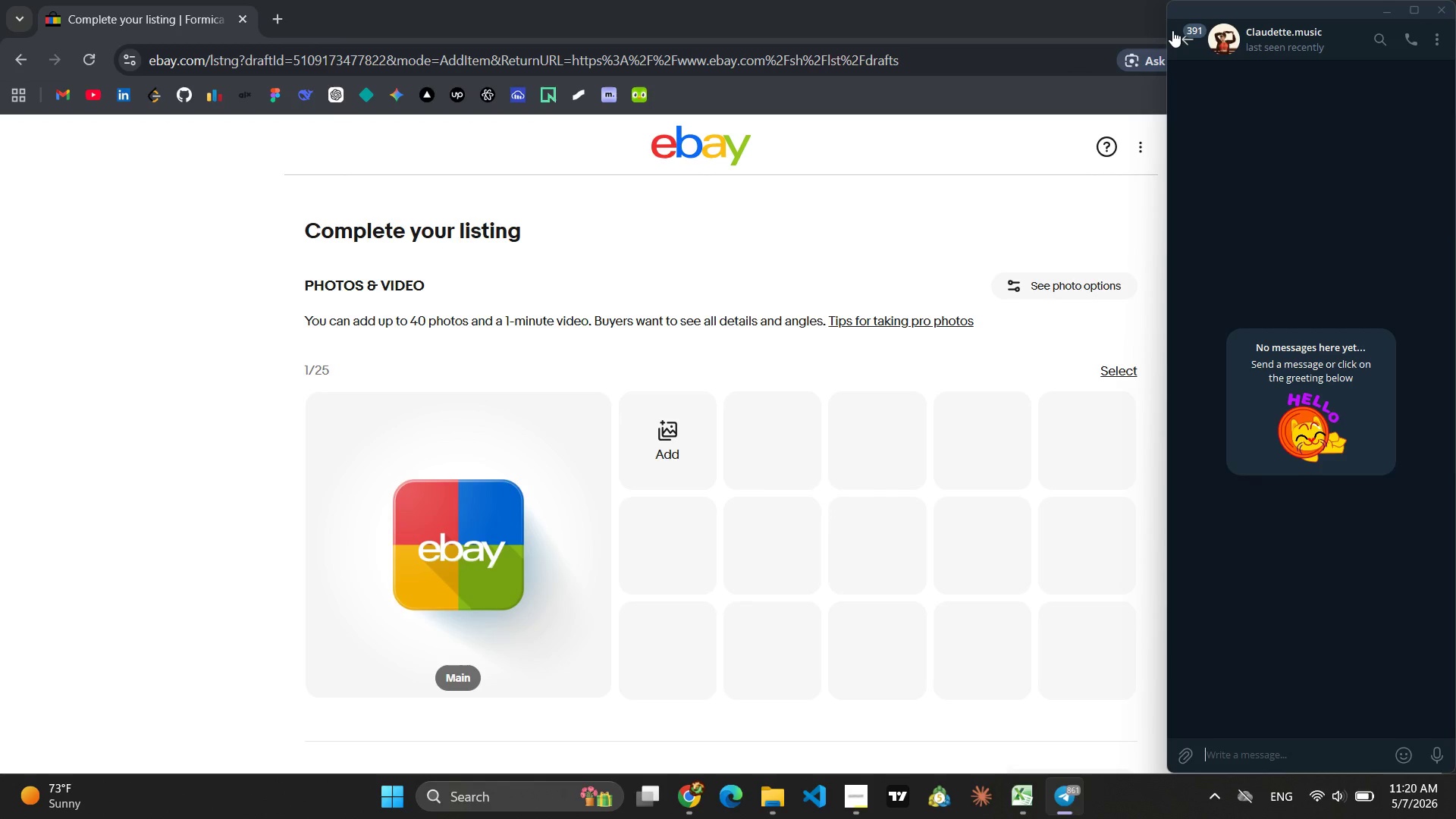 
left_click([1178, 30])
 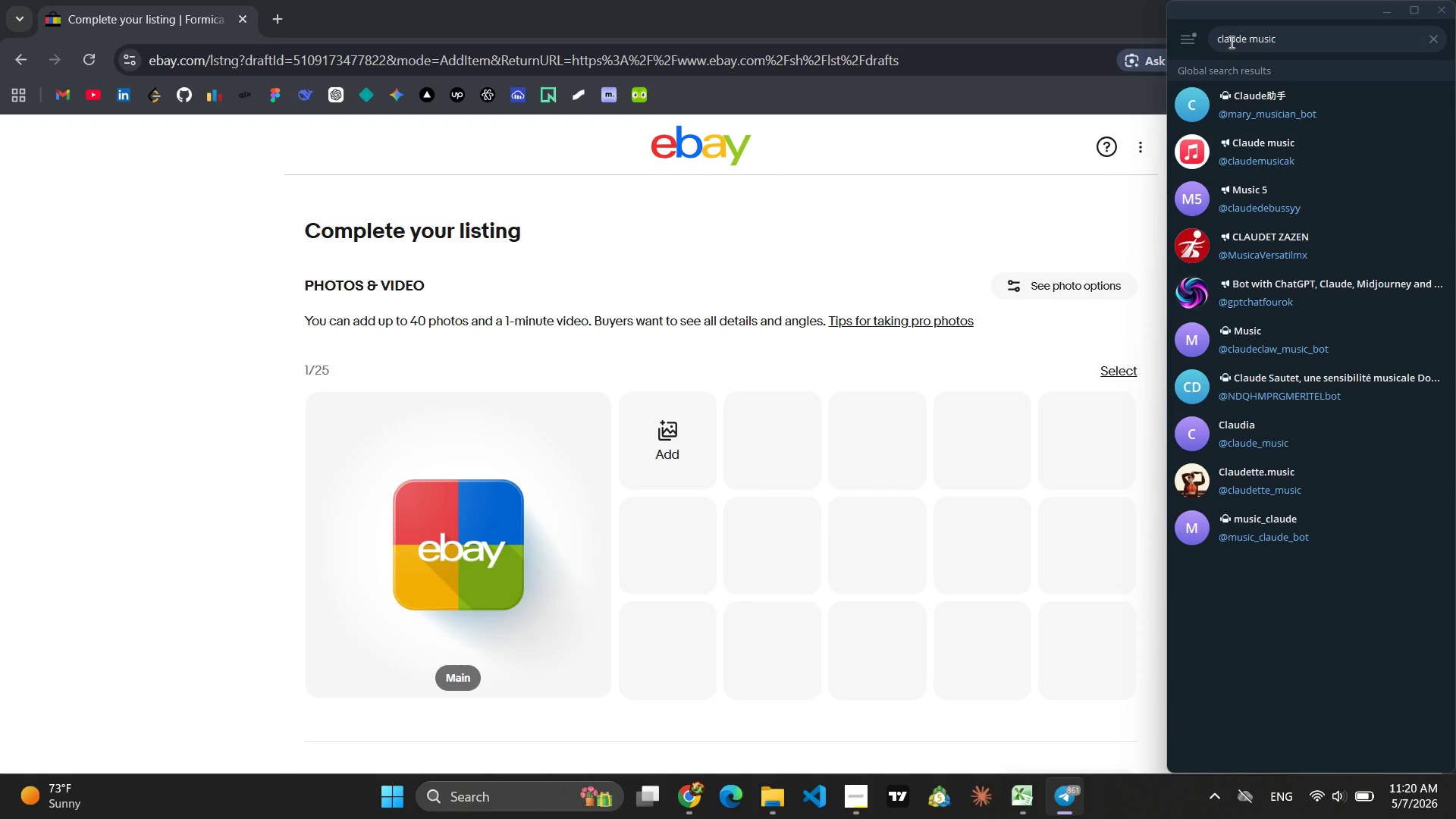 
left_click([1217, 46])
 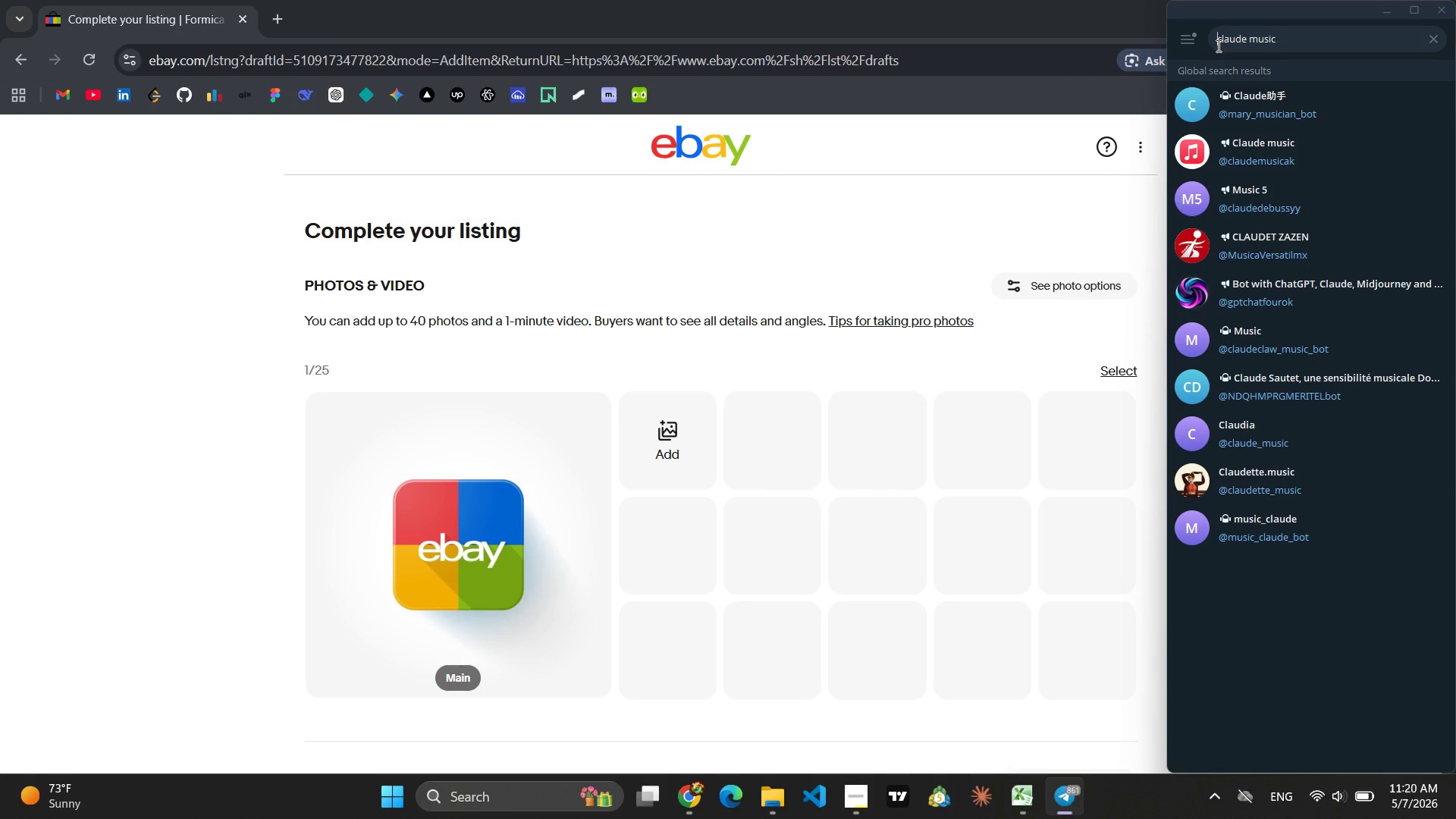 
key(I)
 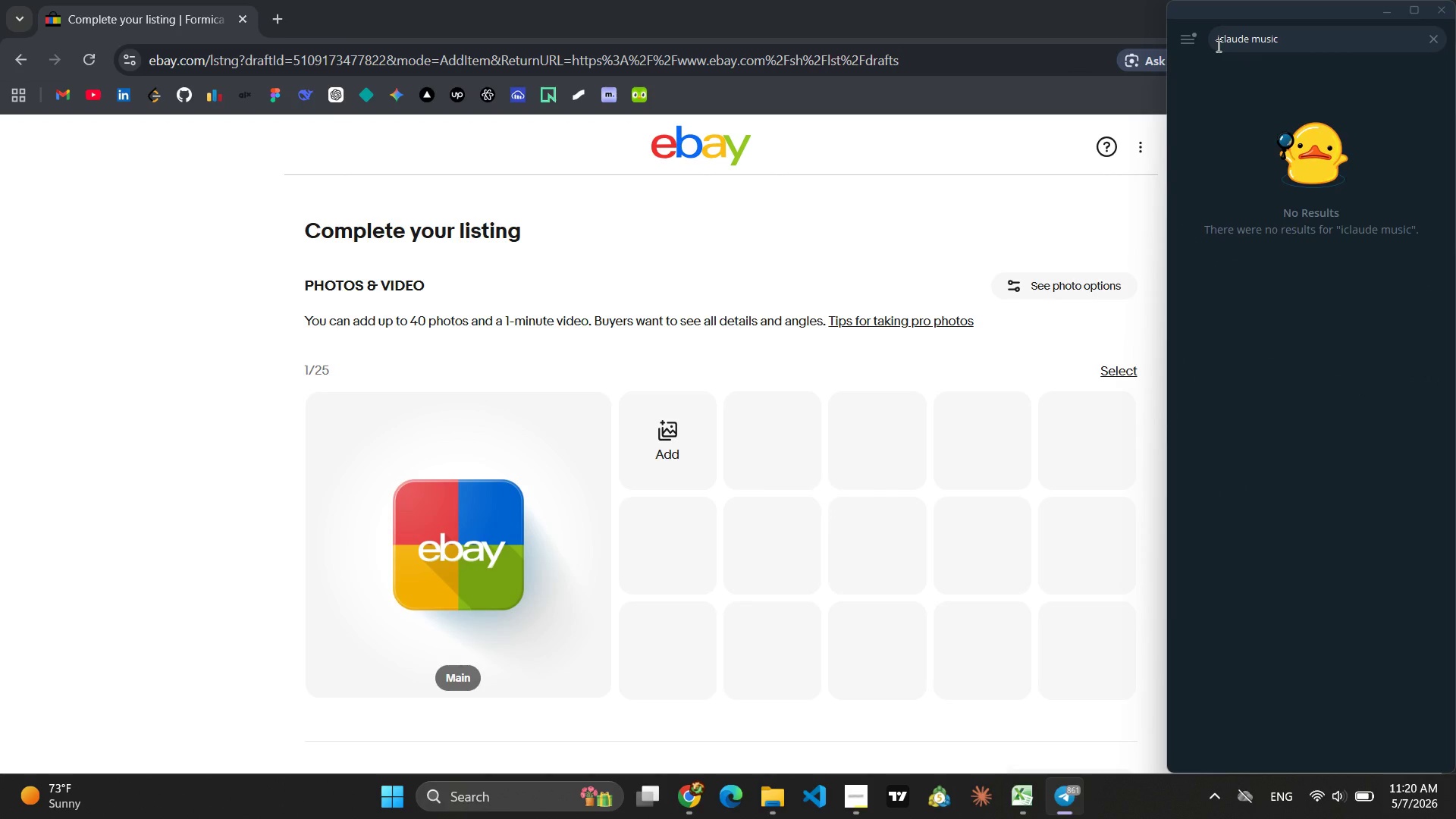 
key(Backspace)
 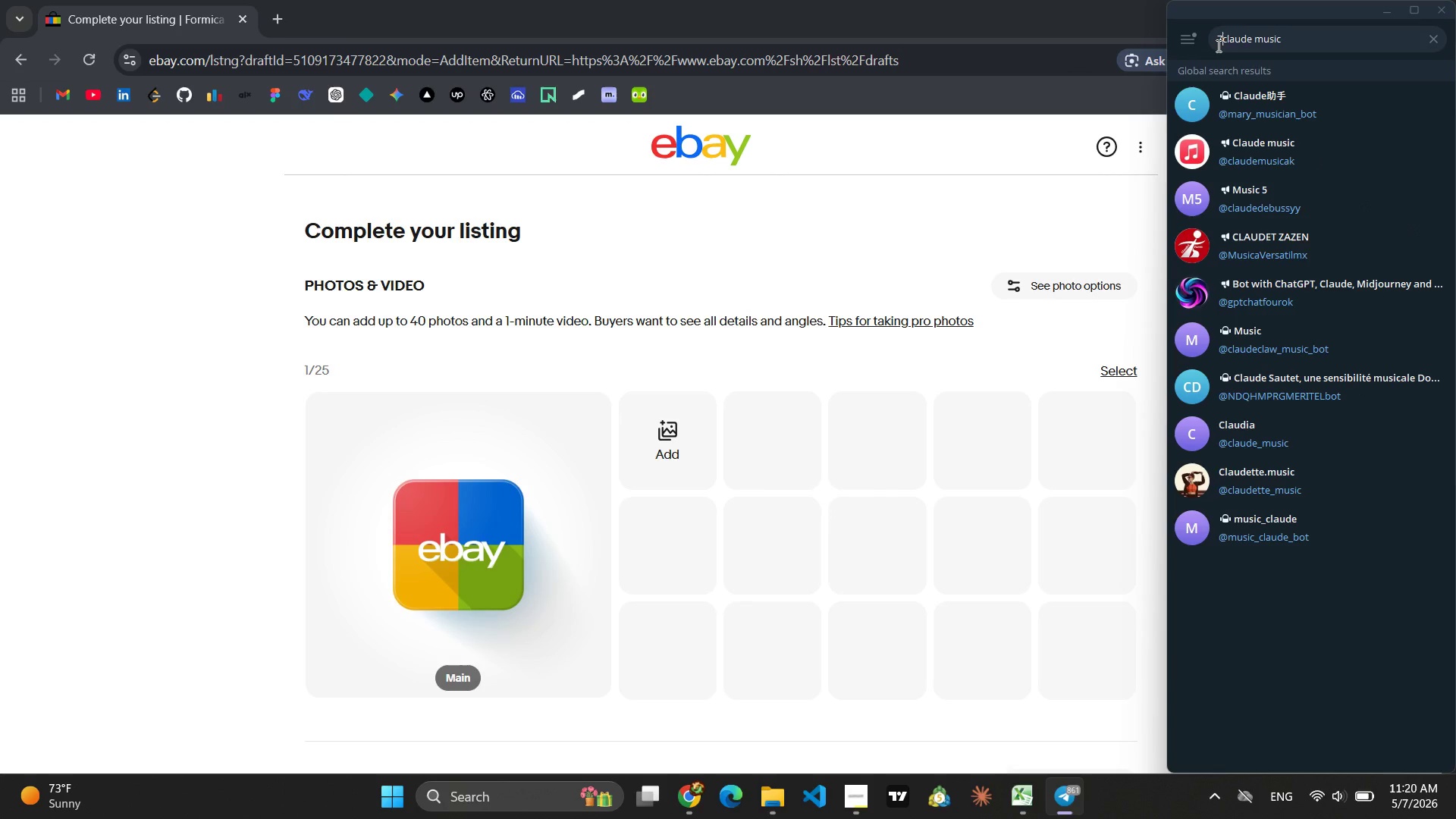 
key(7)
 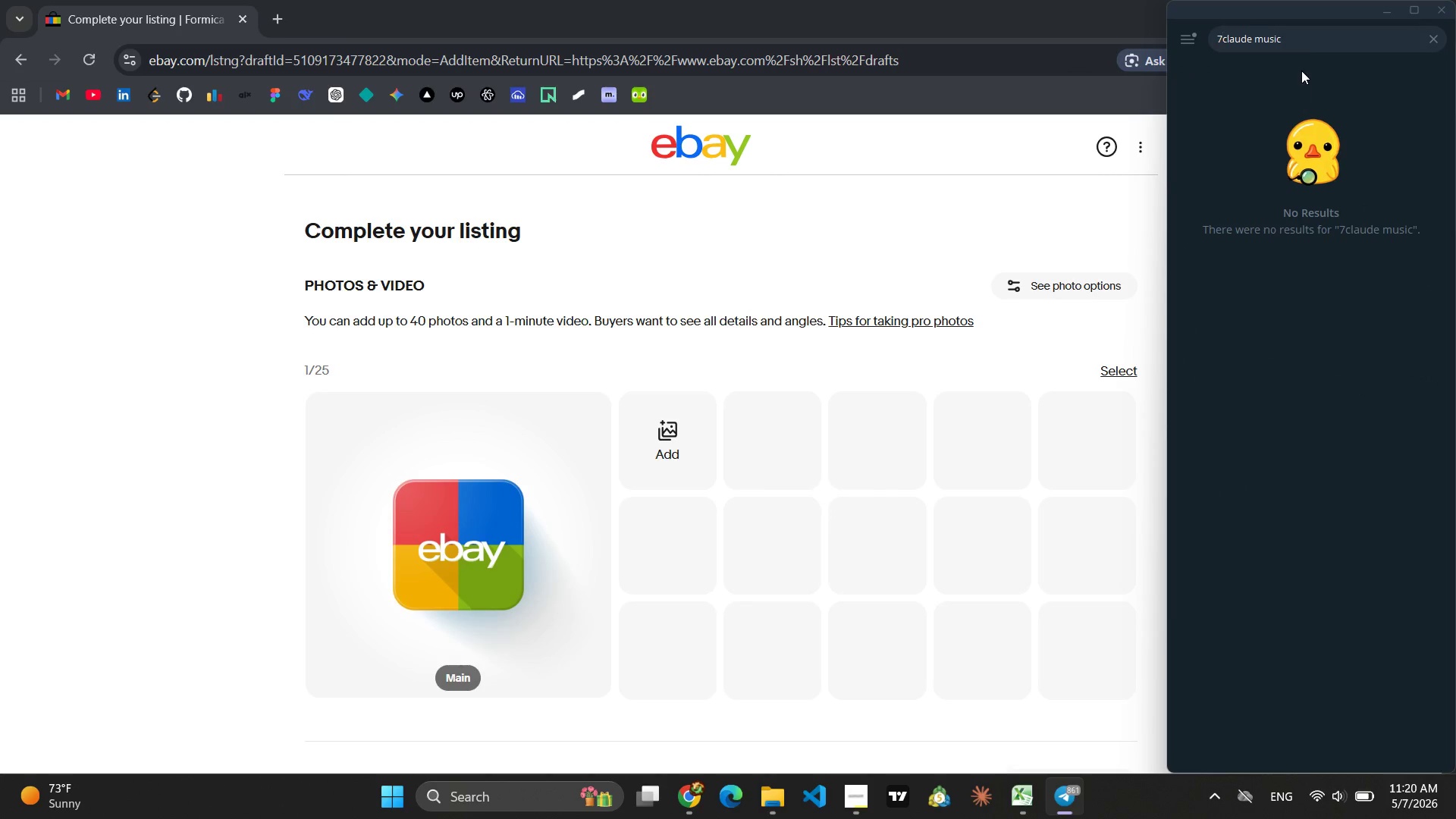 
left_click_drag(start_coordinate=[1298, 41], to_coordinate=[1257, 38])
 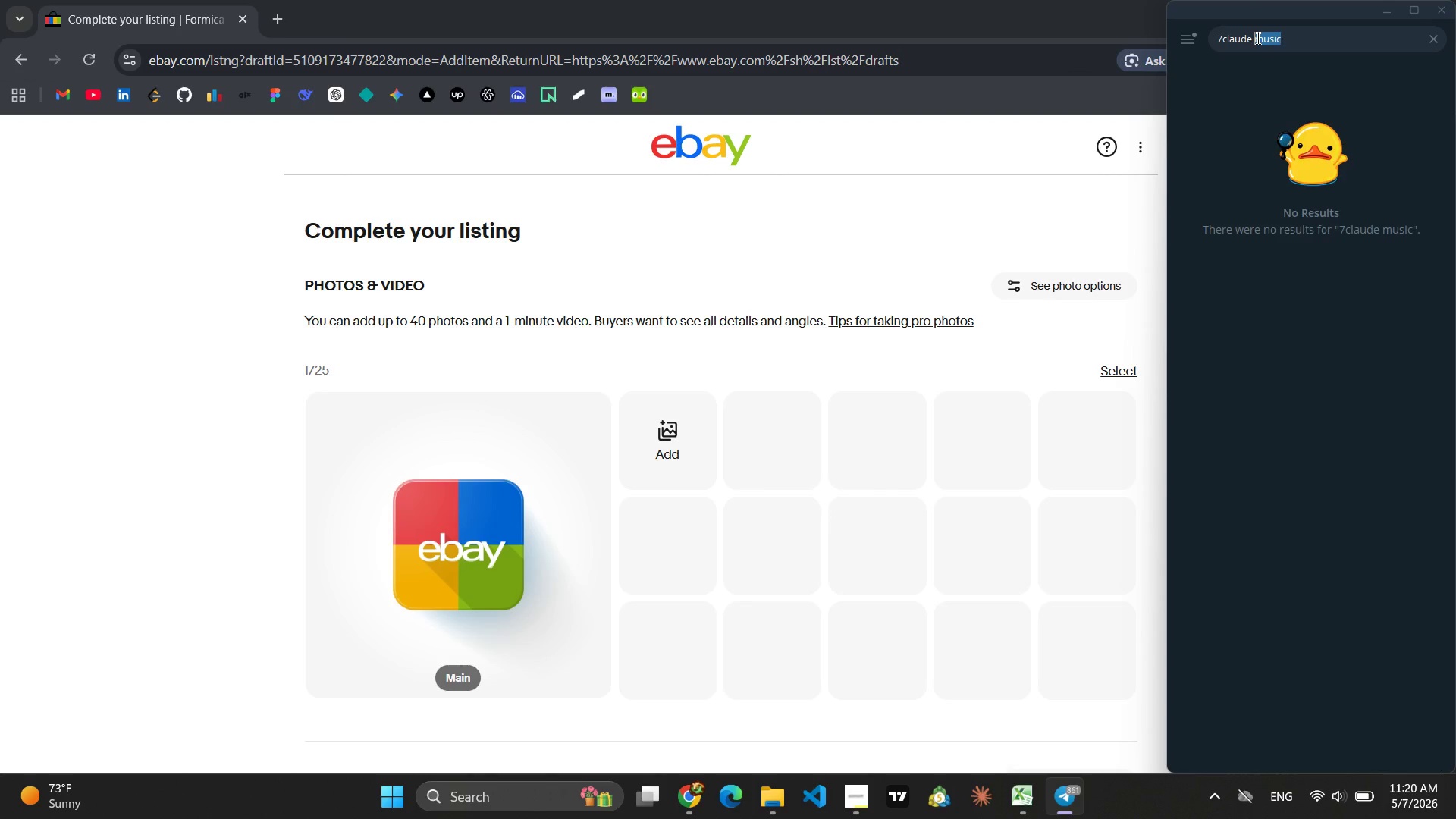 
key(Backspace)
 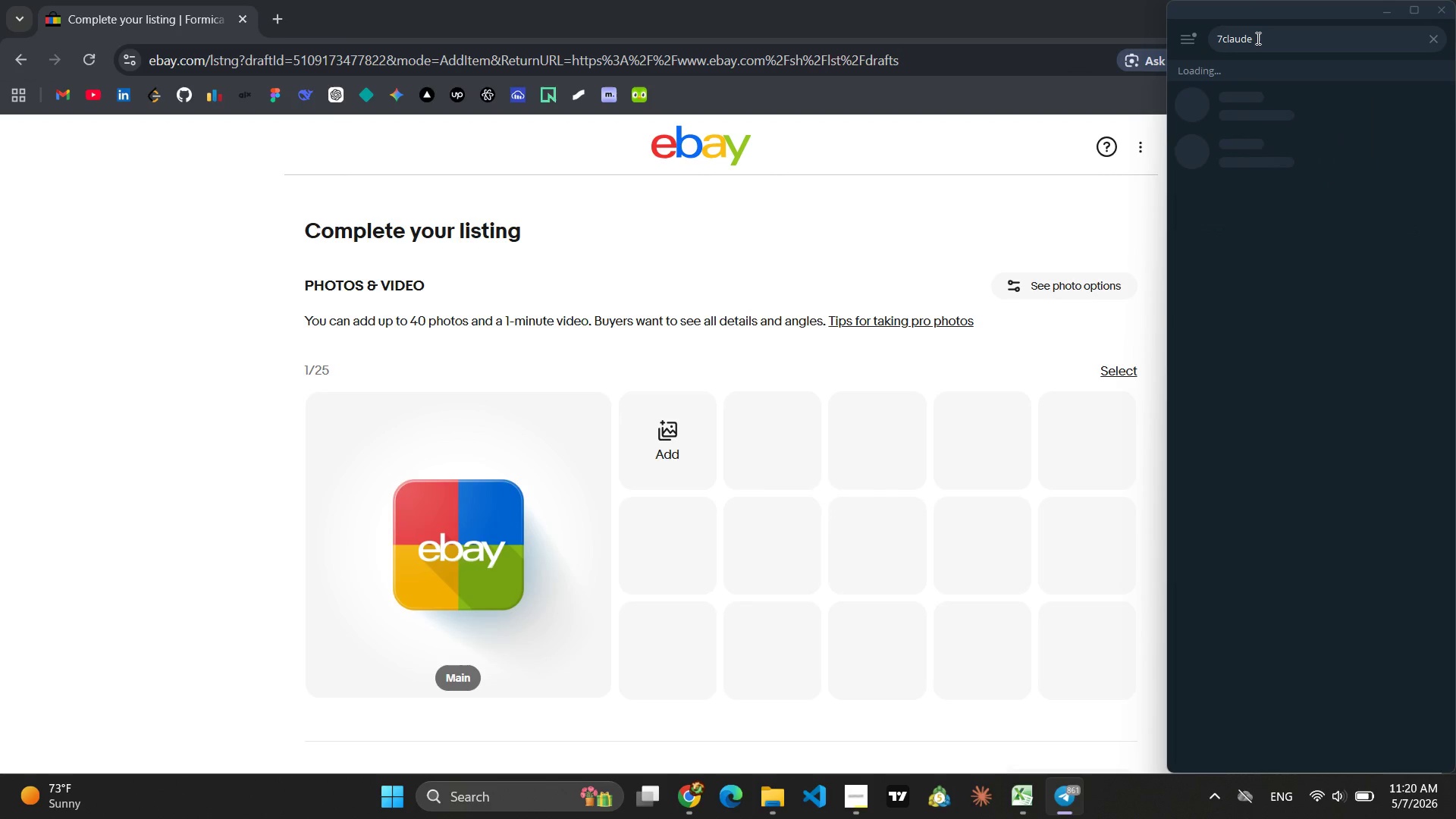 
key(Backspace)
 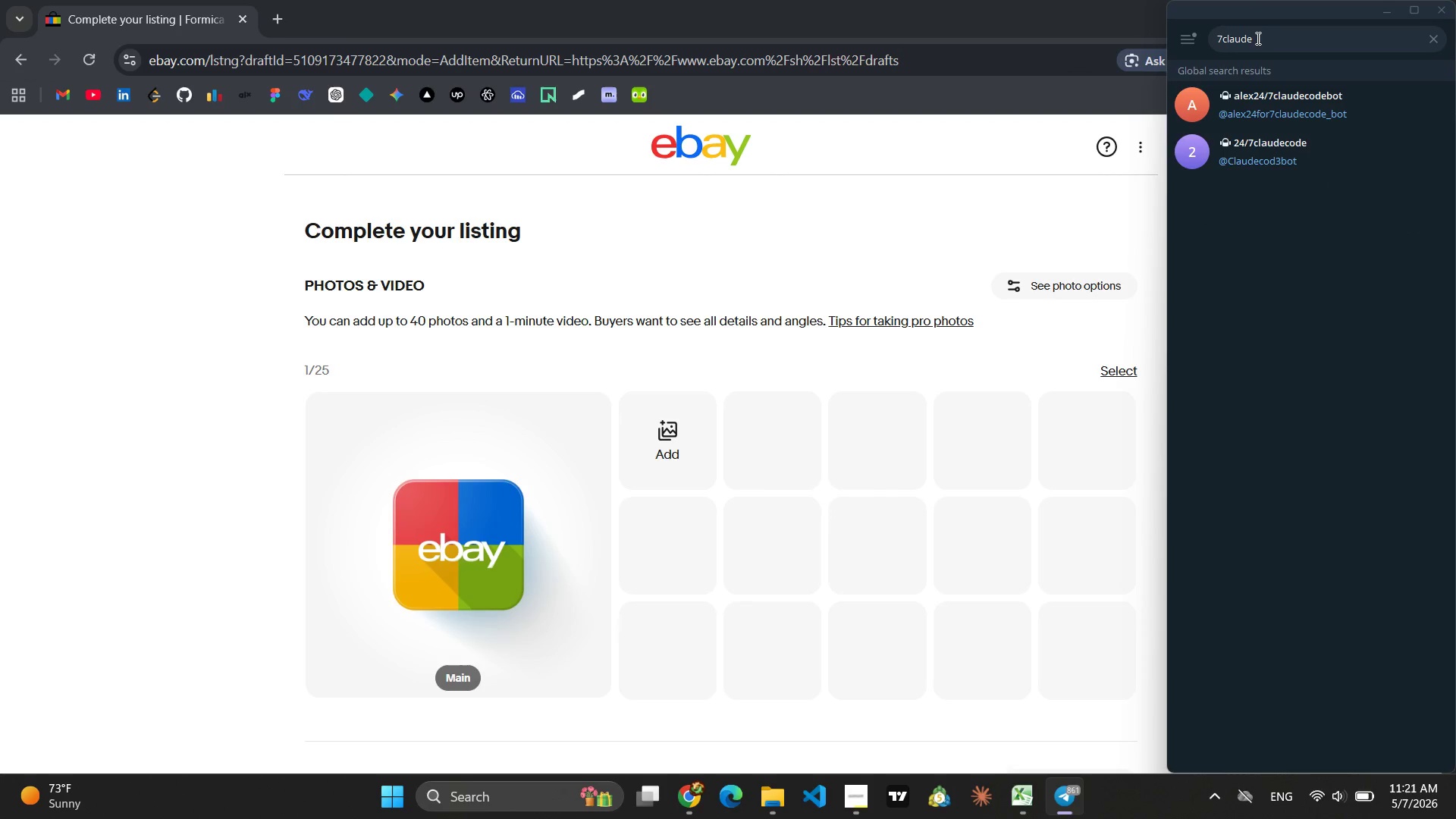 
key(Backspace)
key(Backspace)
key(Backspace)
key(Backspace)
type(oud music)
 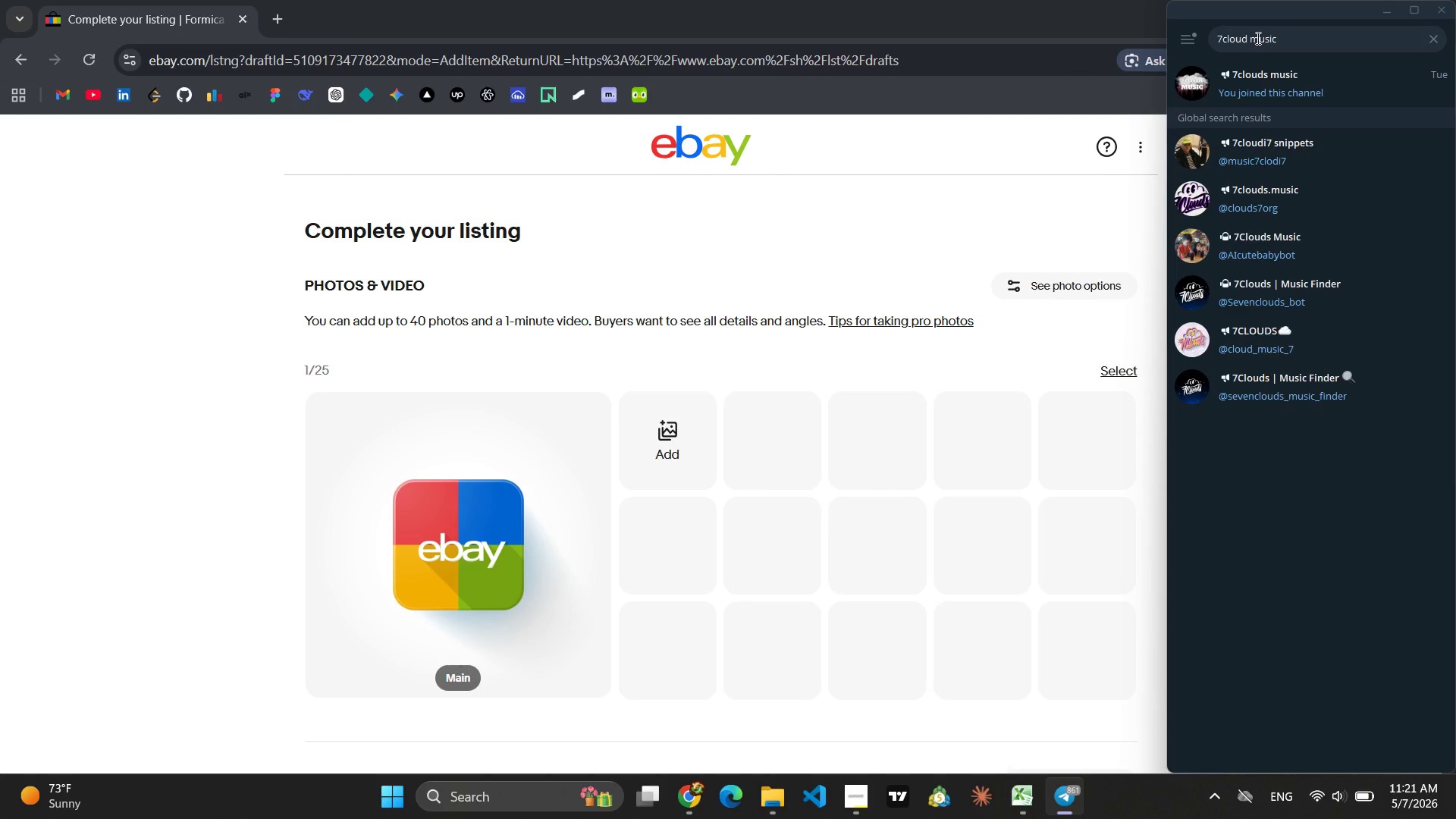 
wait(6.27)
 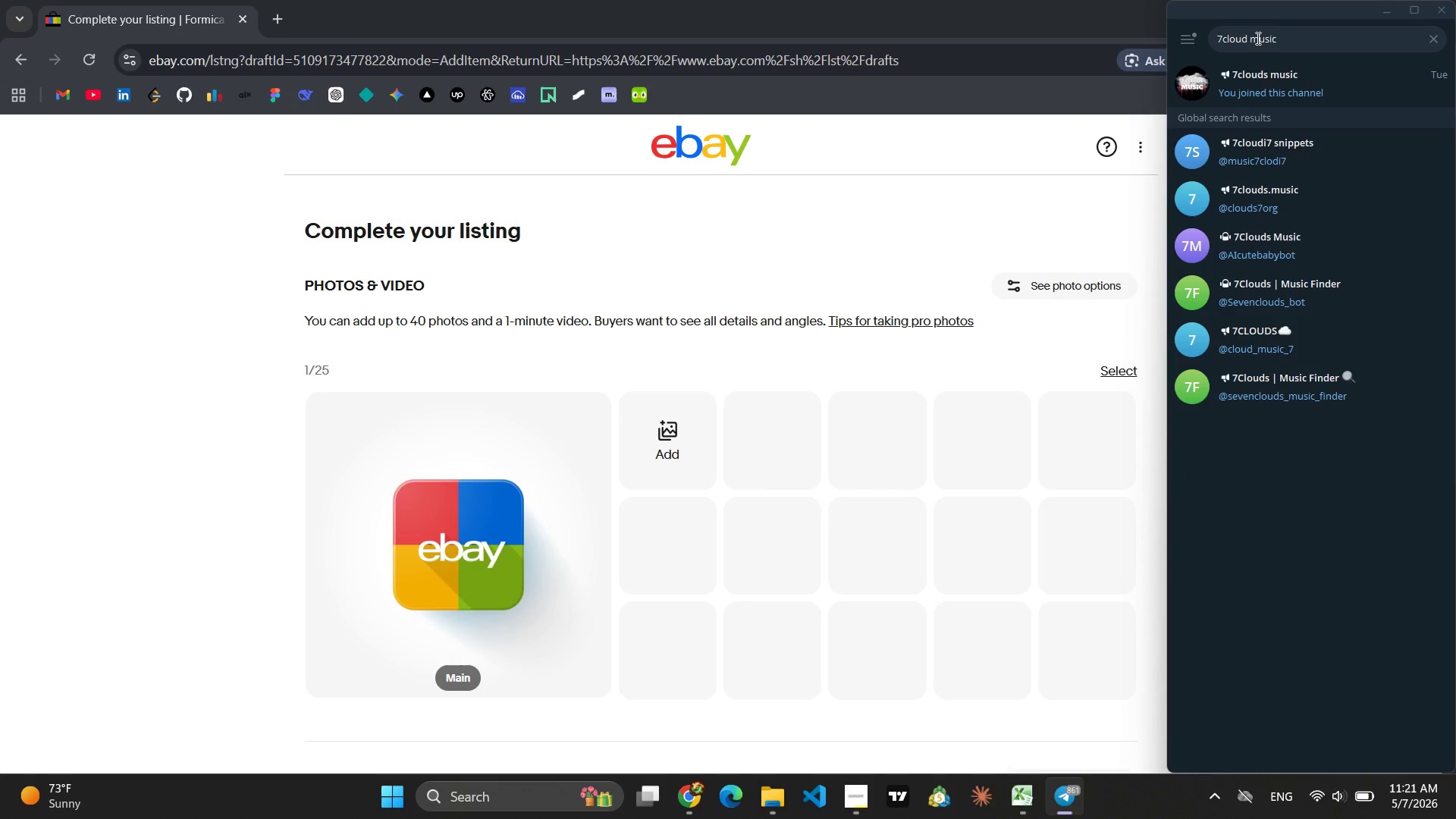 
hold_key(key=Backspace, duration=1.06)
 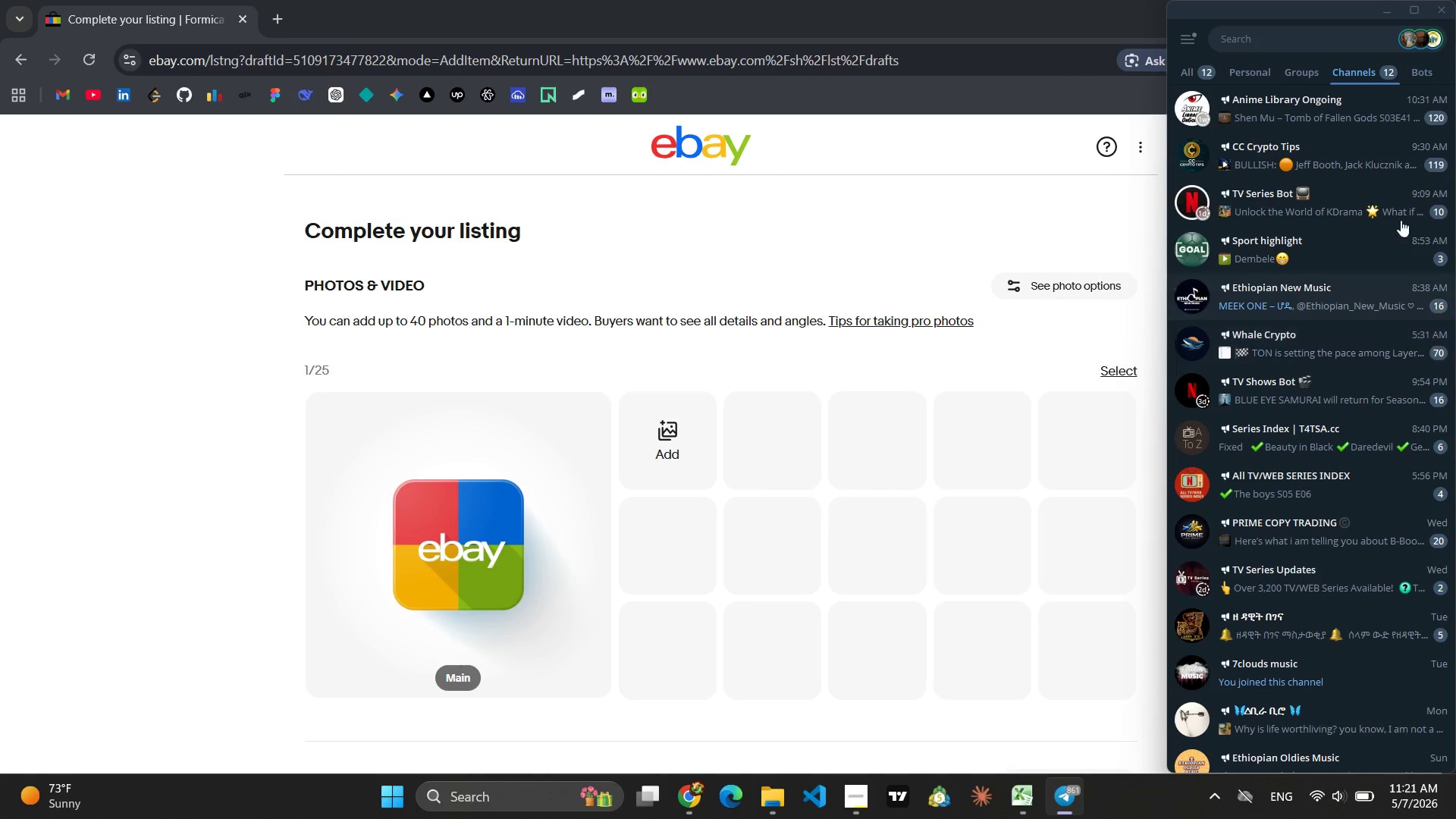 
left_click([1417, 79])
 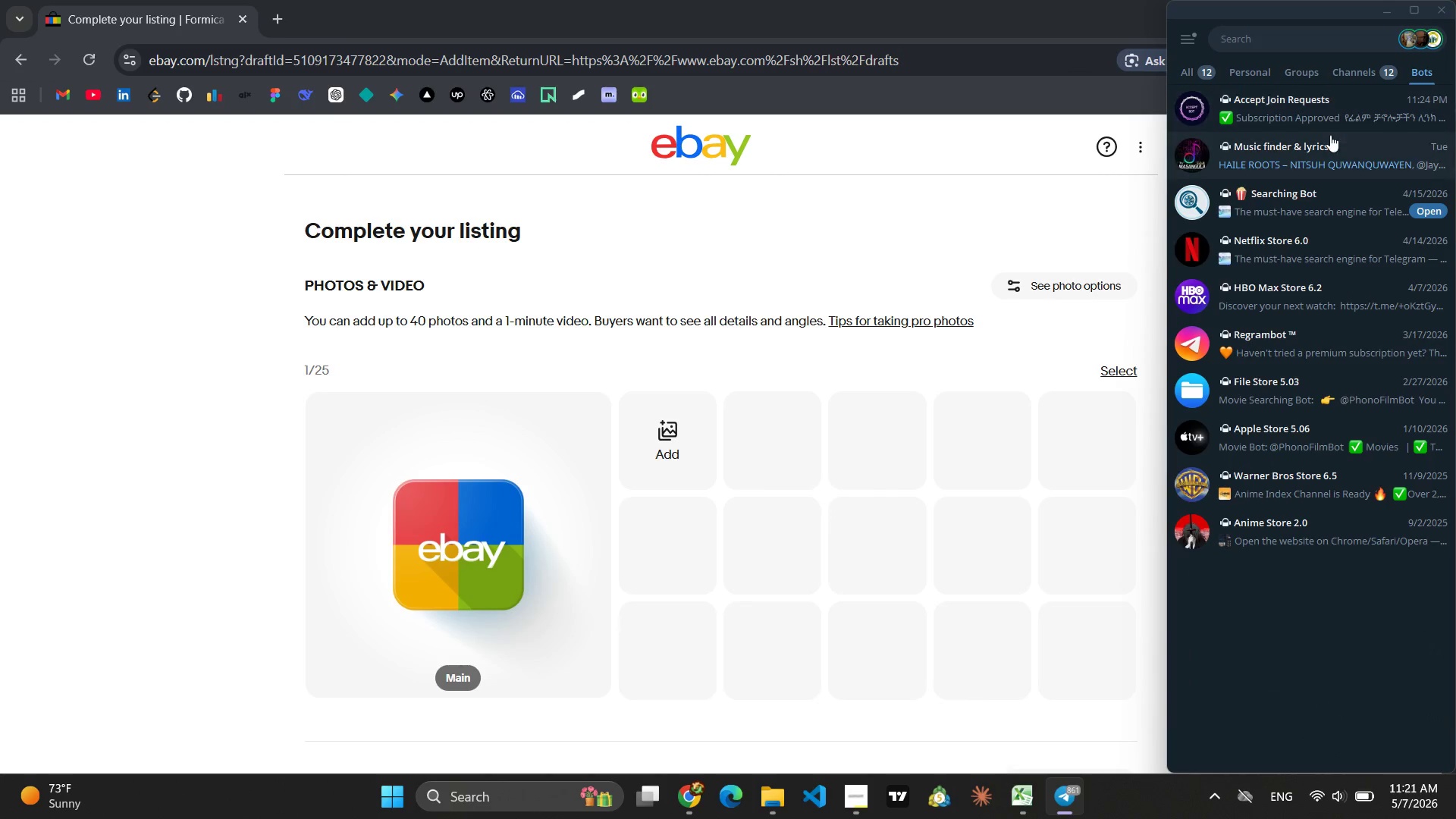 
left_click([1330, 140])
 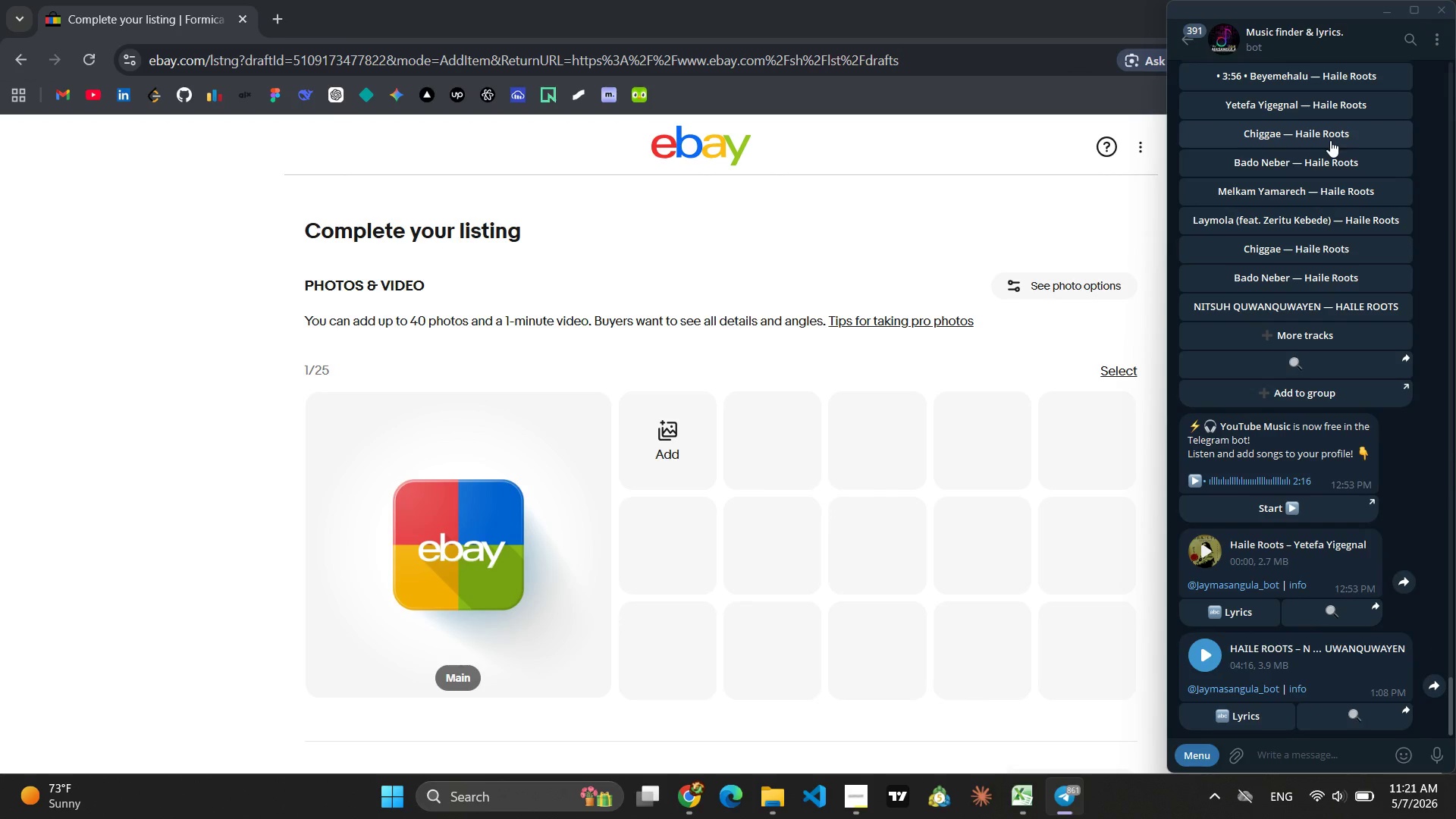 
type(the weekne)
key(Backspace)
type(d)
 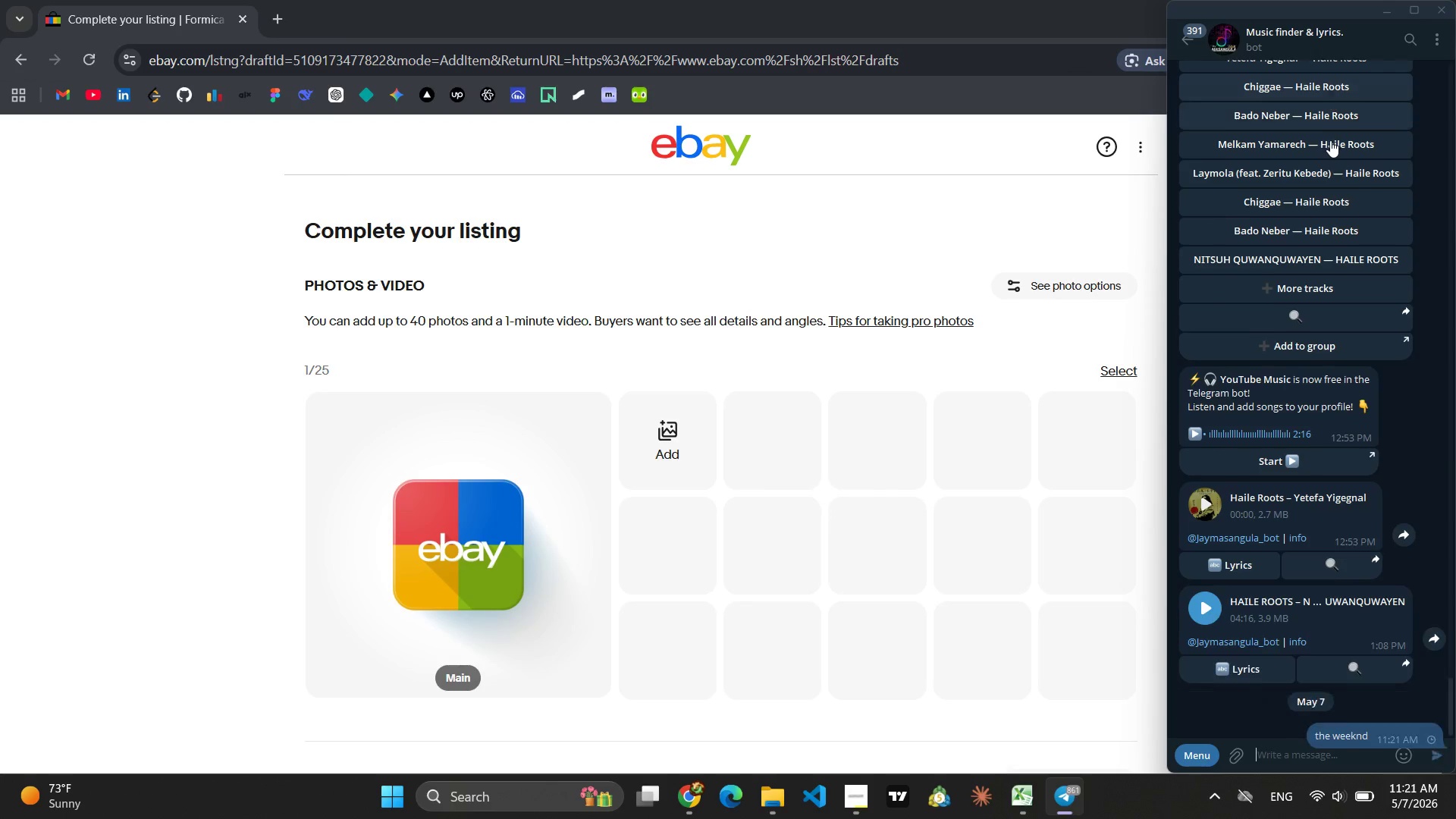 
key(Enter)
 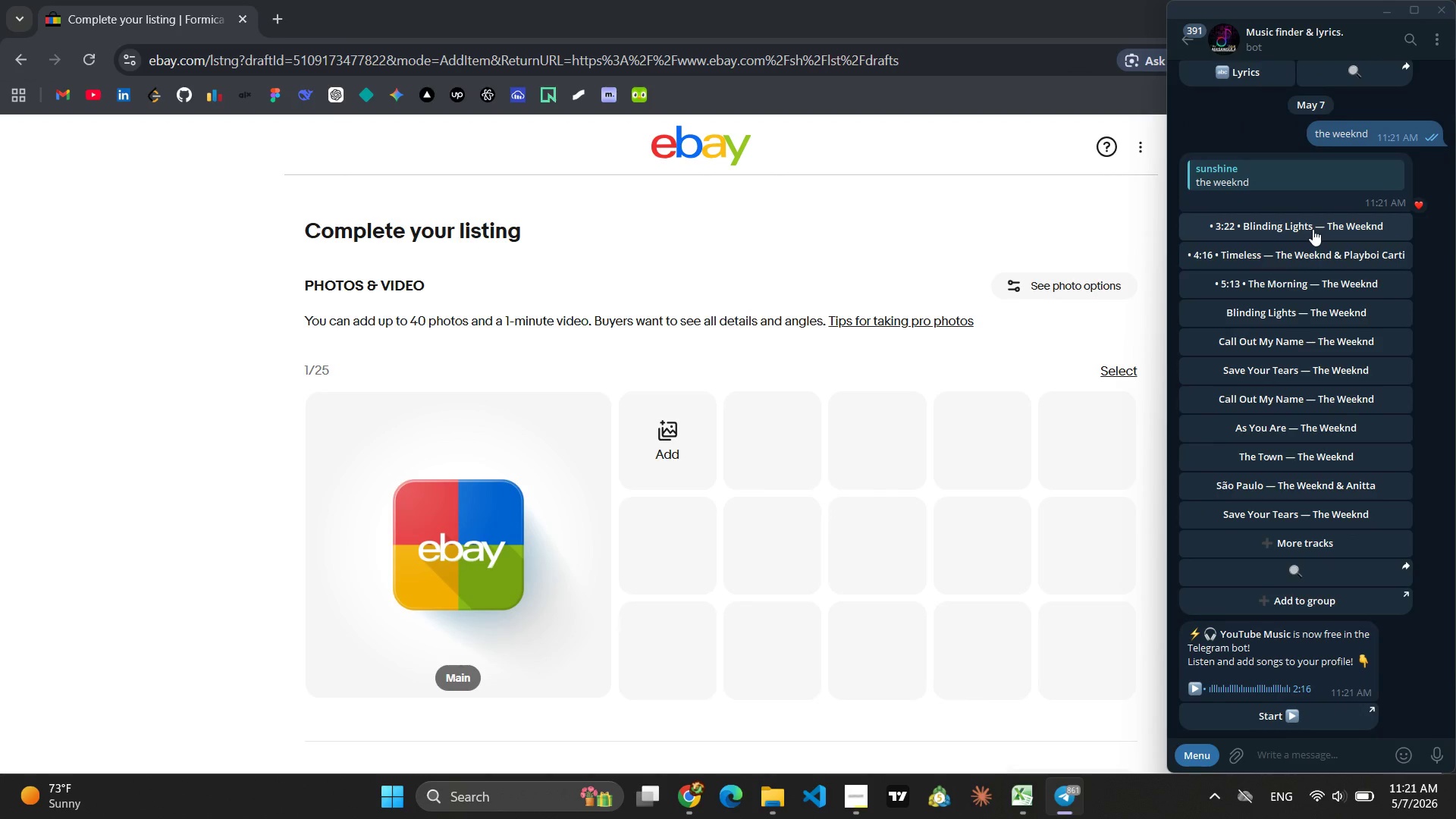 
left_click([1302, 254])
 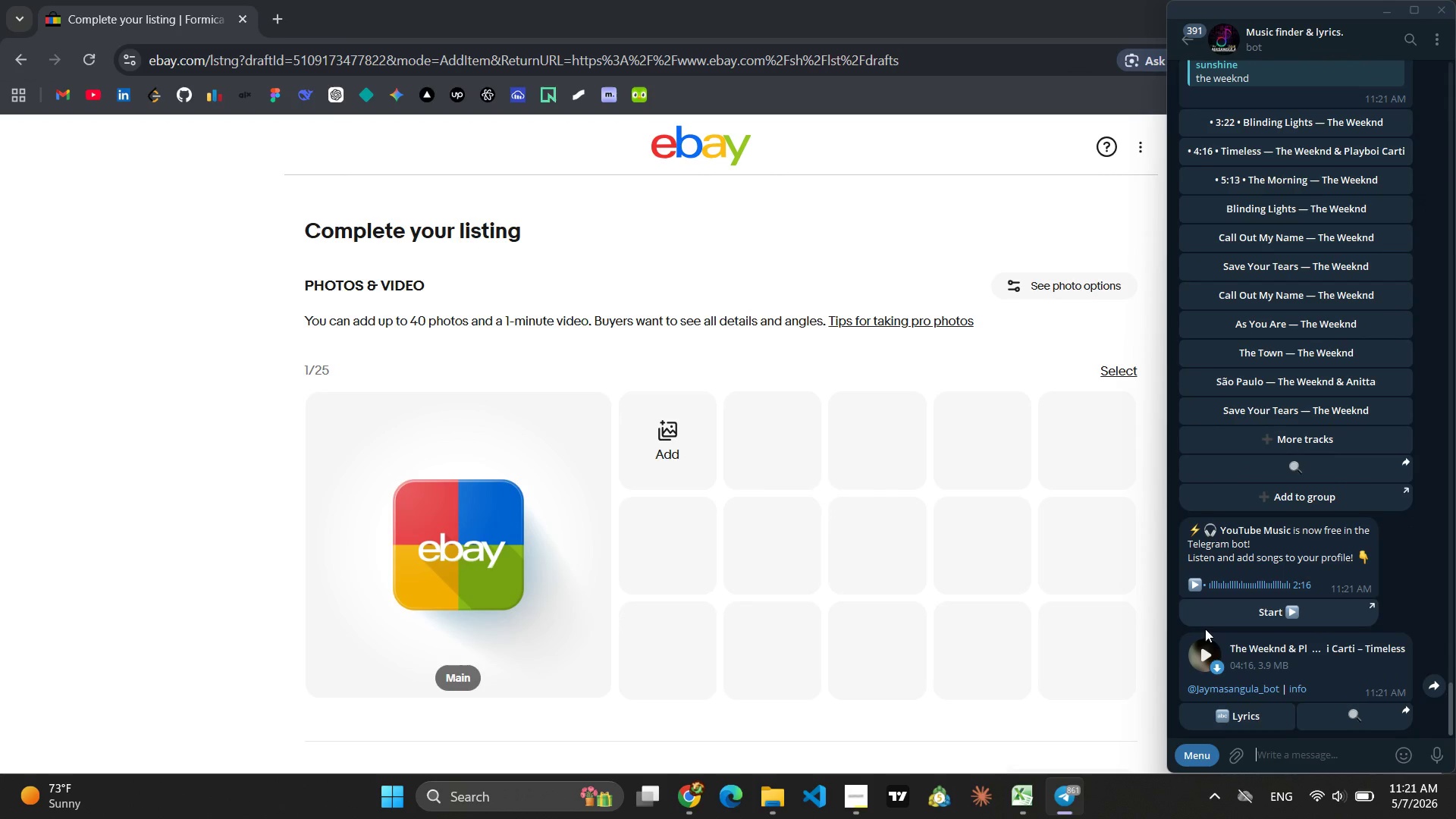 
left_click([1191, 651])
 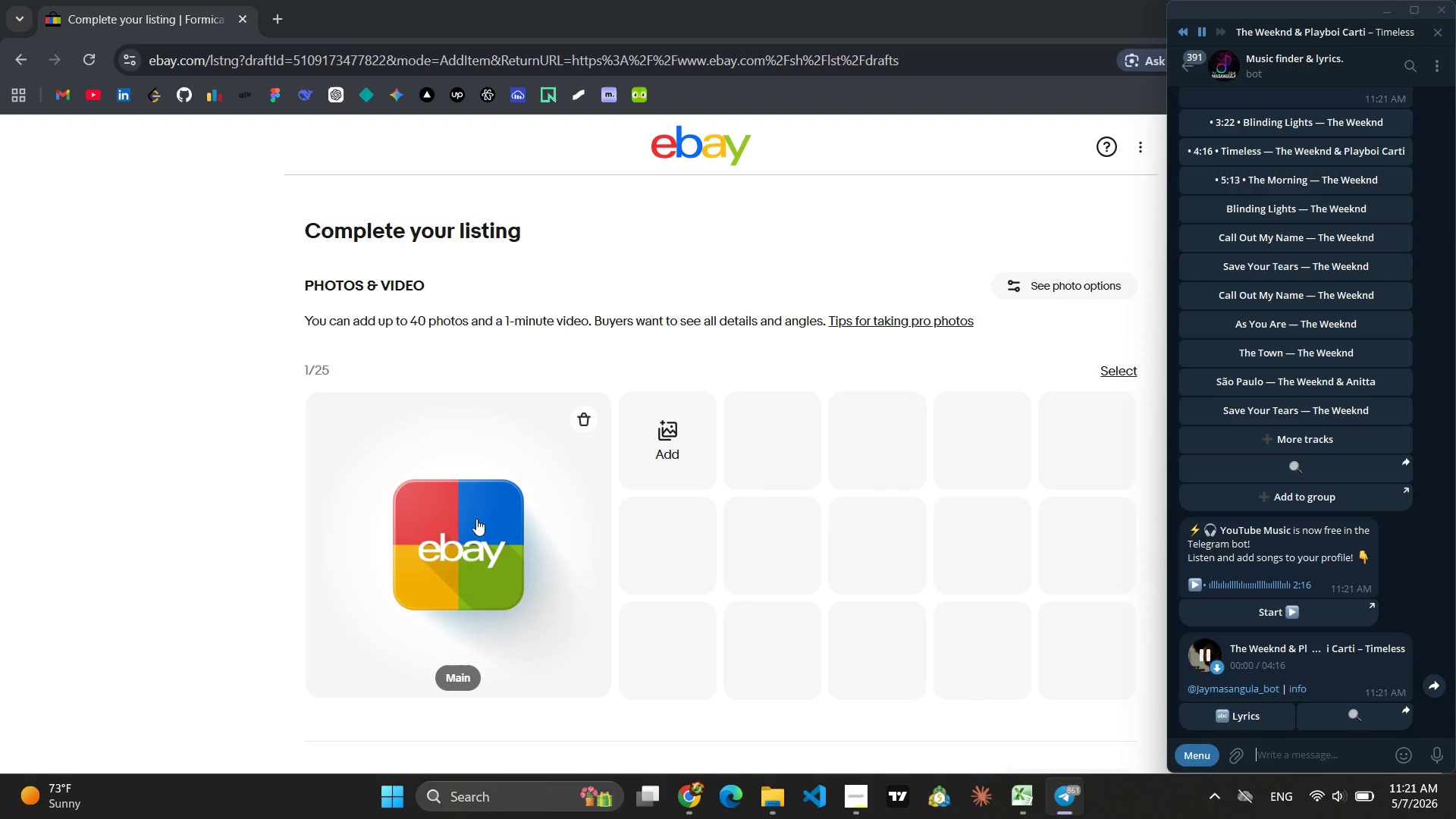 
left_click([130, 591])
 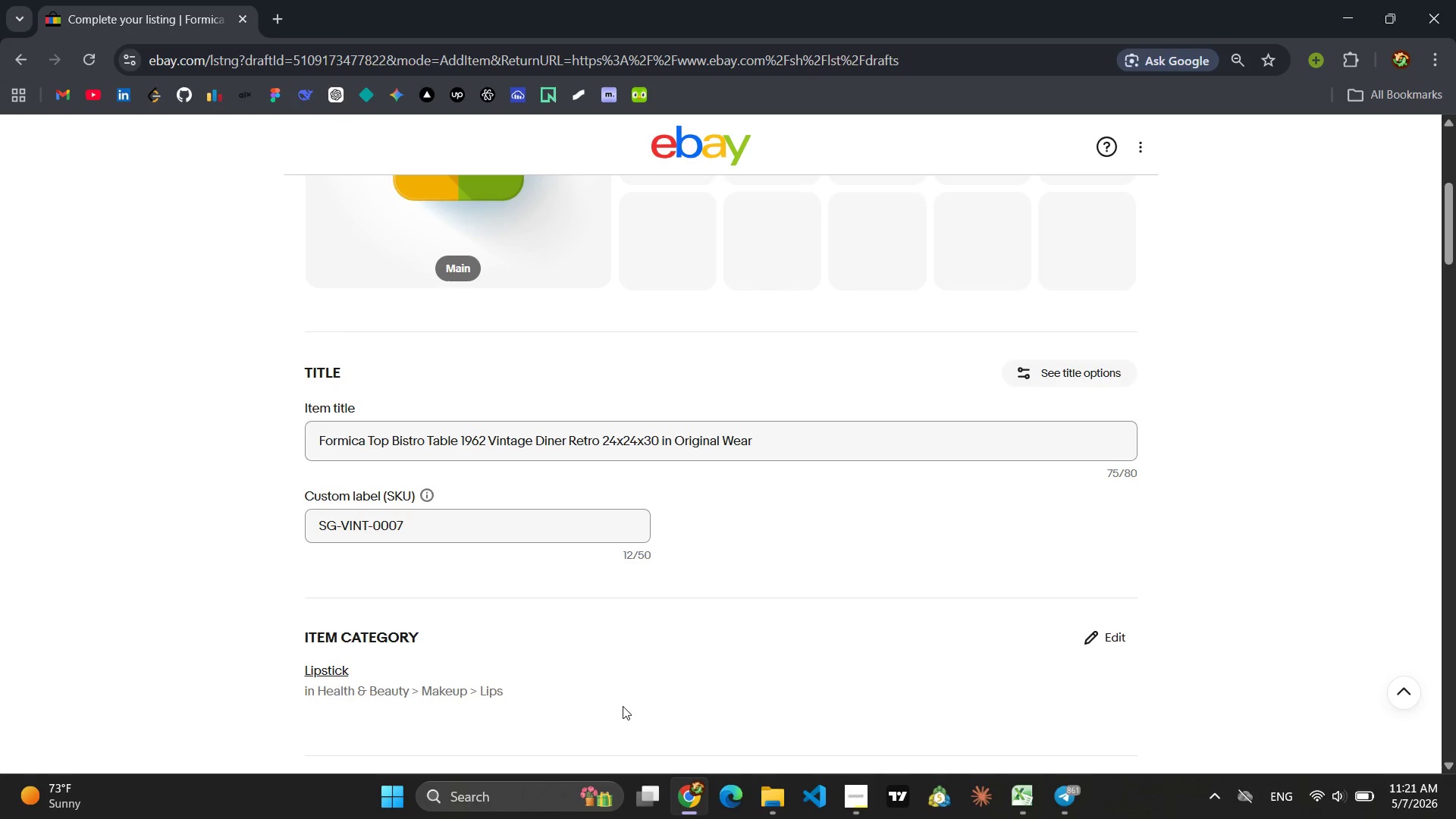 
wait(27.17)
 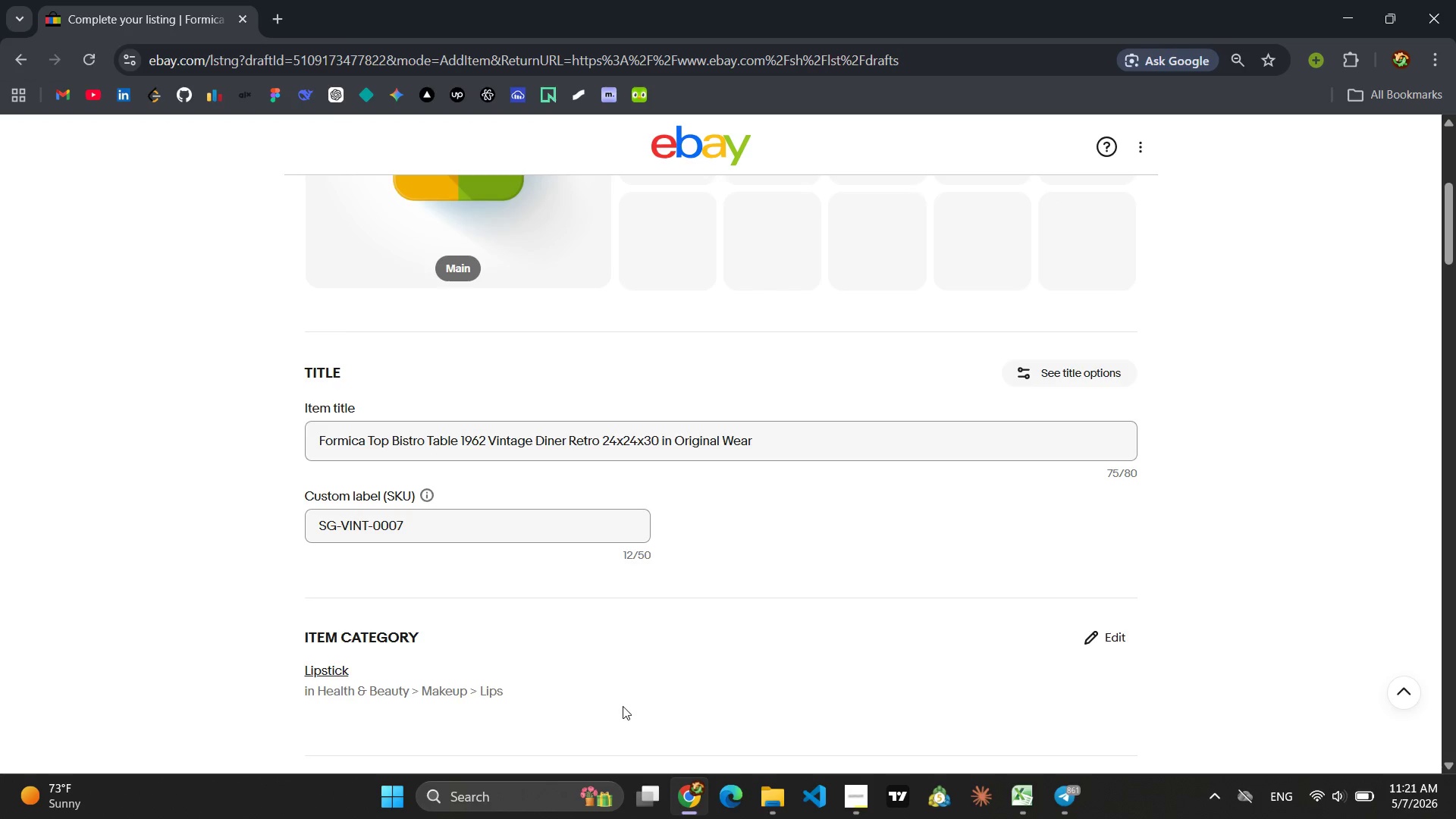 
mouse_move([827, 617])
 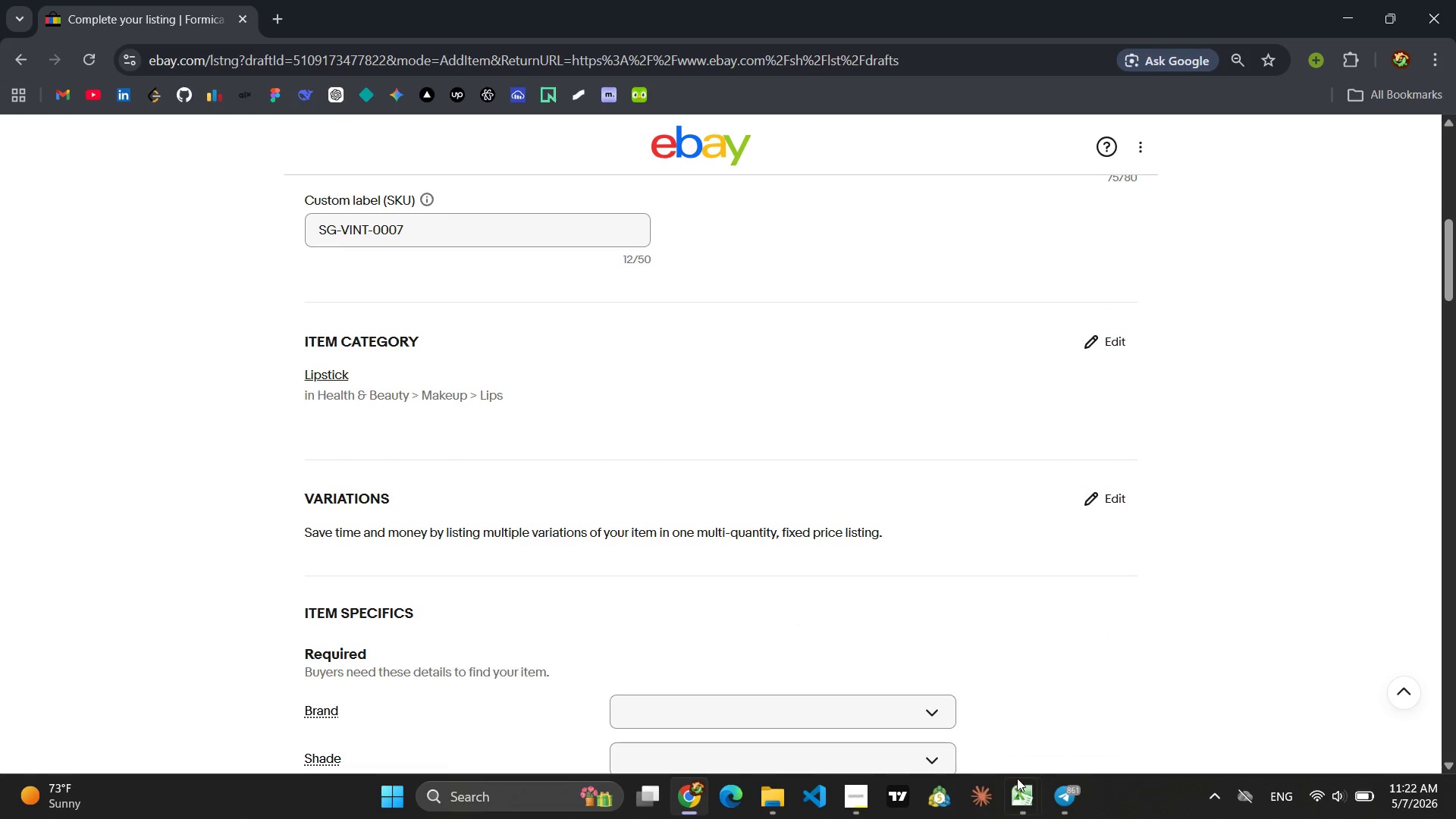 
mouse_move([1034, 767])
 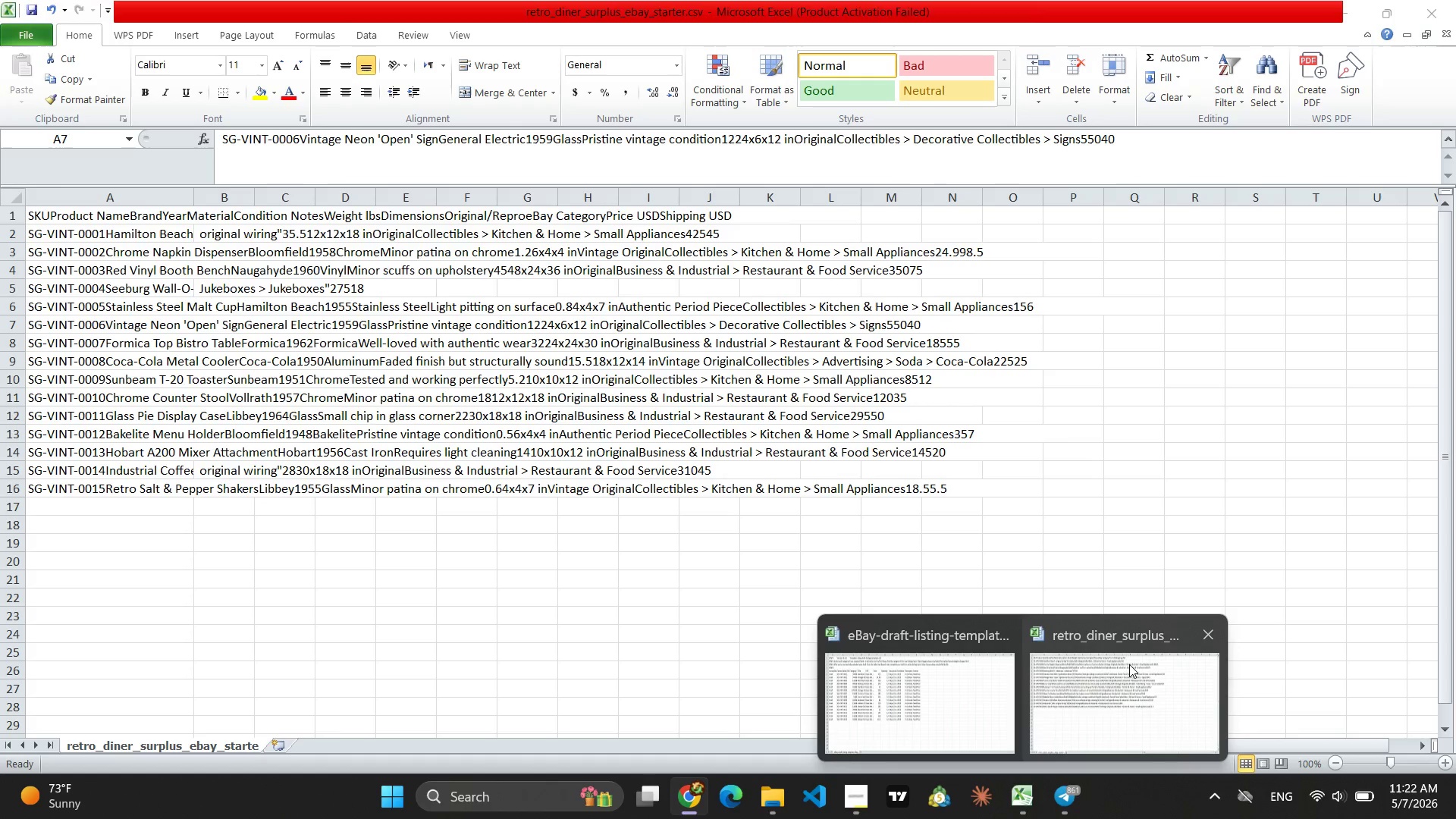 
left_click([1129, 664])
 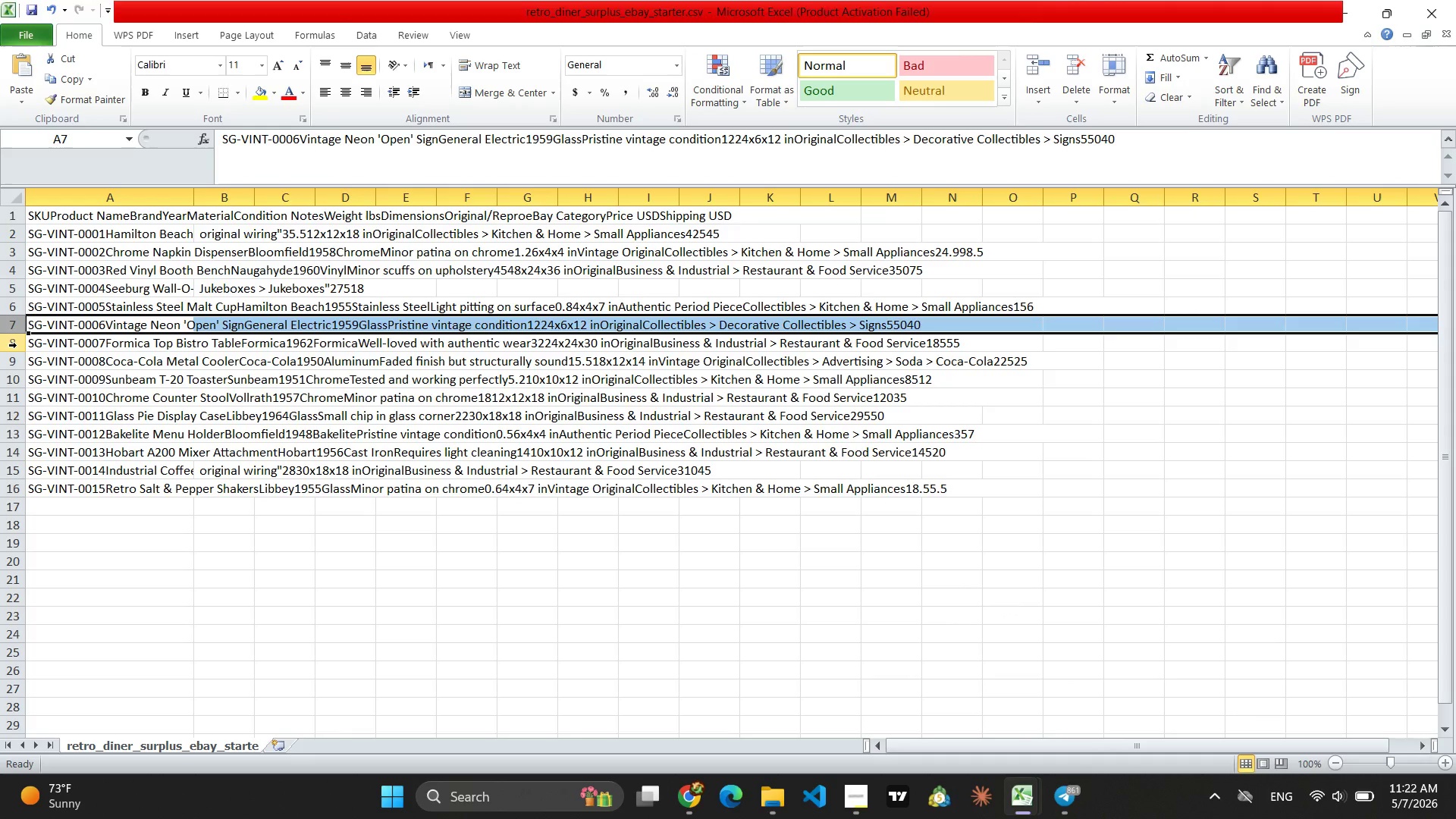 
left_click([17, 345])
 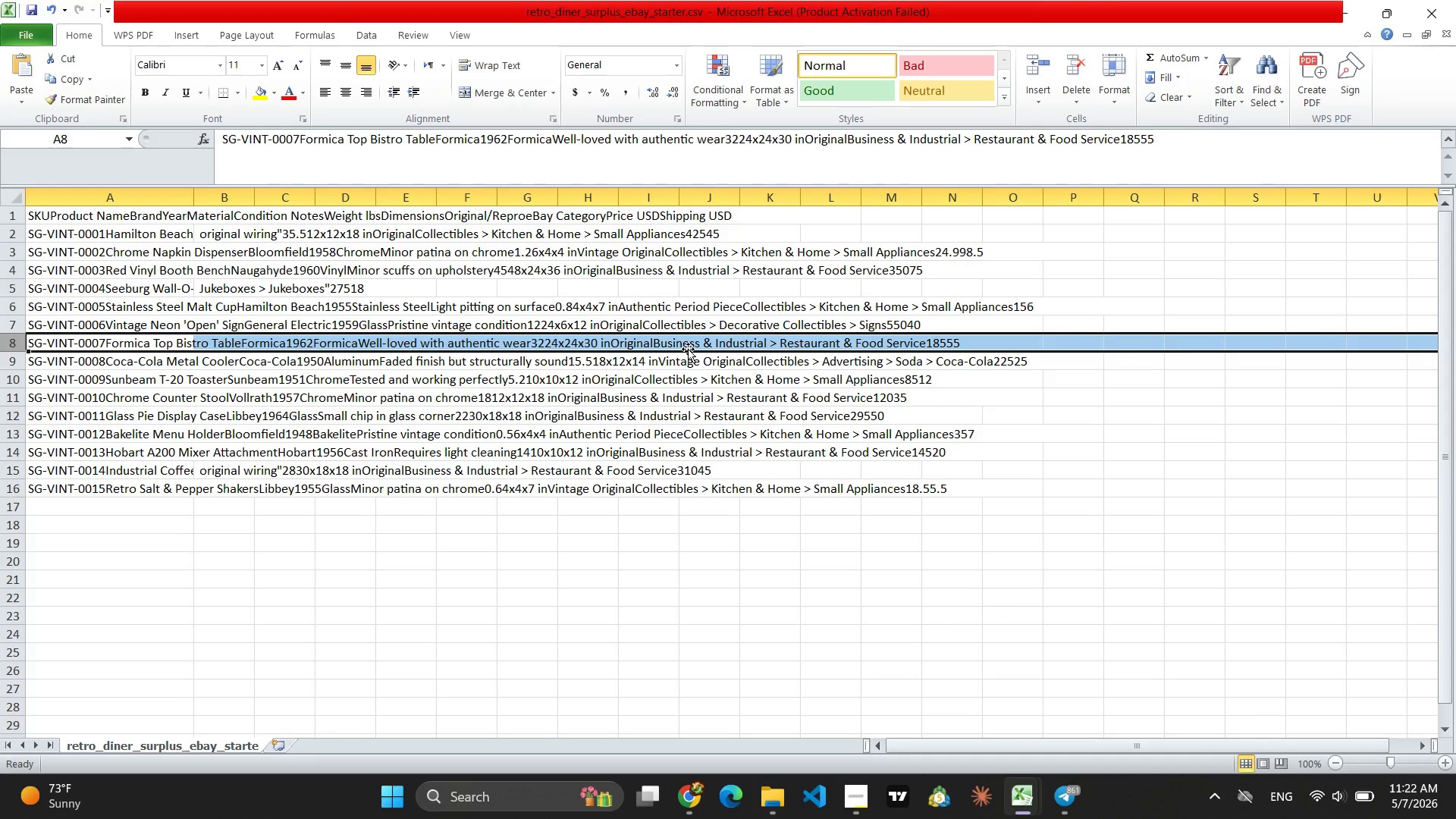 
wait(11.53)
 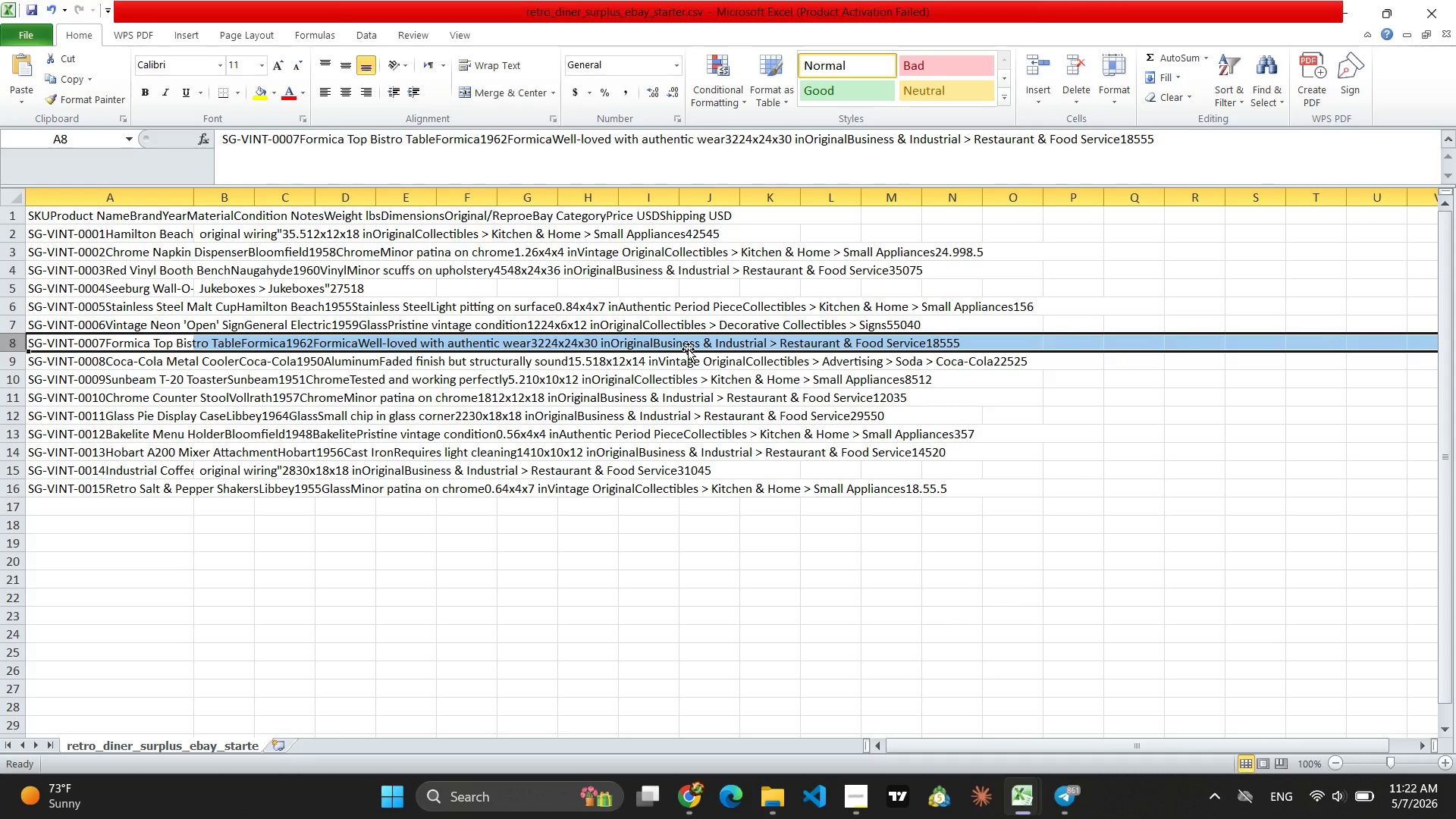 
left_click([682, 796])
 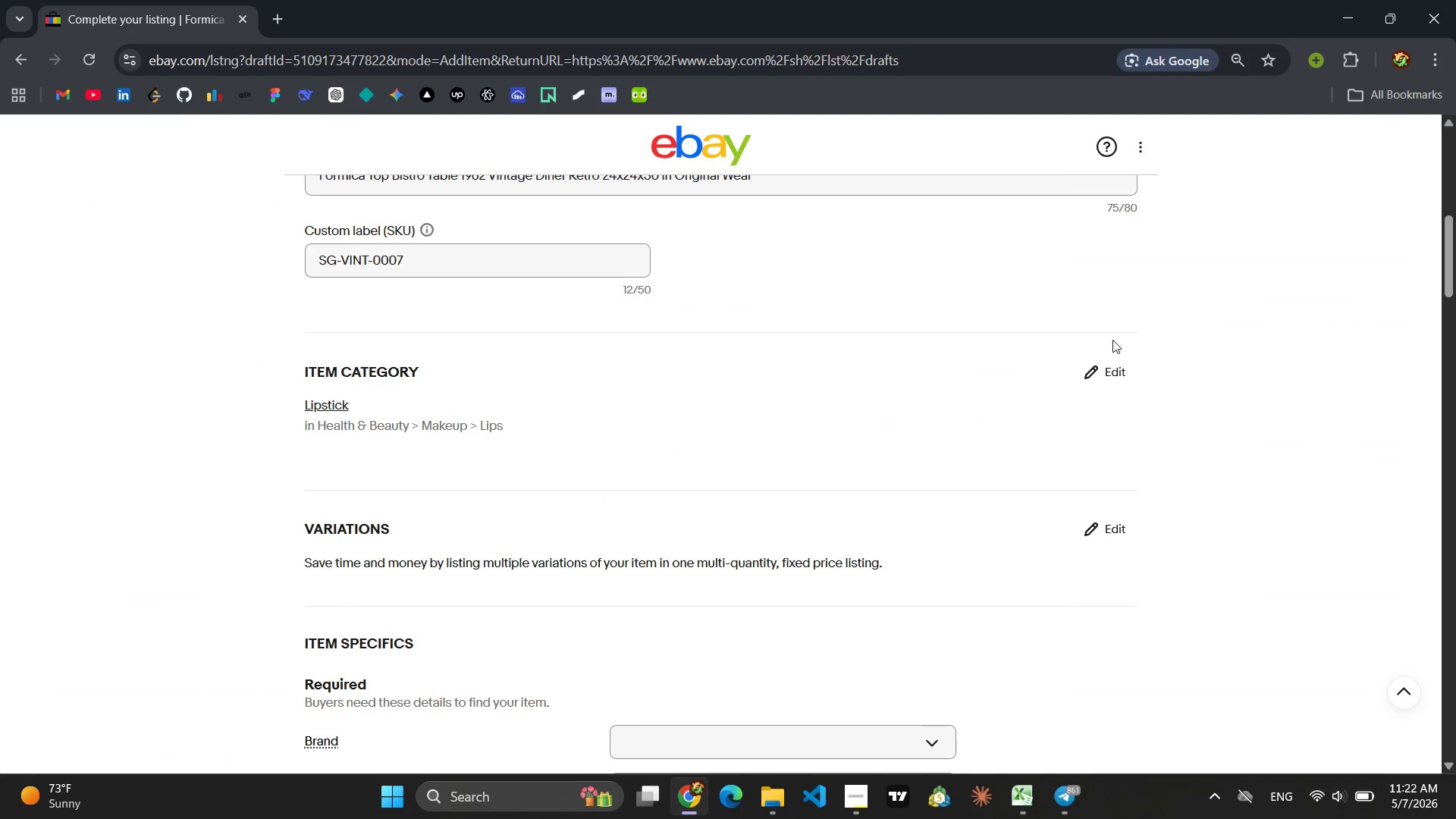 
left_click([1105, 366])
 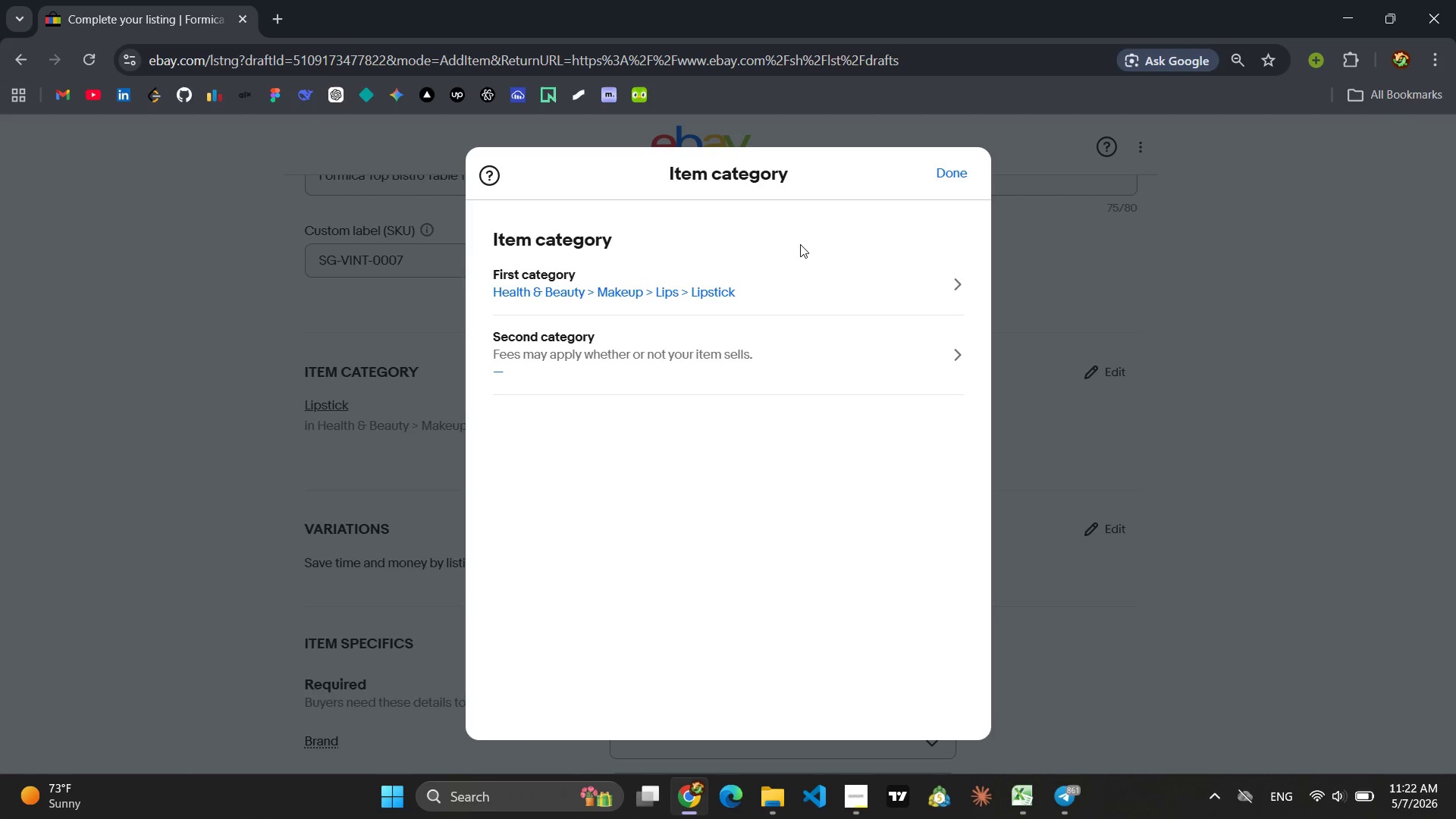 
left_click([778, 276])
 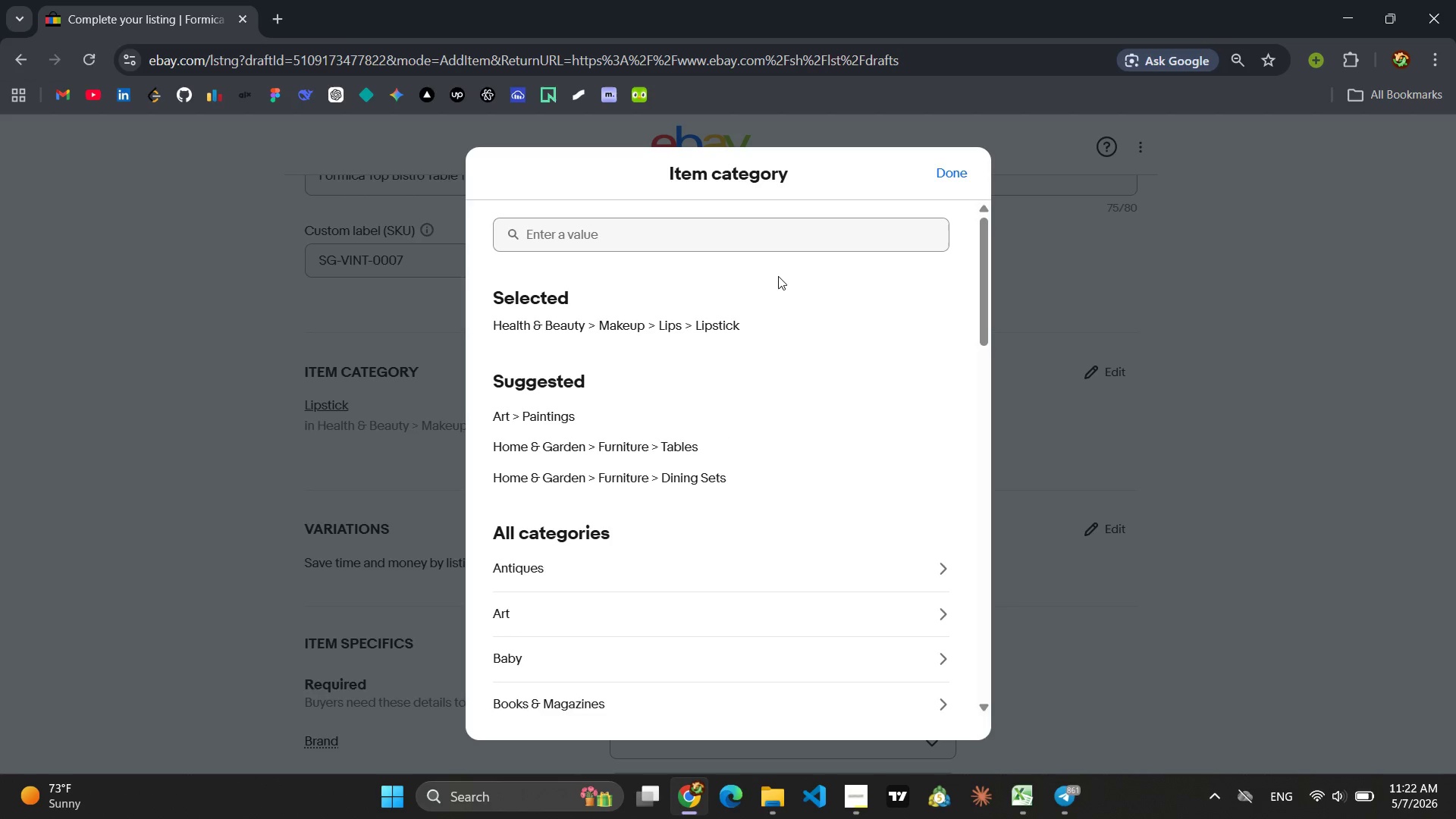 
mouse_move([758, 422])
 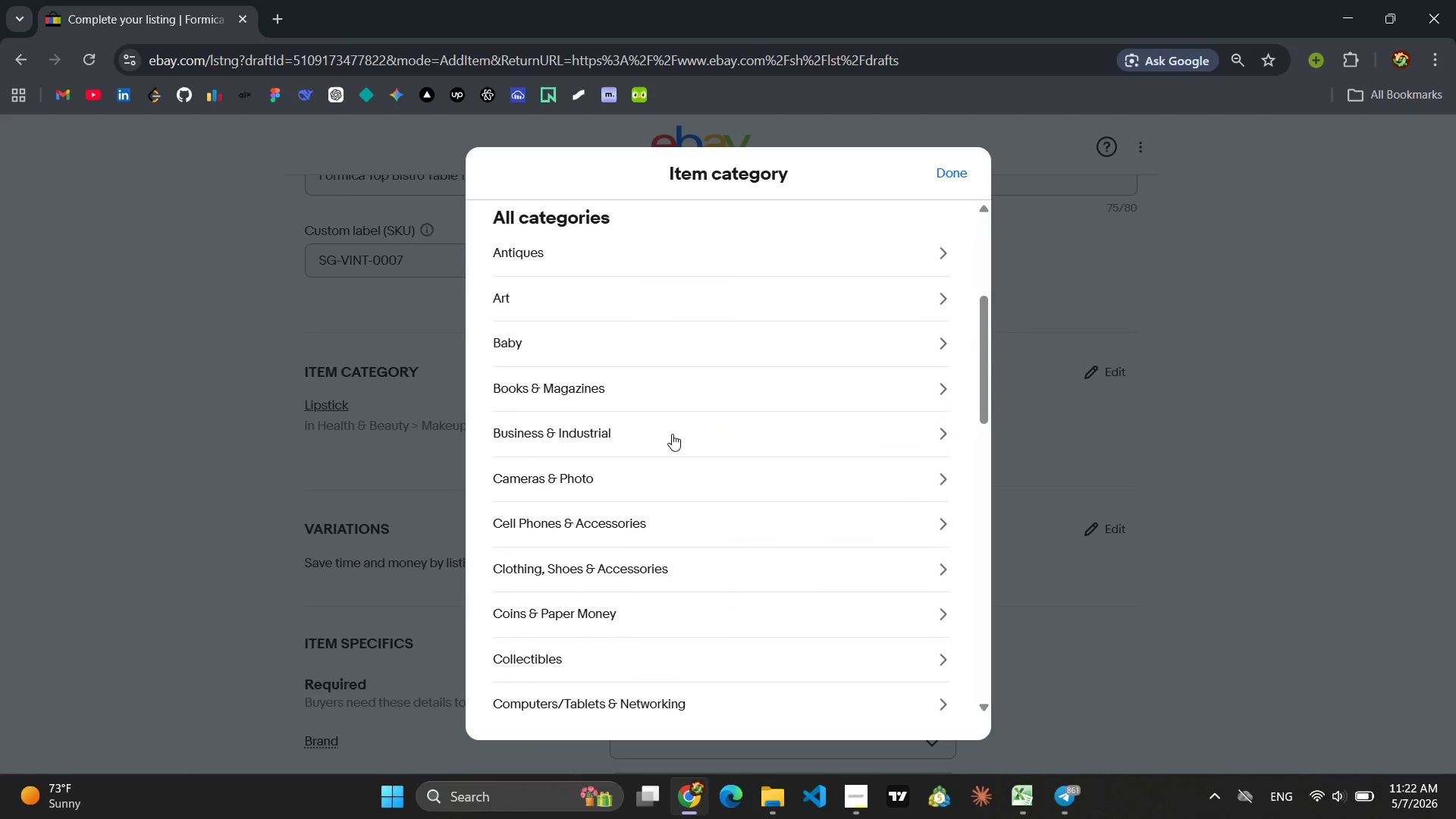 
left_click([672, 434])
 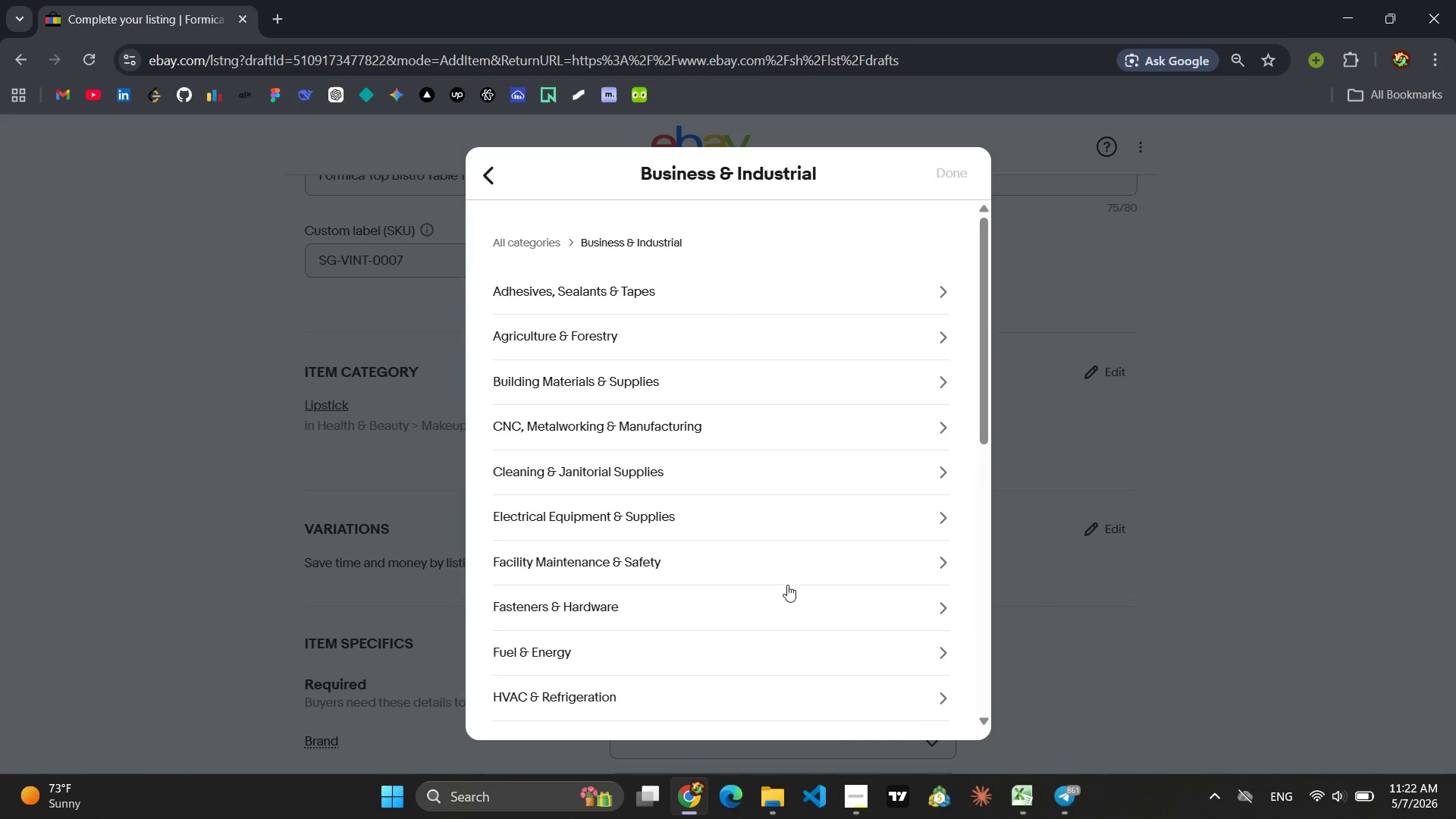 
wait(18.88)
 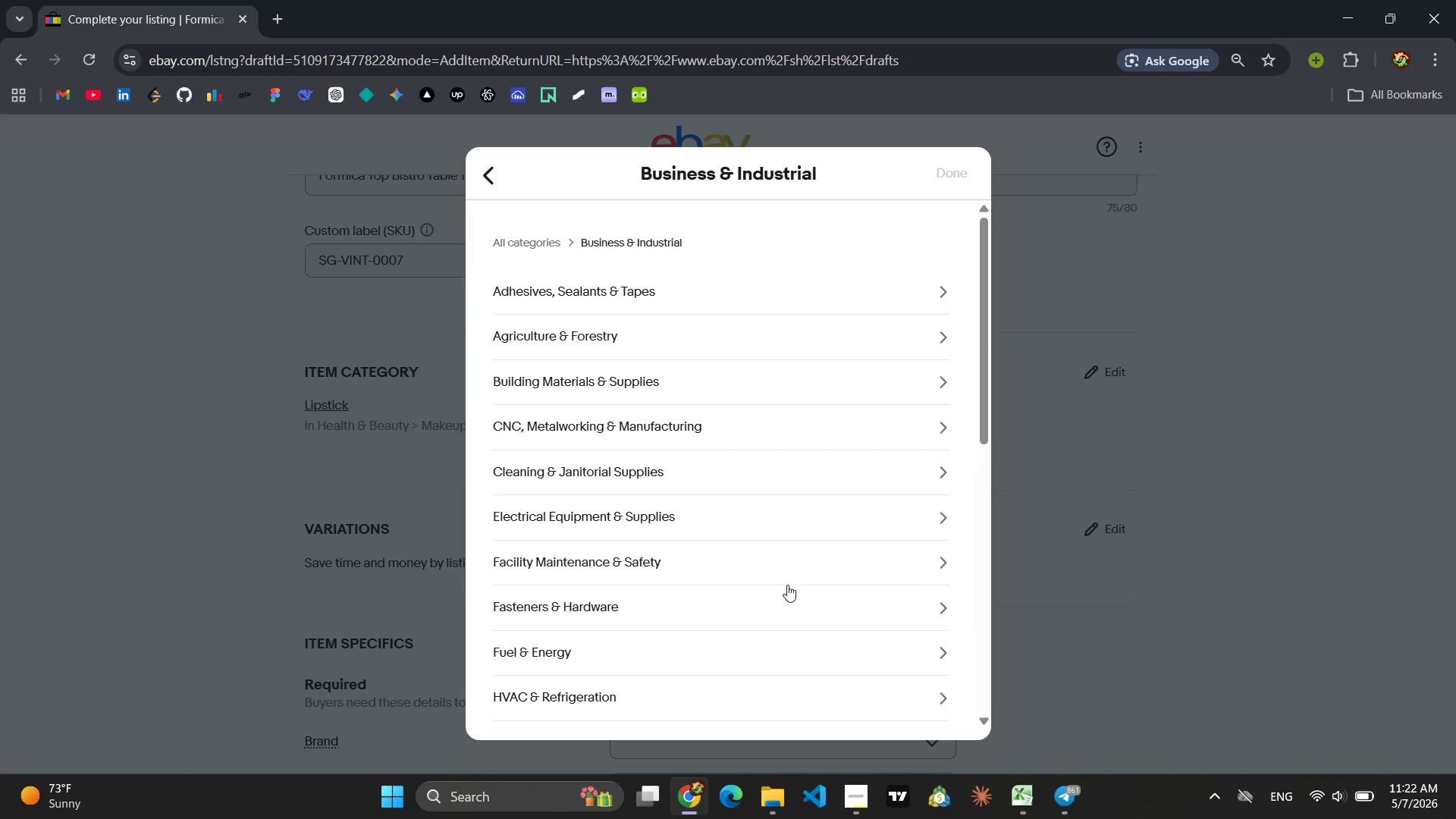 
left_click([602, 573])
 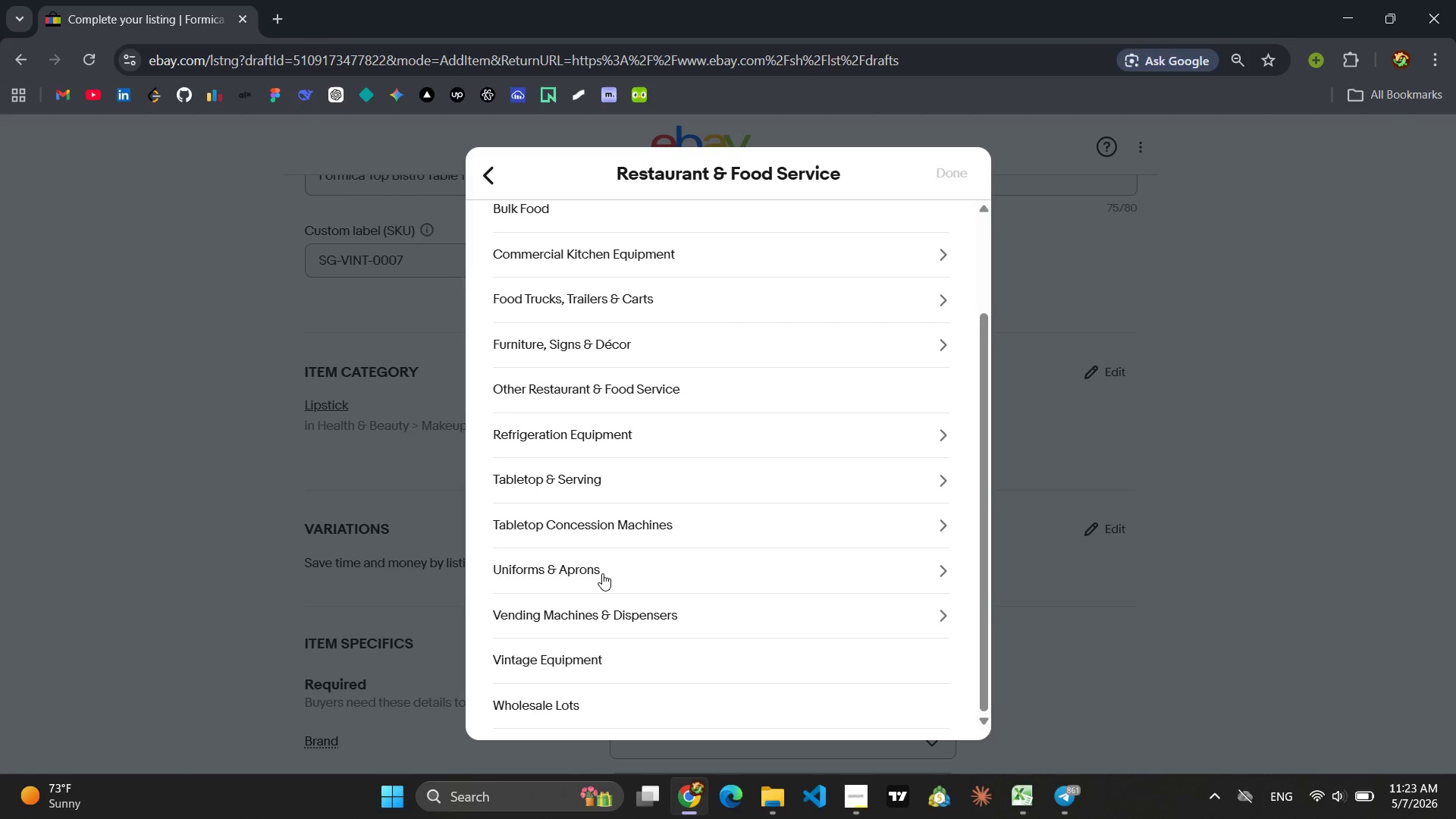 
wait(15.03)
 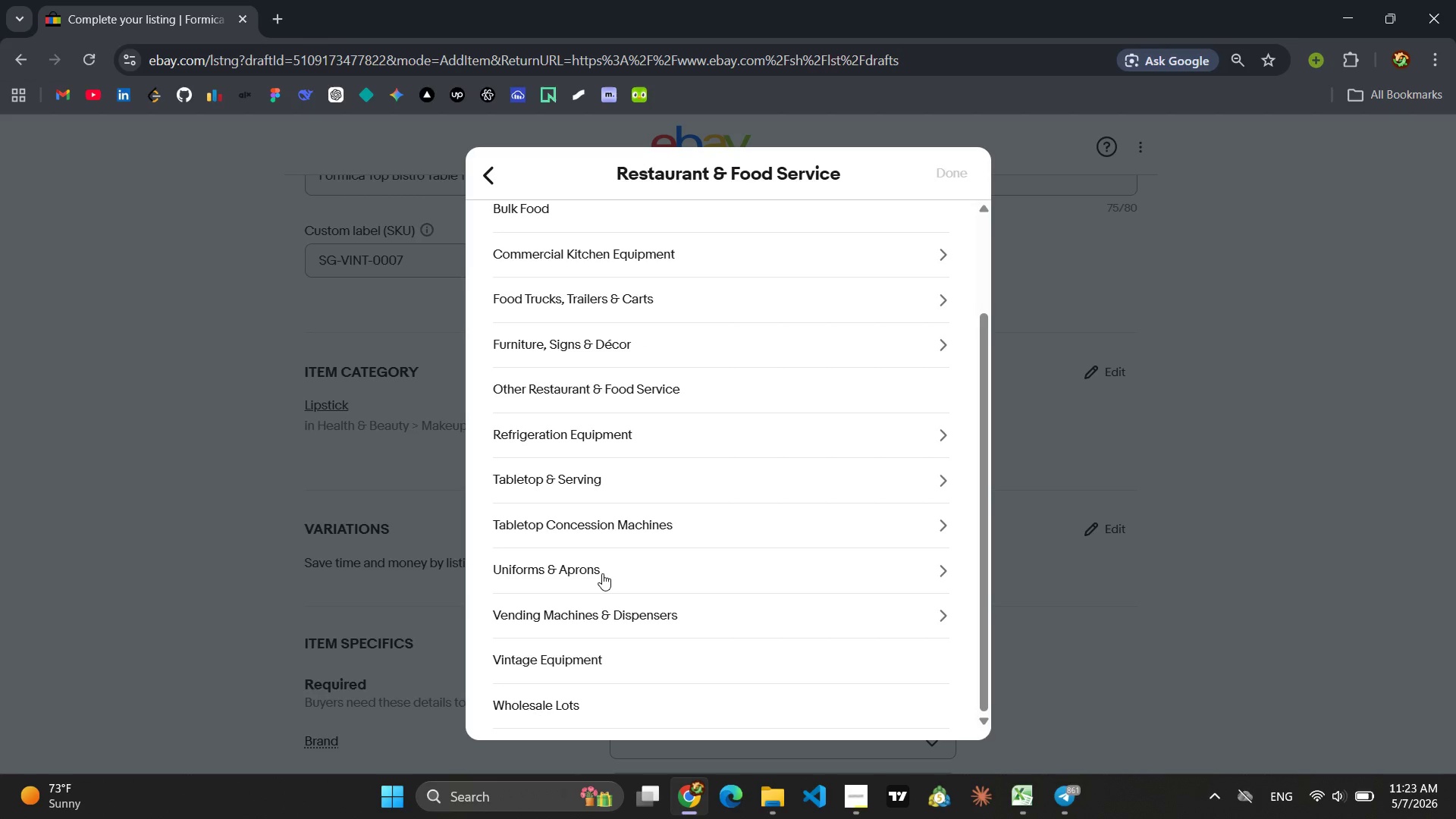 
left_click([586, 384])
 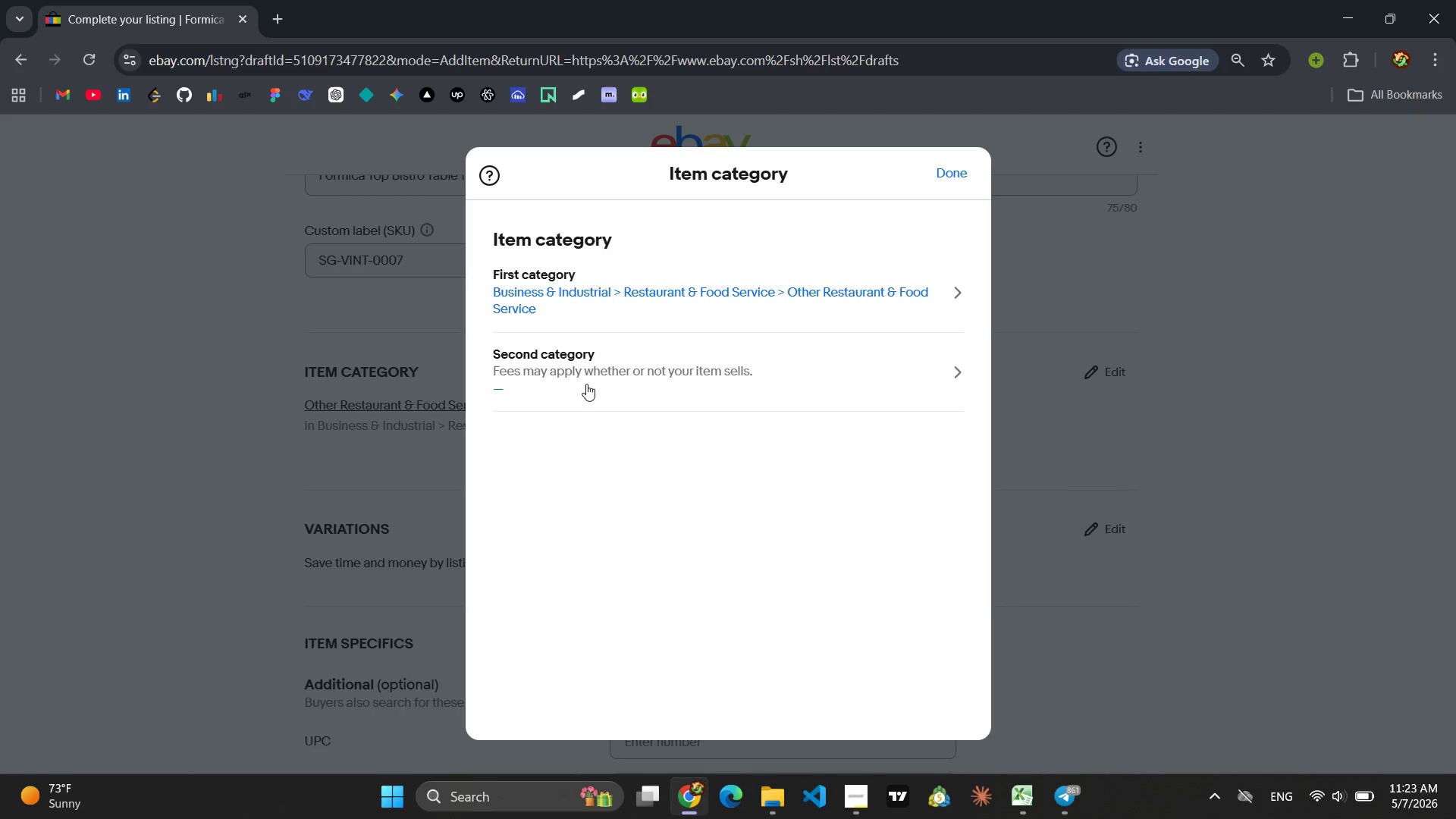 
wait(12.39)
 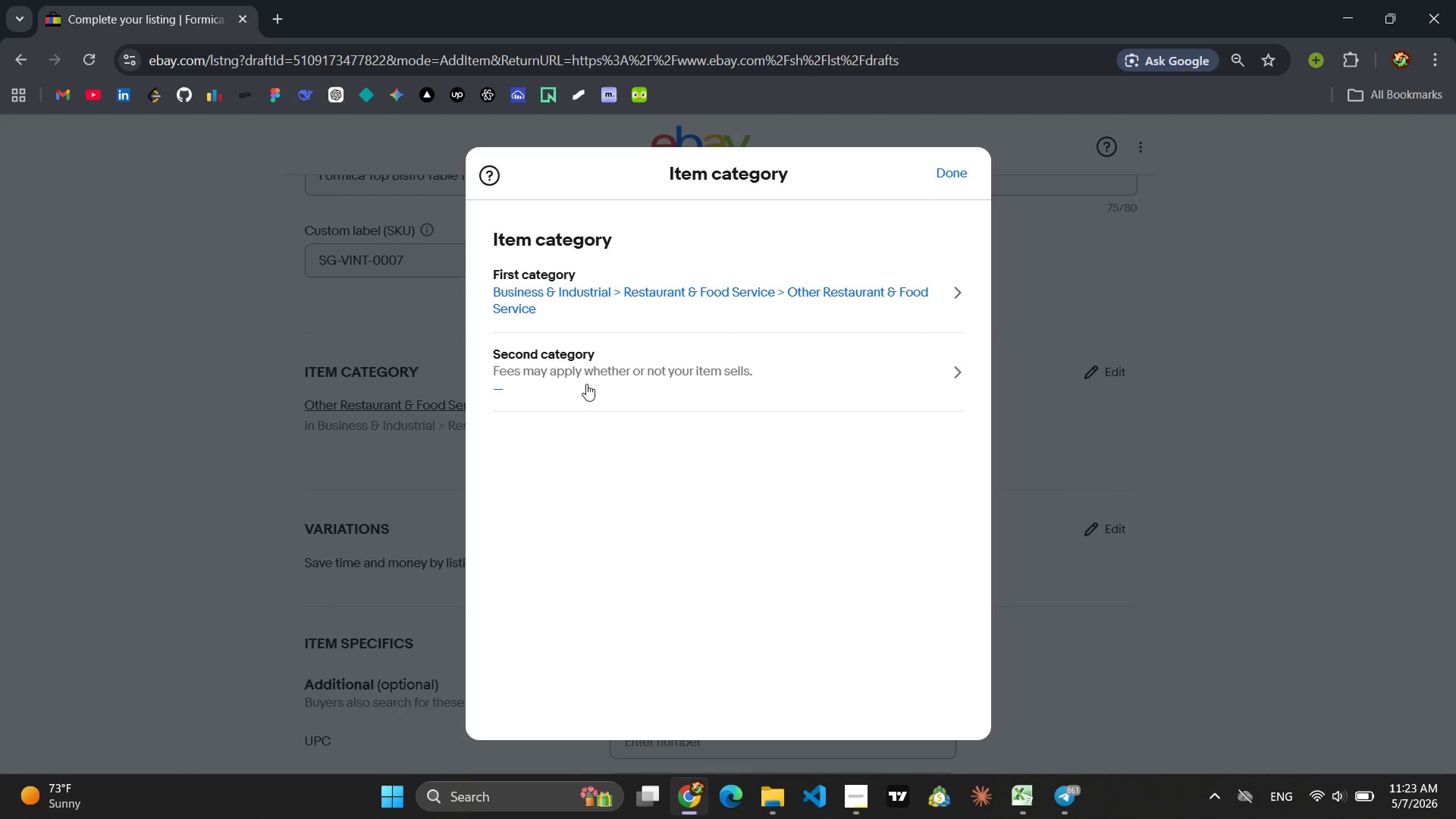 
left_click([971, 180])
 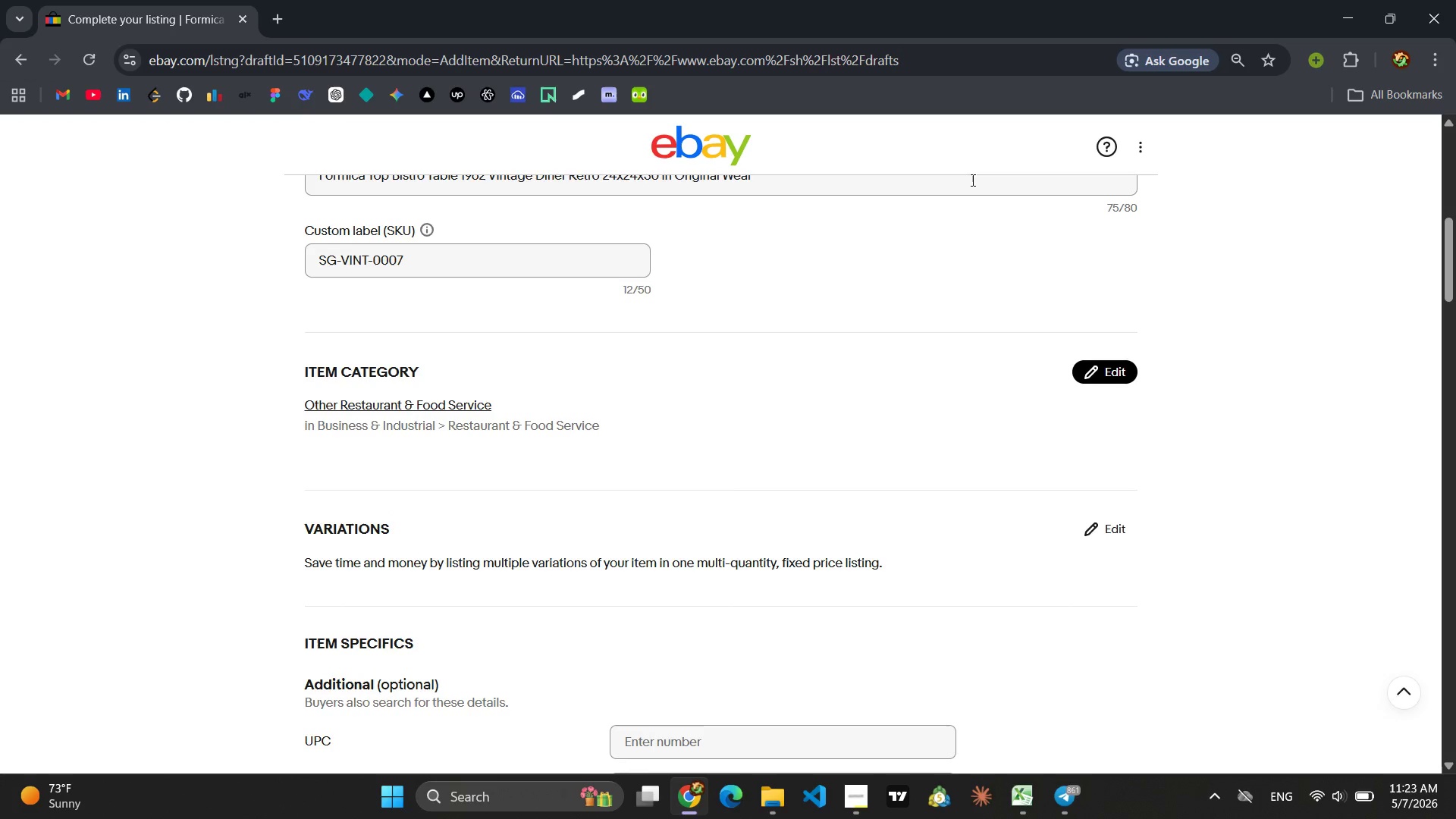 
wait(5.01)
 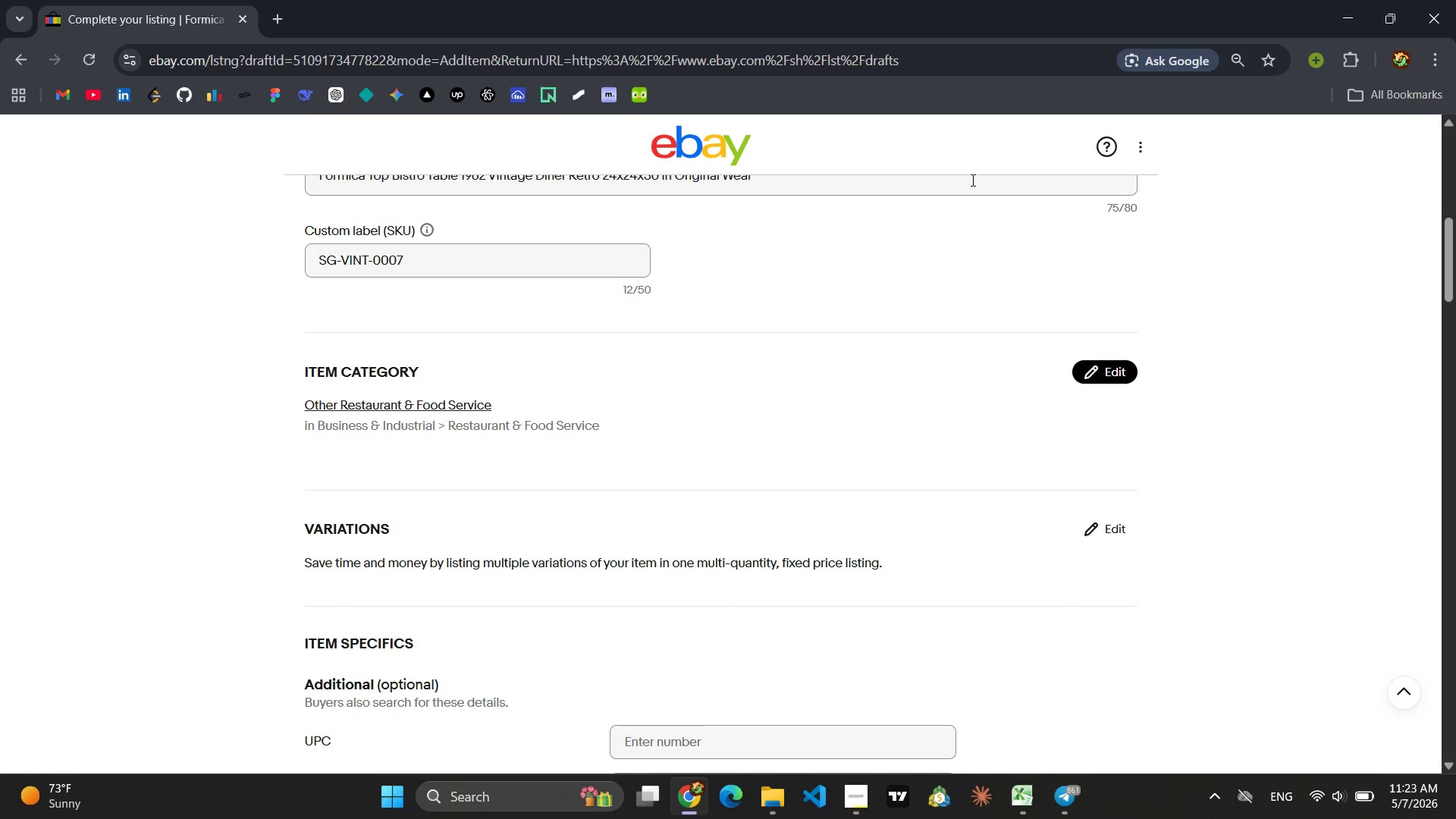 
mouse_move([830, 453])
 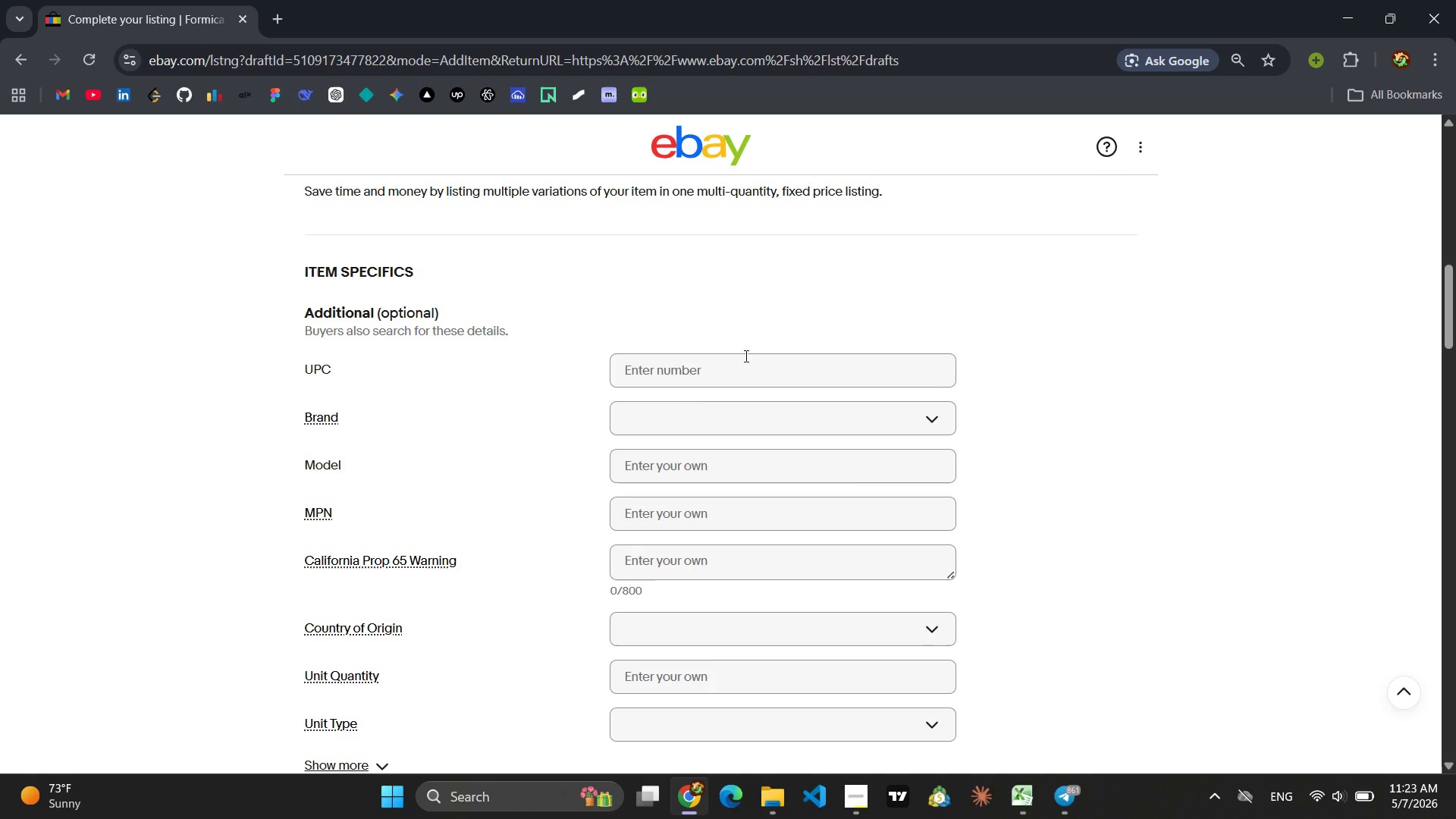 
left_click([745, 356])
 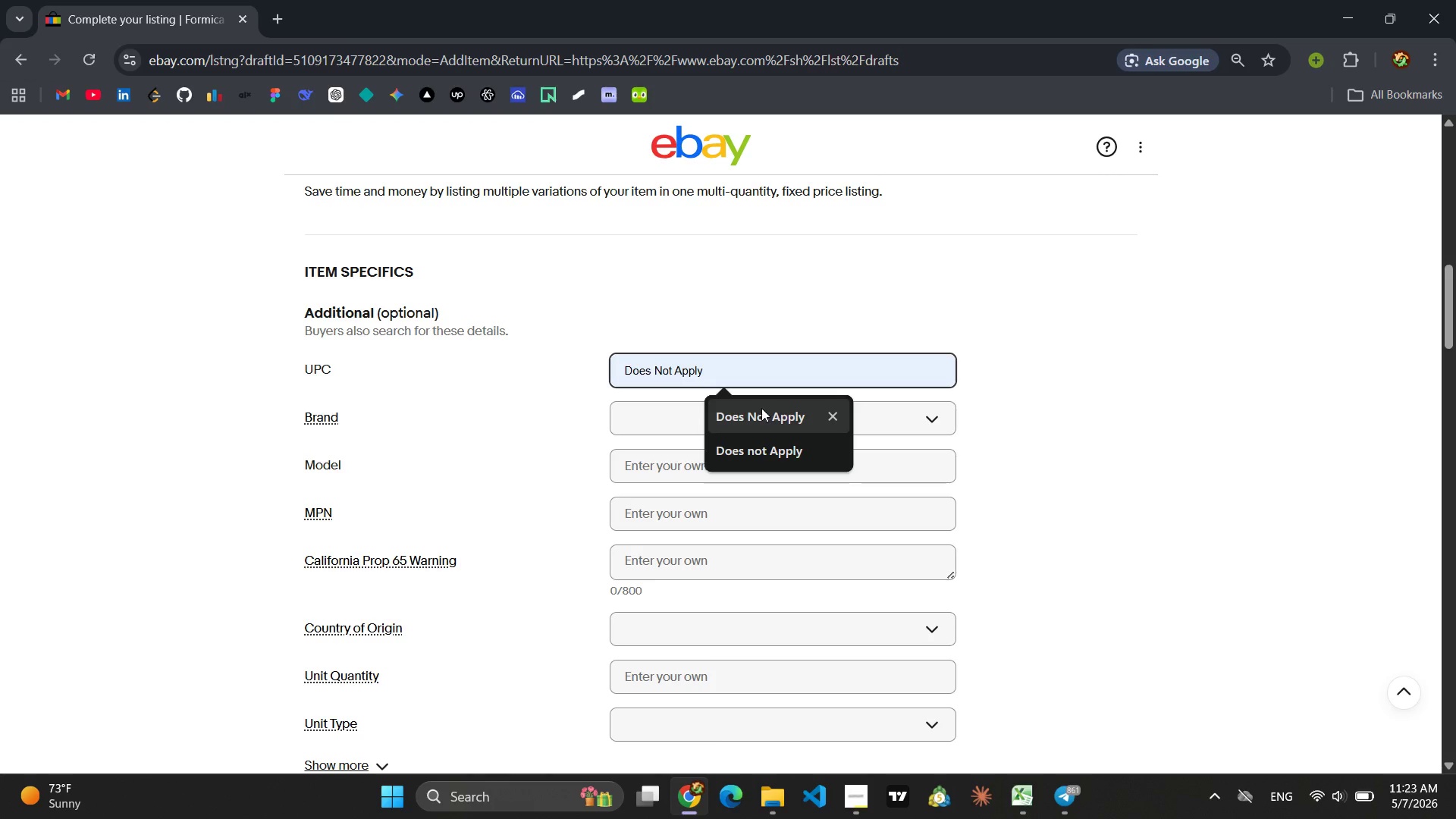 
left_click([761, 408])
 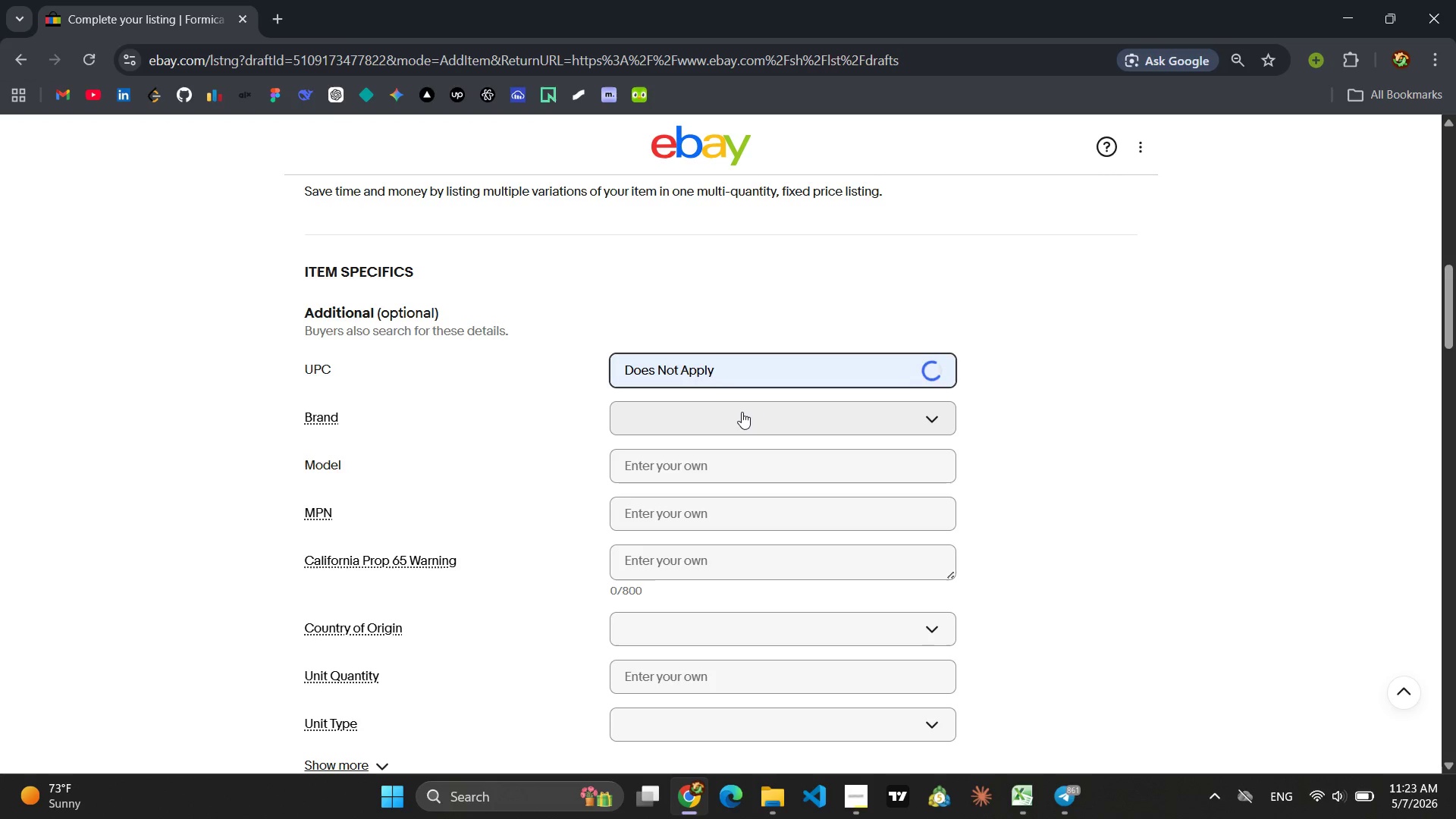 
left_click([742, 412])
 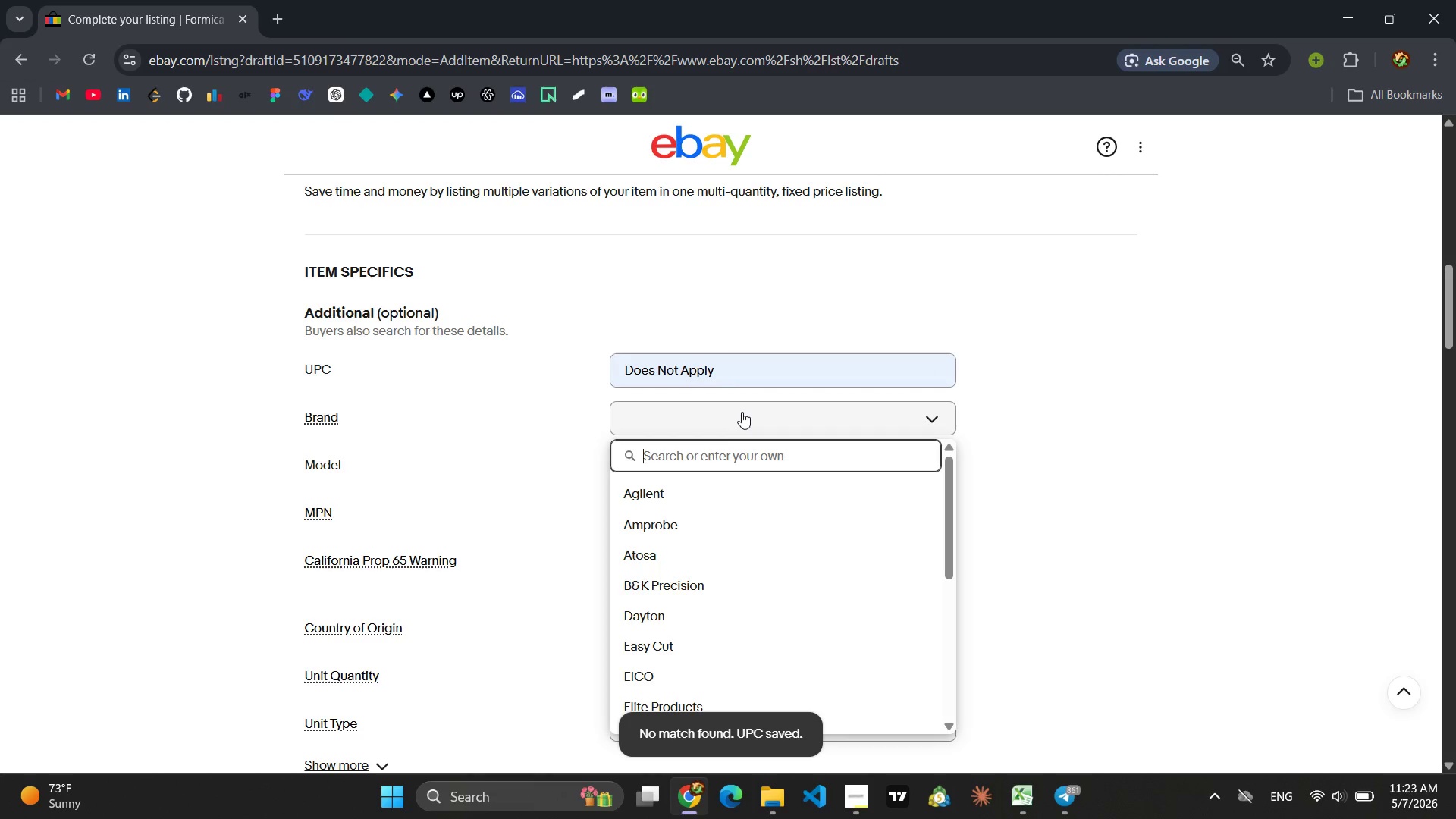 
type(Coca)
 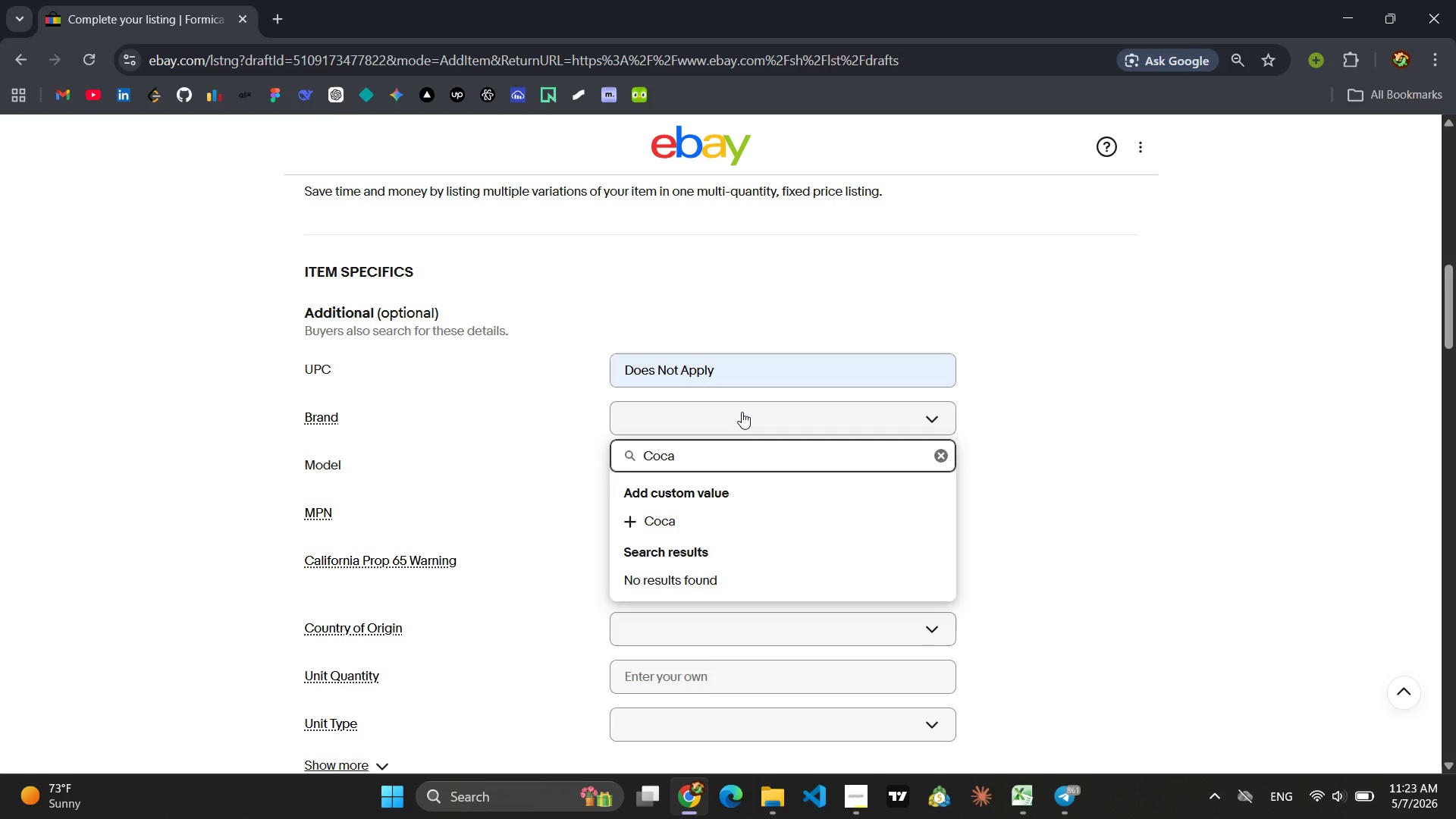 
wait(5.16)
 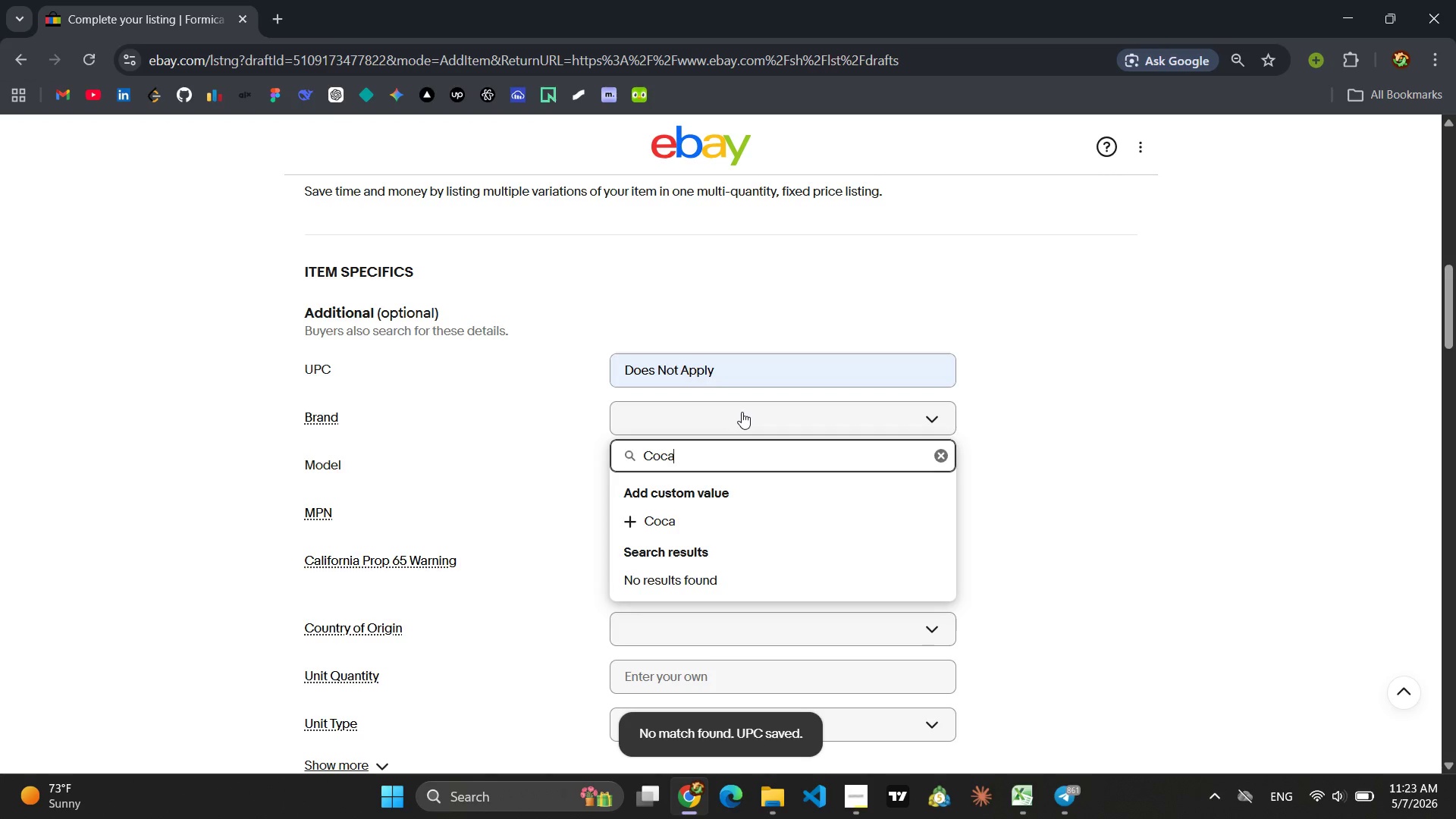 
type(-Cola)
 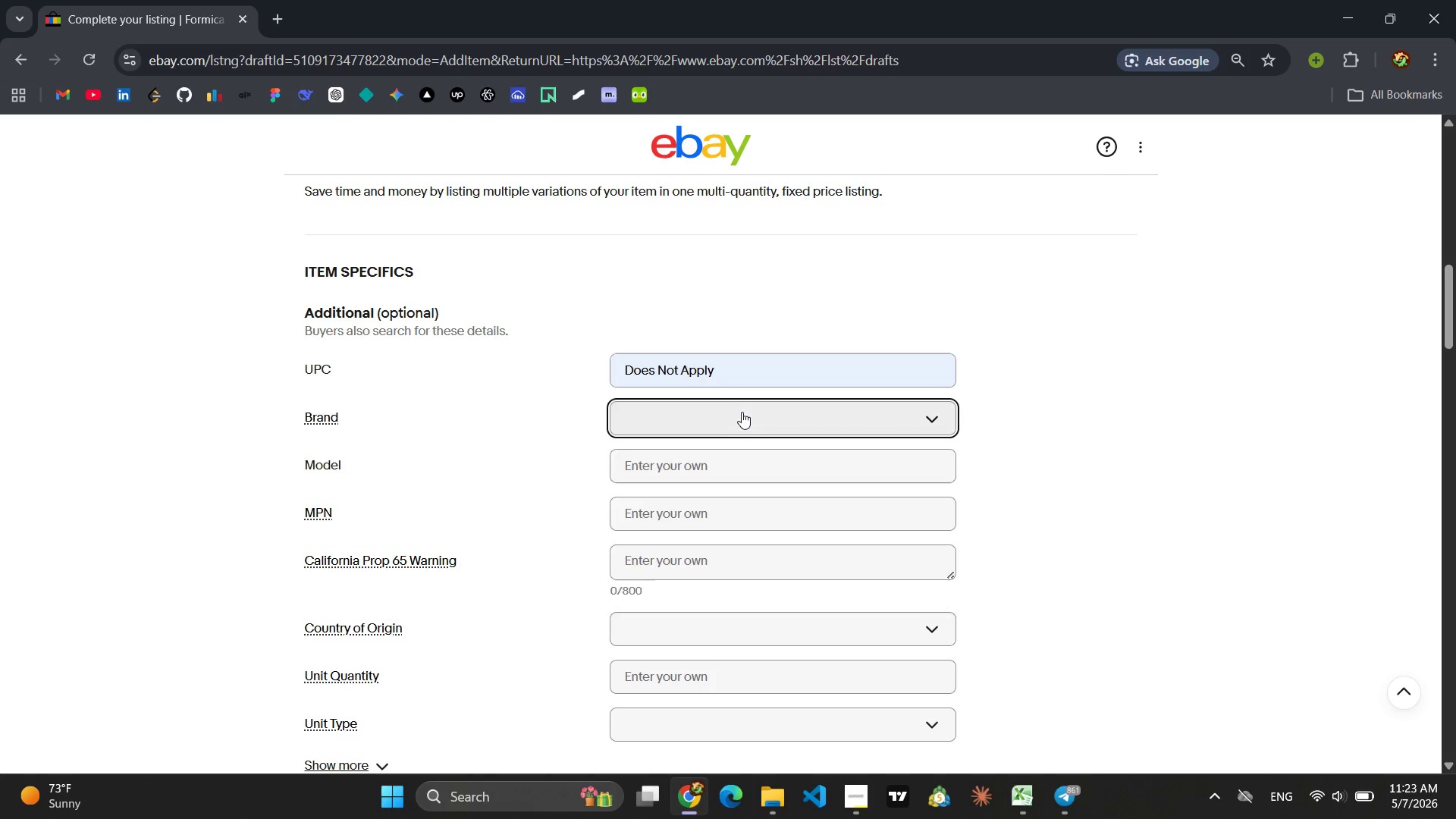 
key(Enter)
 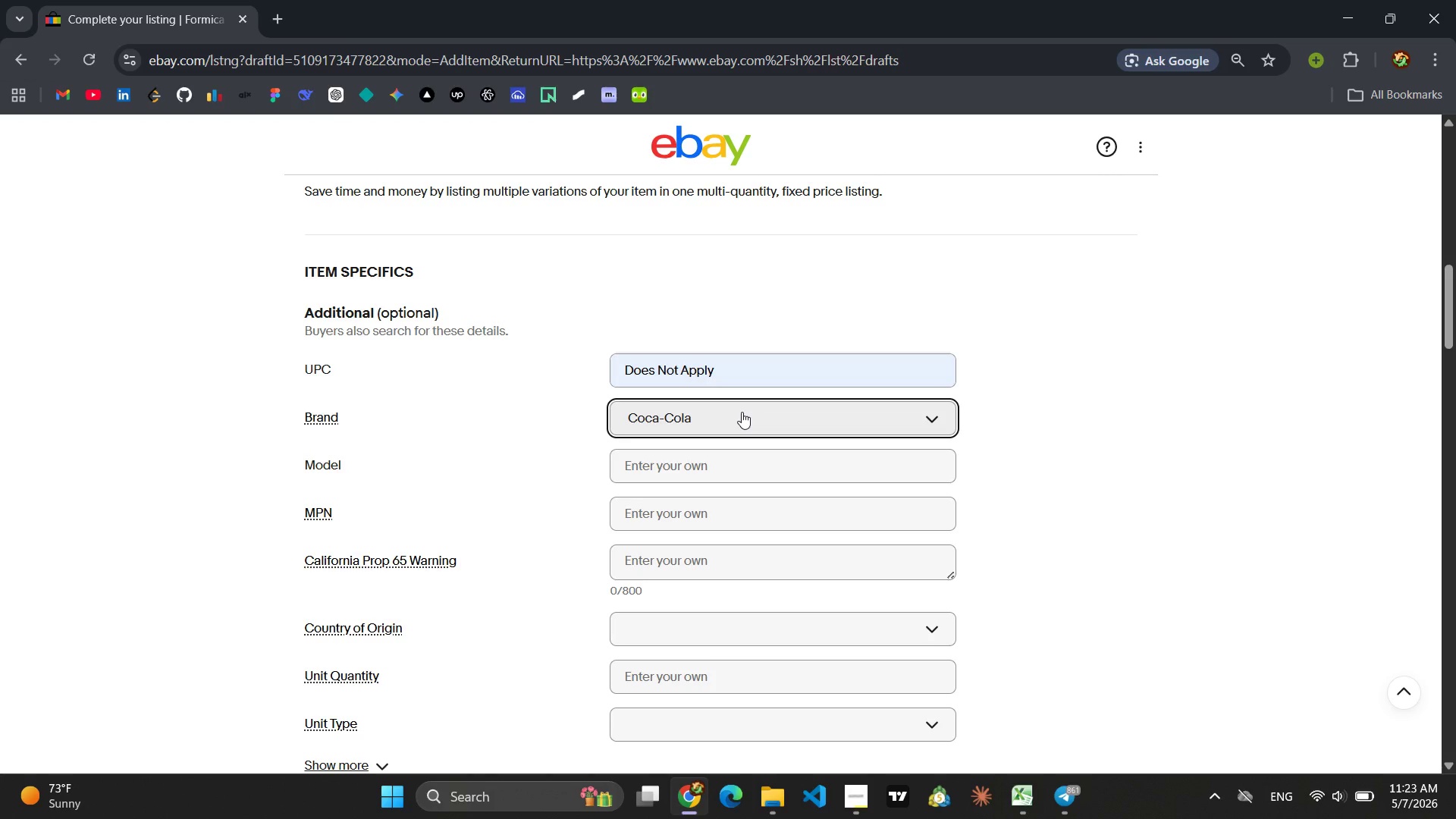 
left_click([720, 516])
 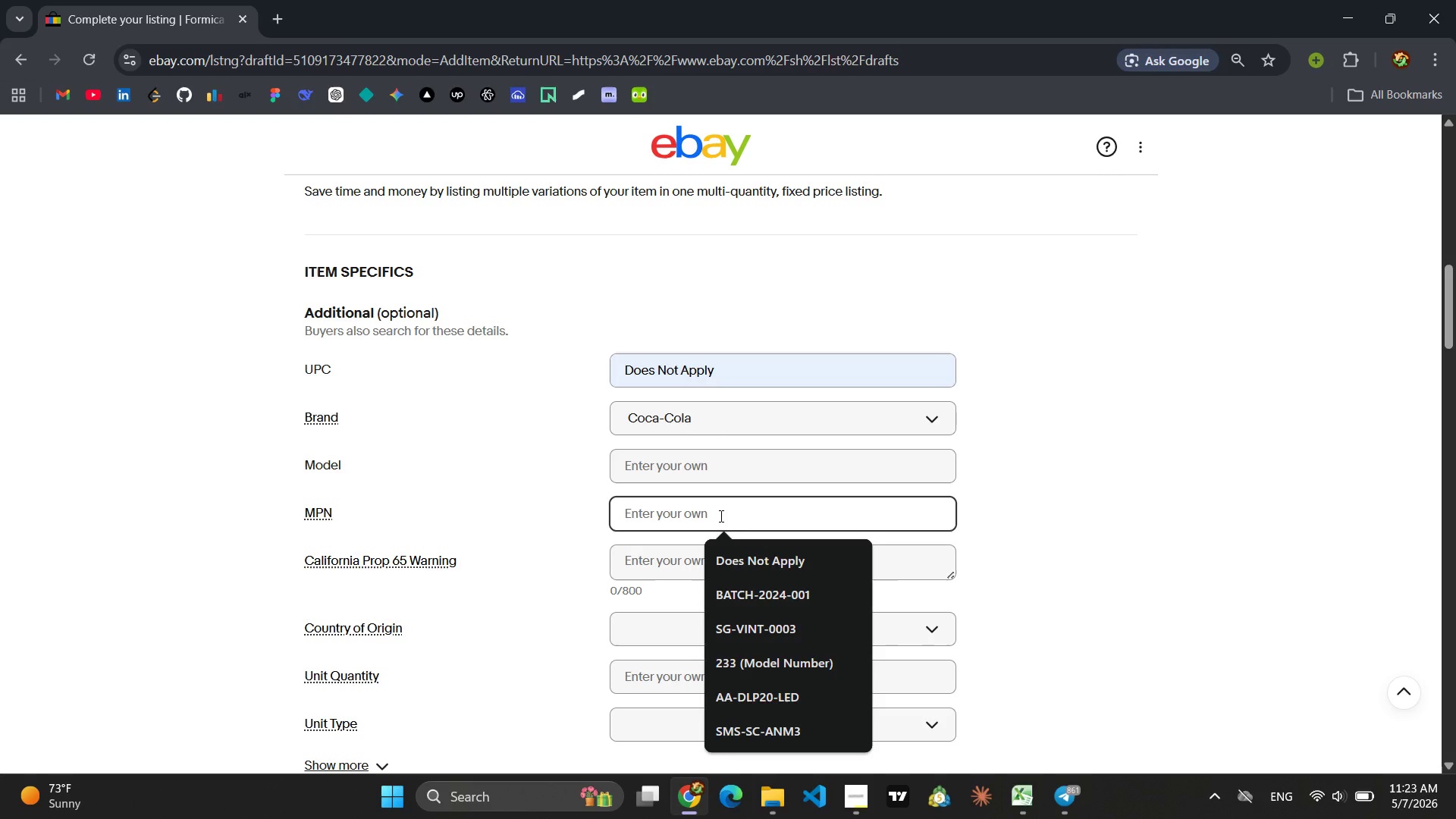 
type(SG-VINT-0008)
 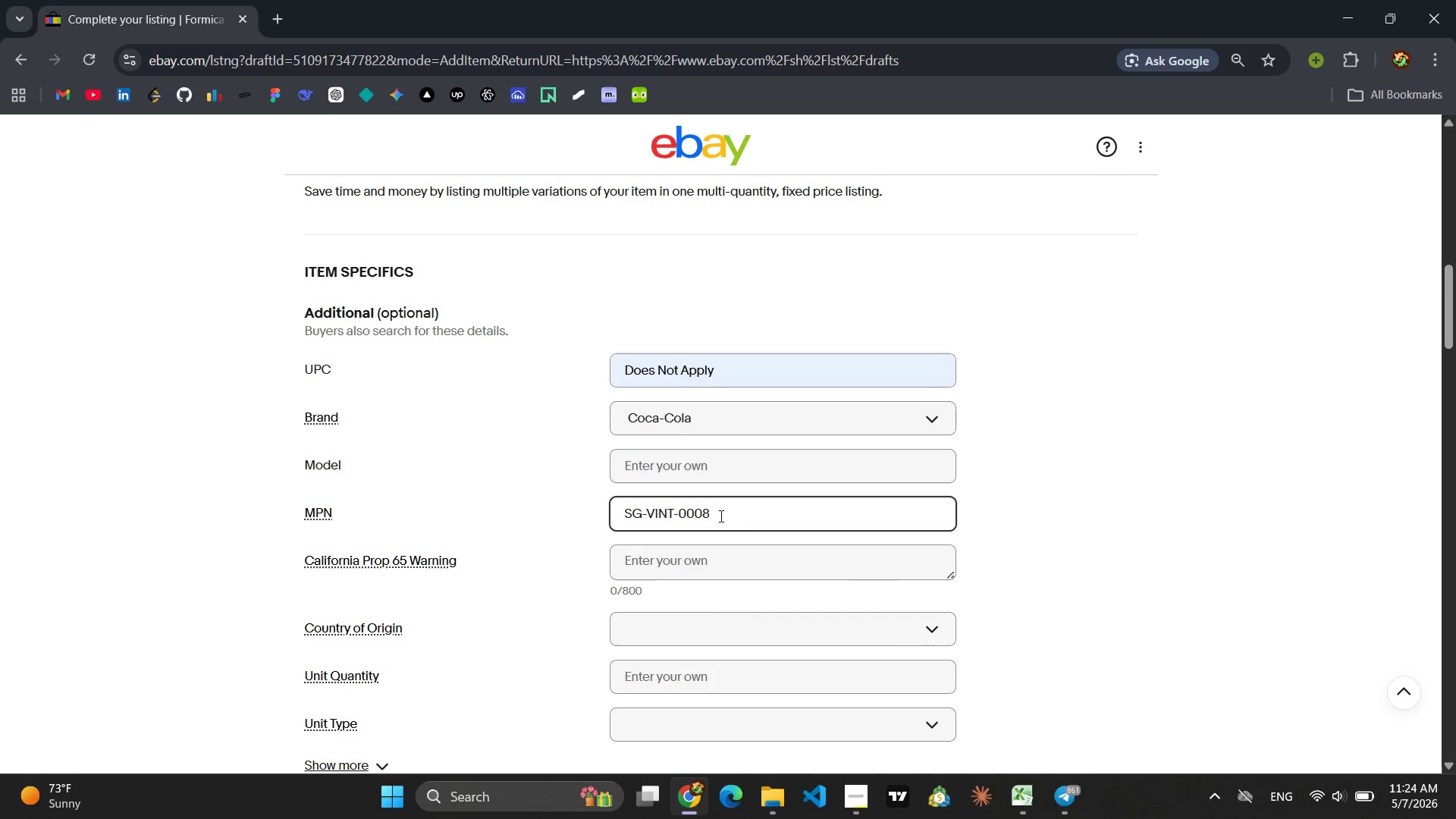 
key(Enter)
 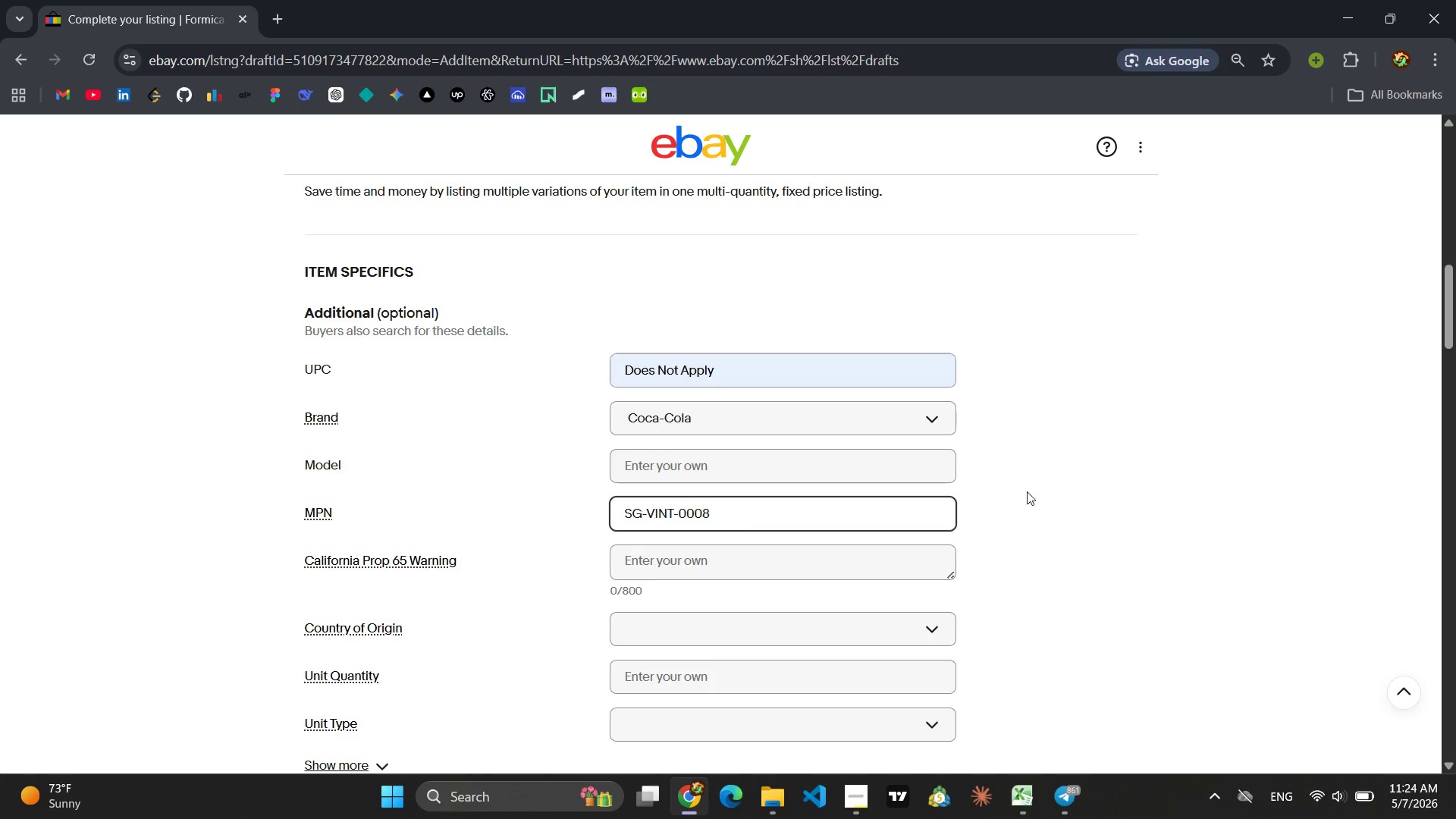 
left_click([1032, 494])
 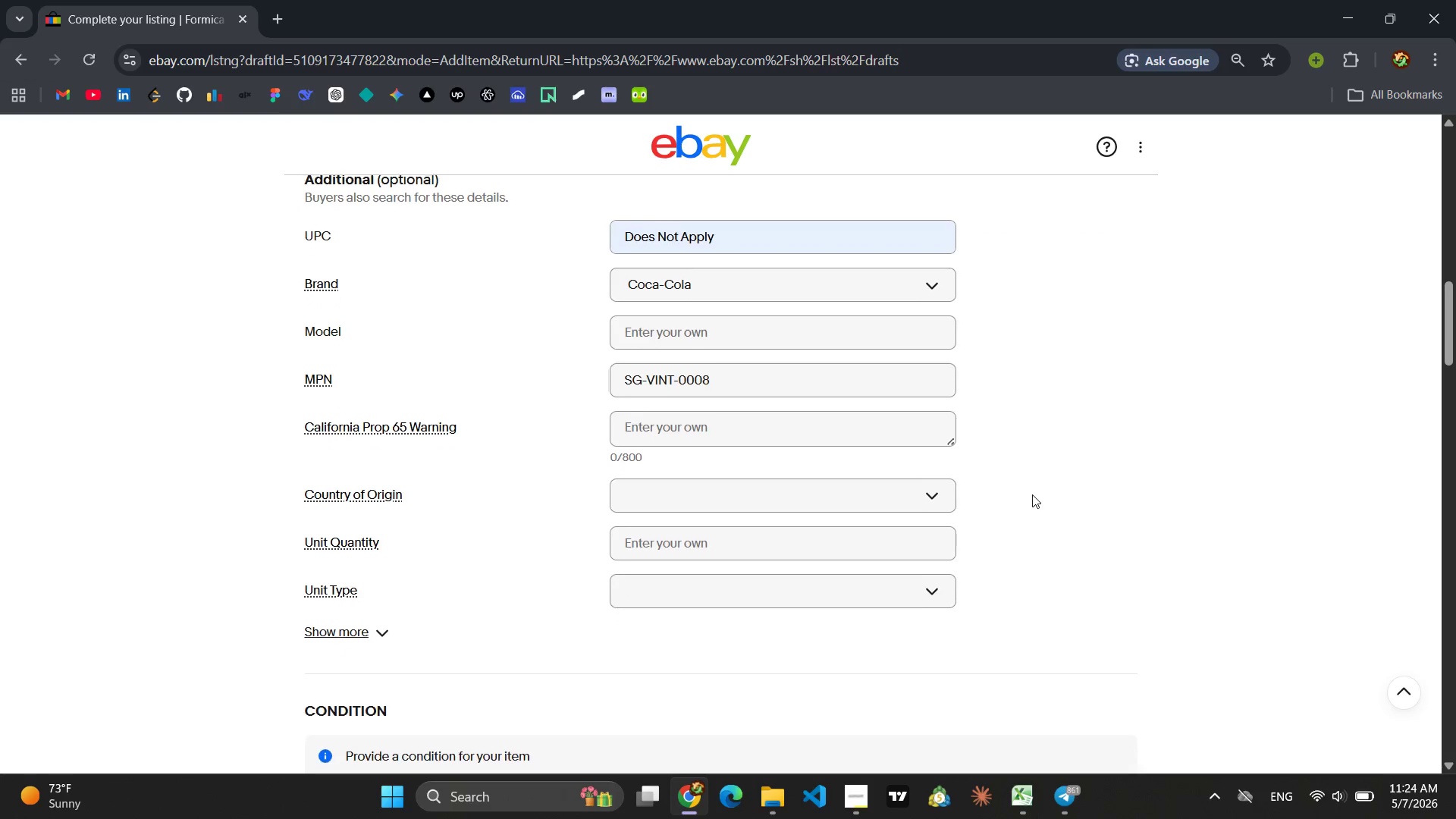 
wait(6.92)
 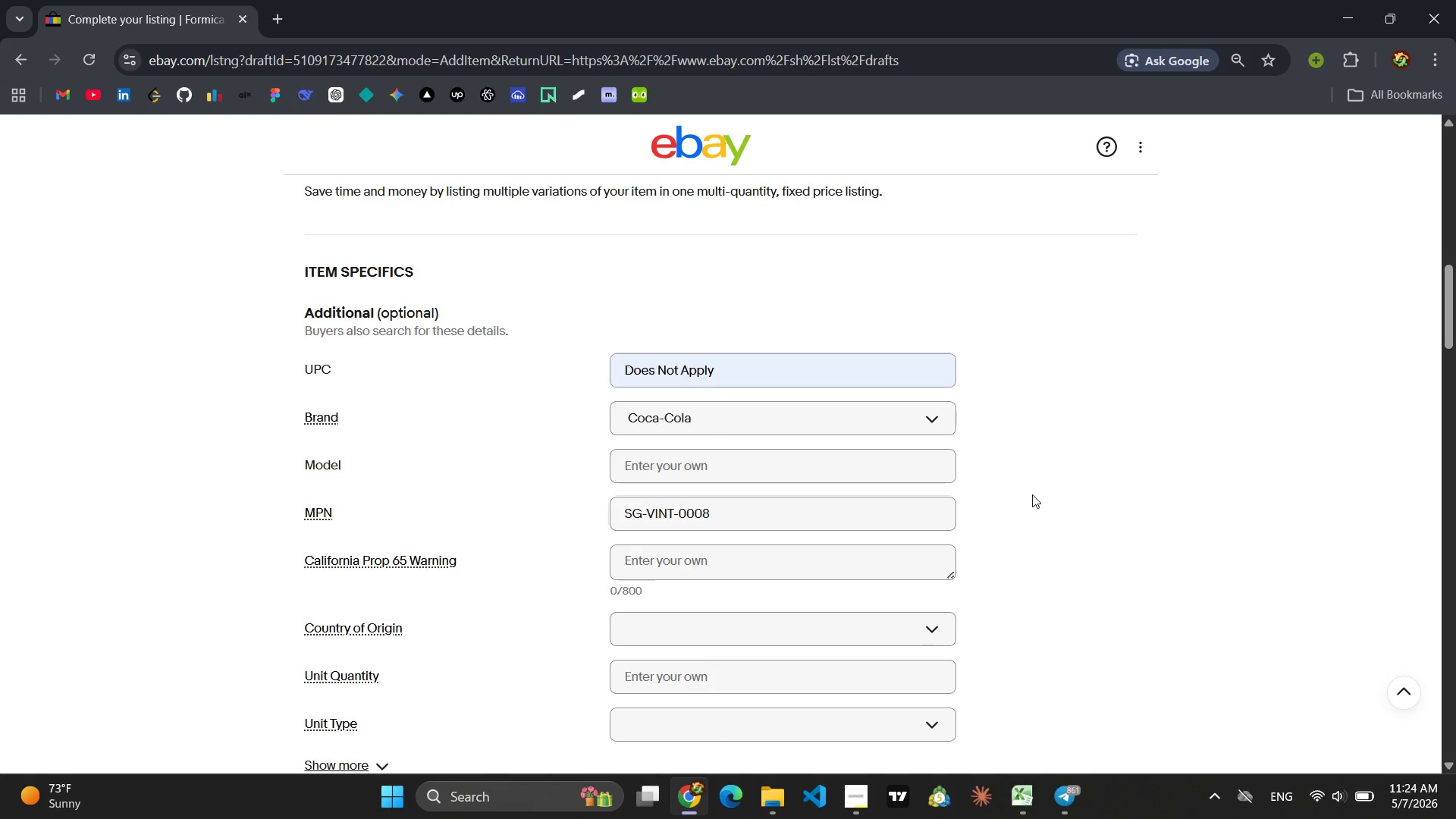 
left_click([391, 637])
 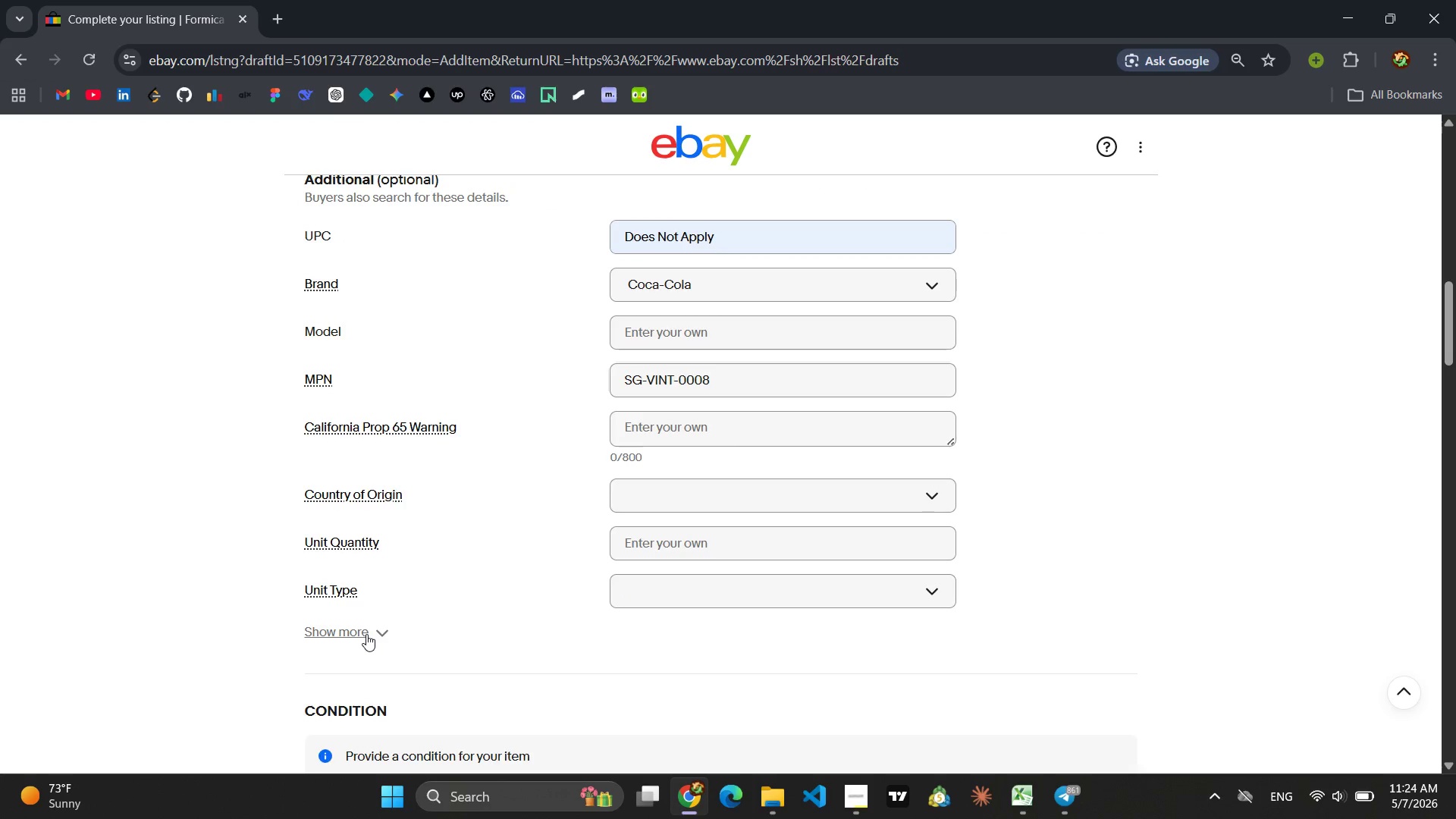 
left_click([366, 634])
 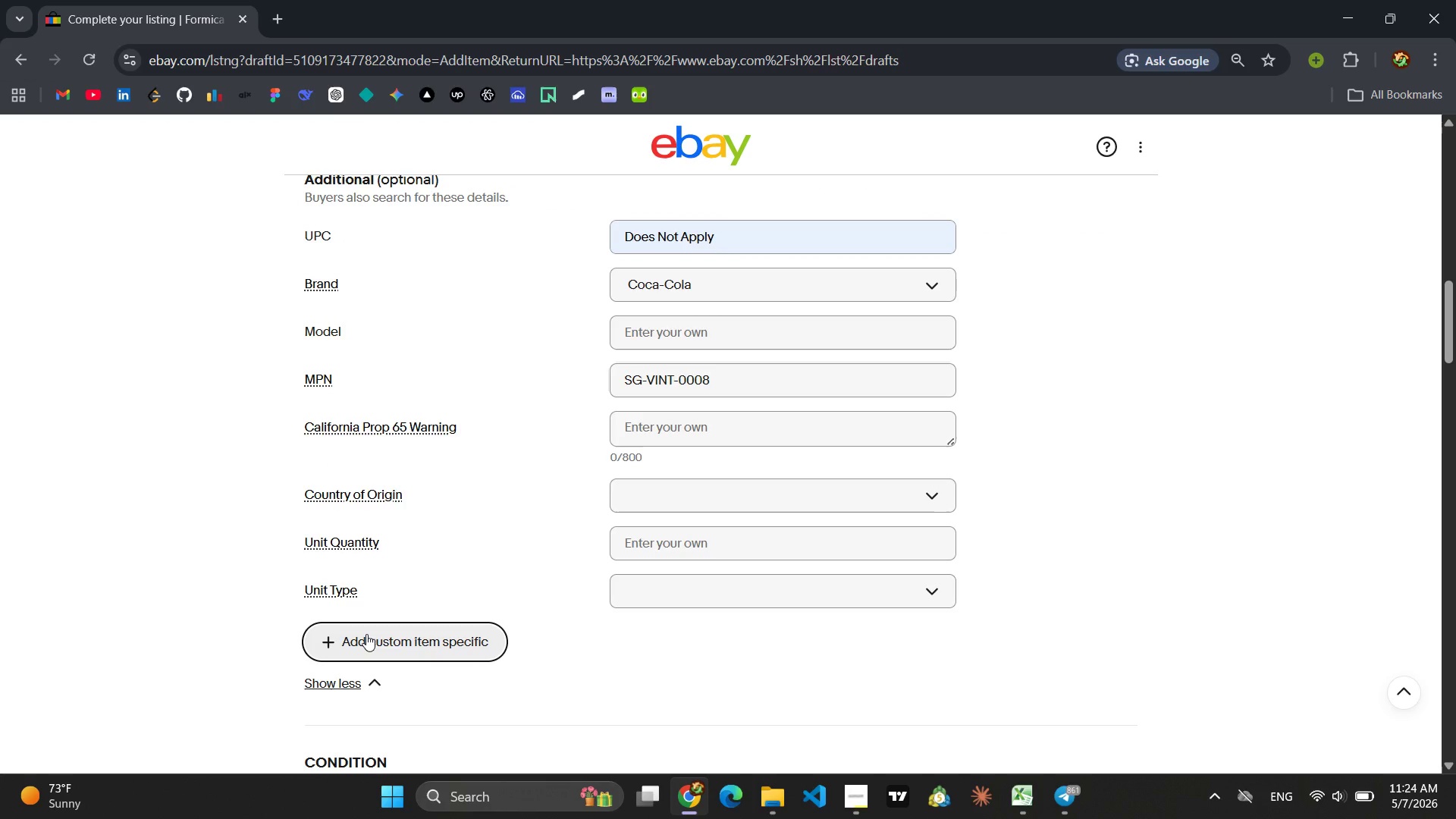 
right_click([366, 634])
 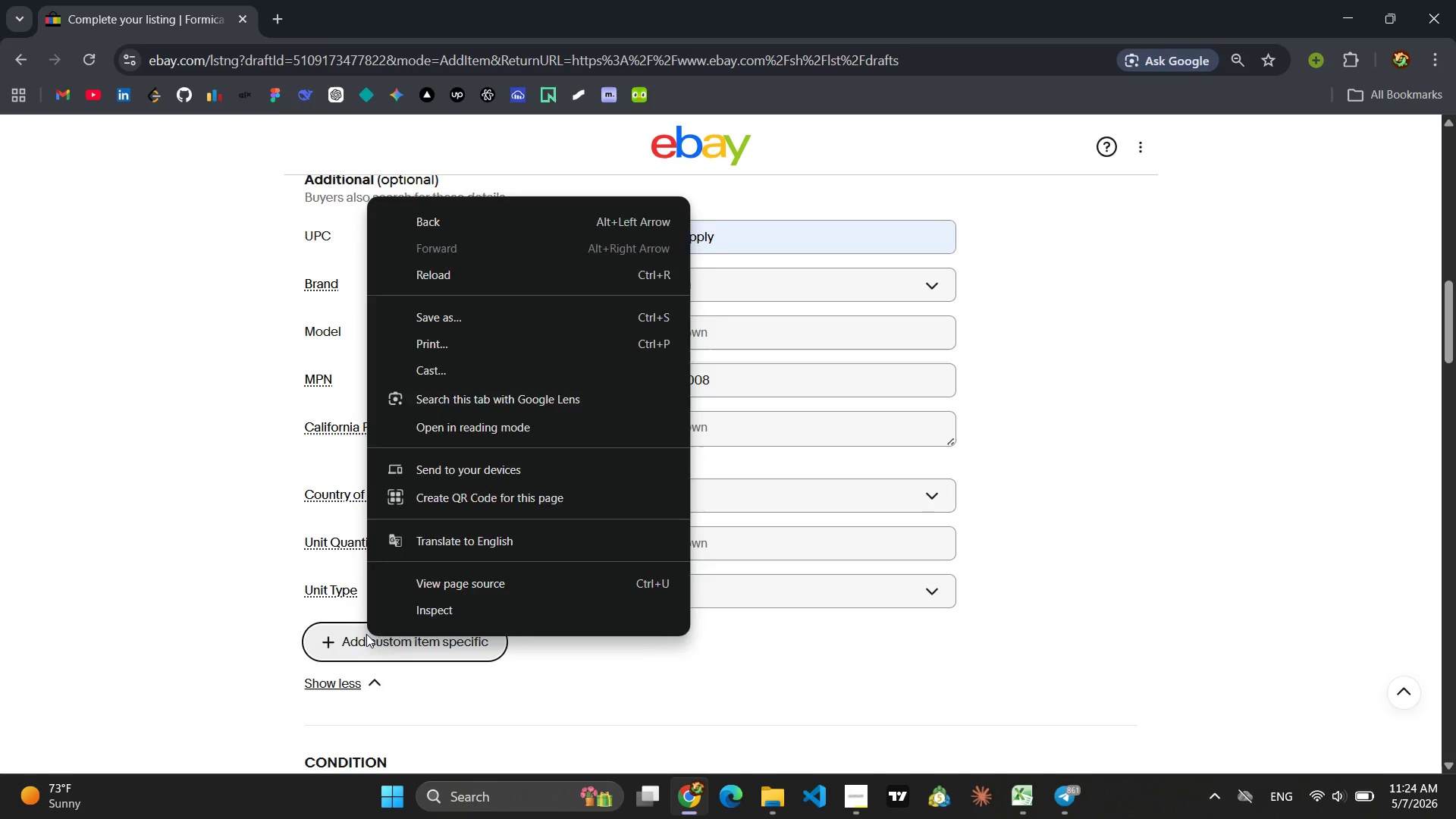 
left_click([366, 634])
 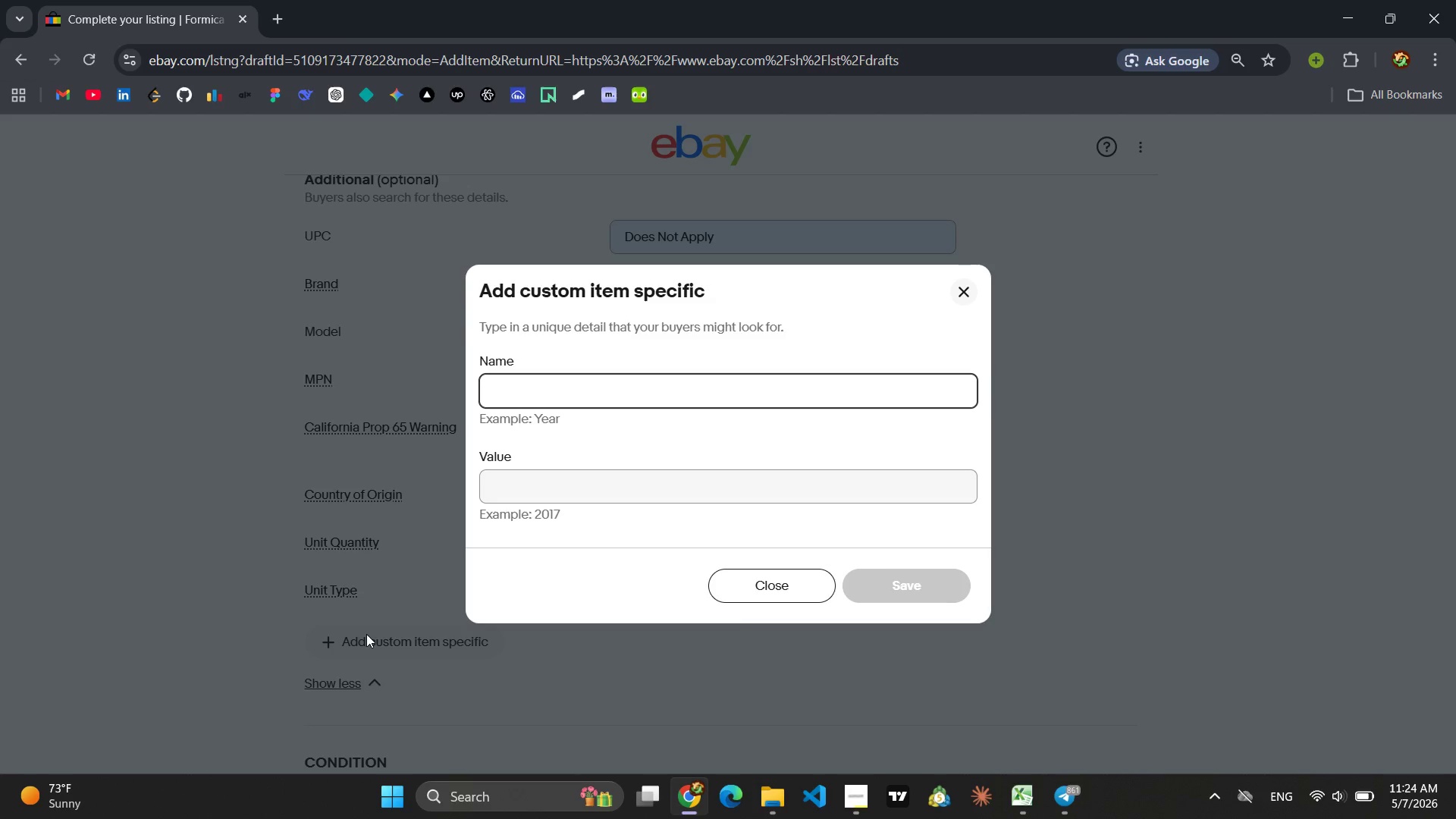 
type(Ma)
 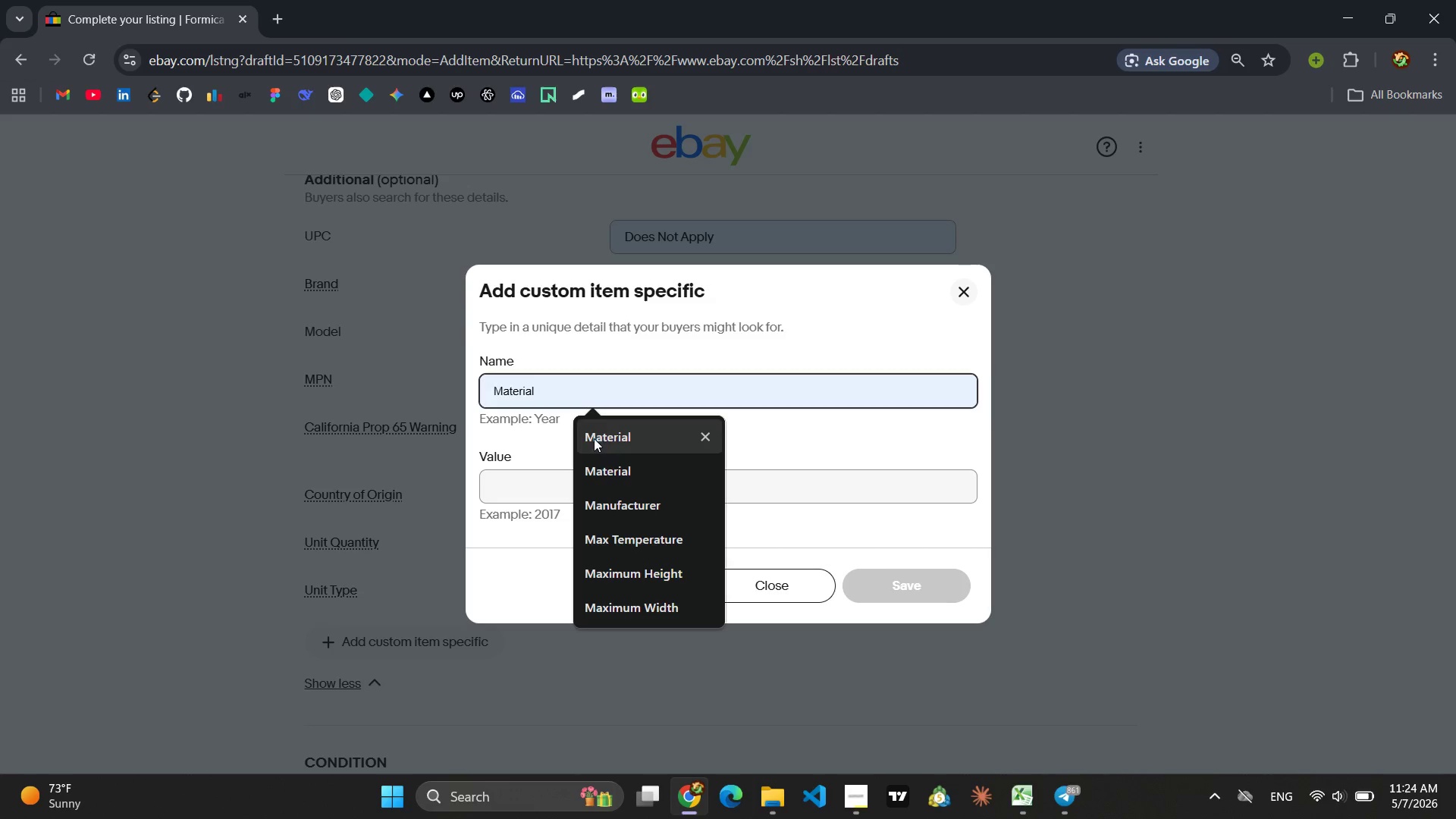 
left_click([614, 435])
 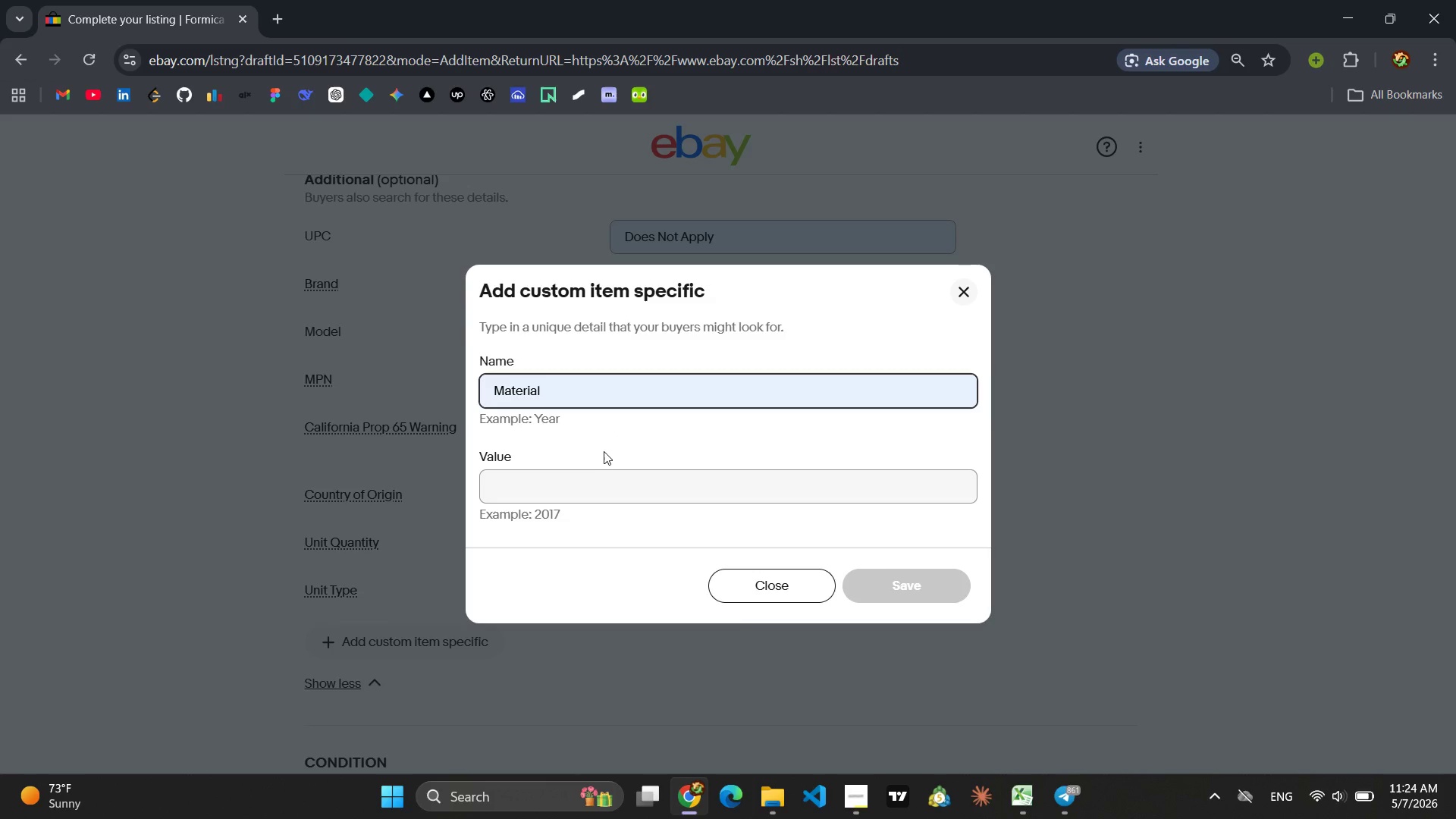 
left_click([557, 497])
 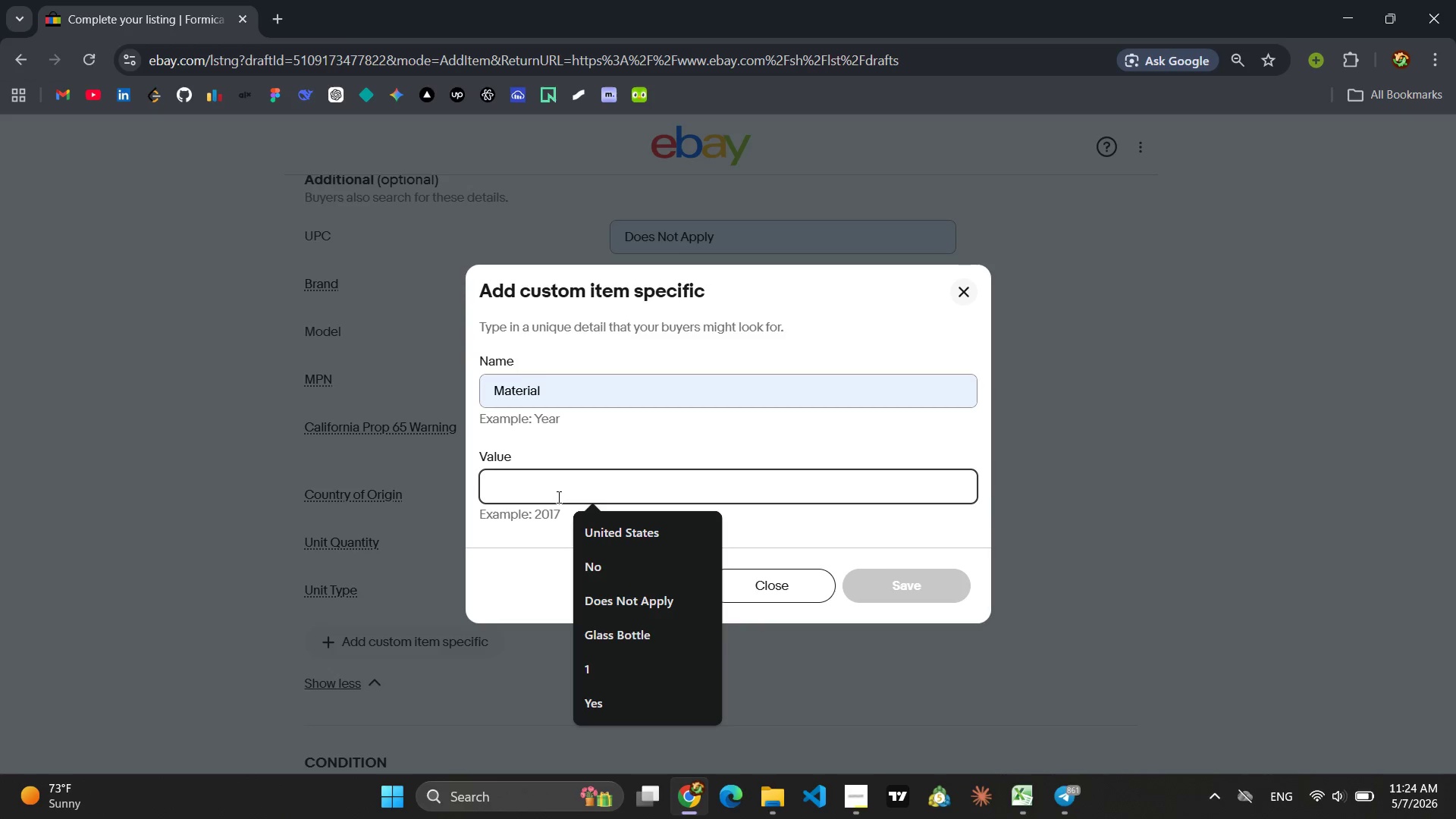 
type(aL)
key(Backspace)
key(Backspace)
type(Aluminu,)
key(Backspace)
type(m)
 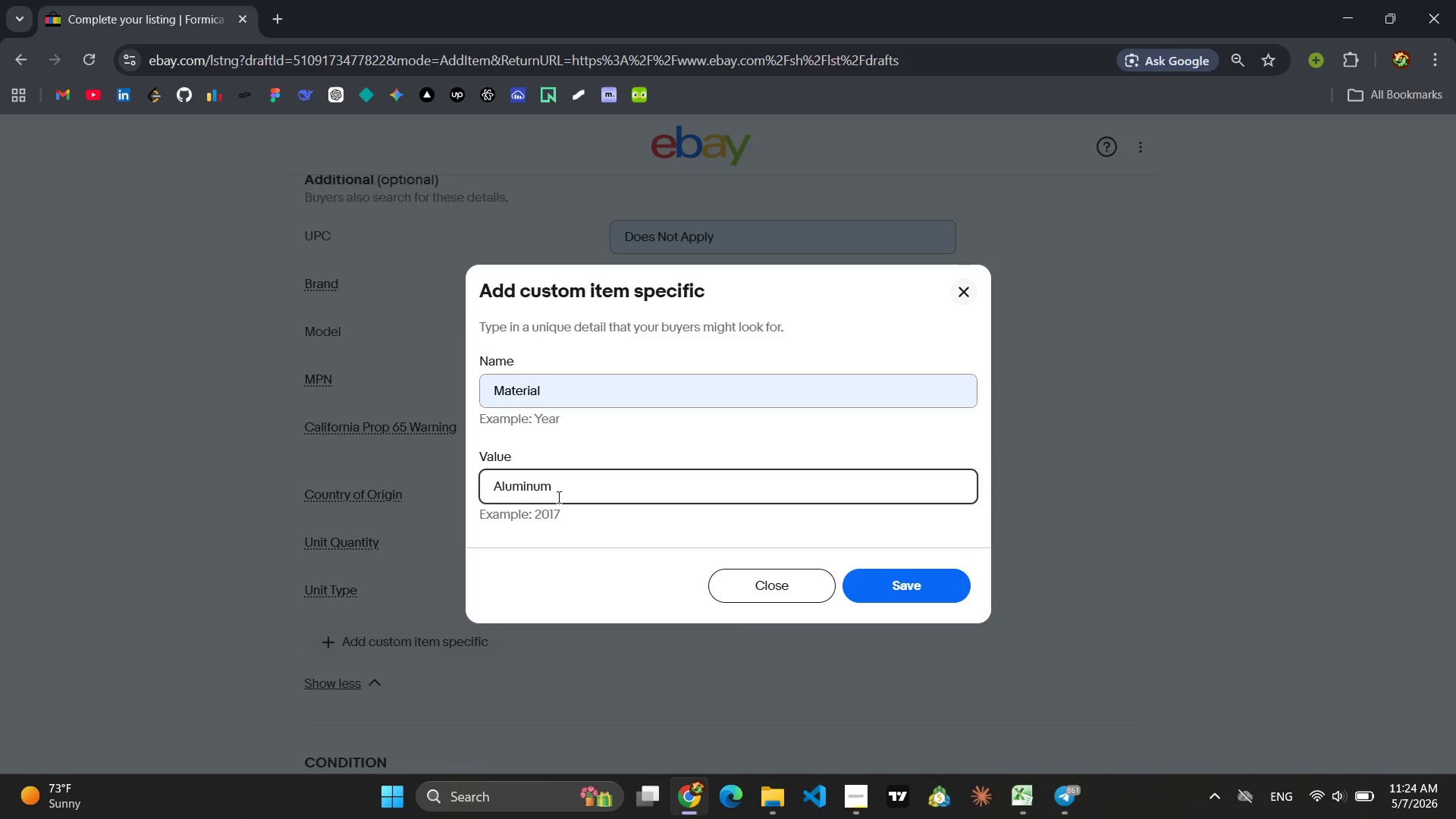 
key(Enter)
 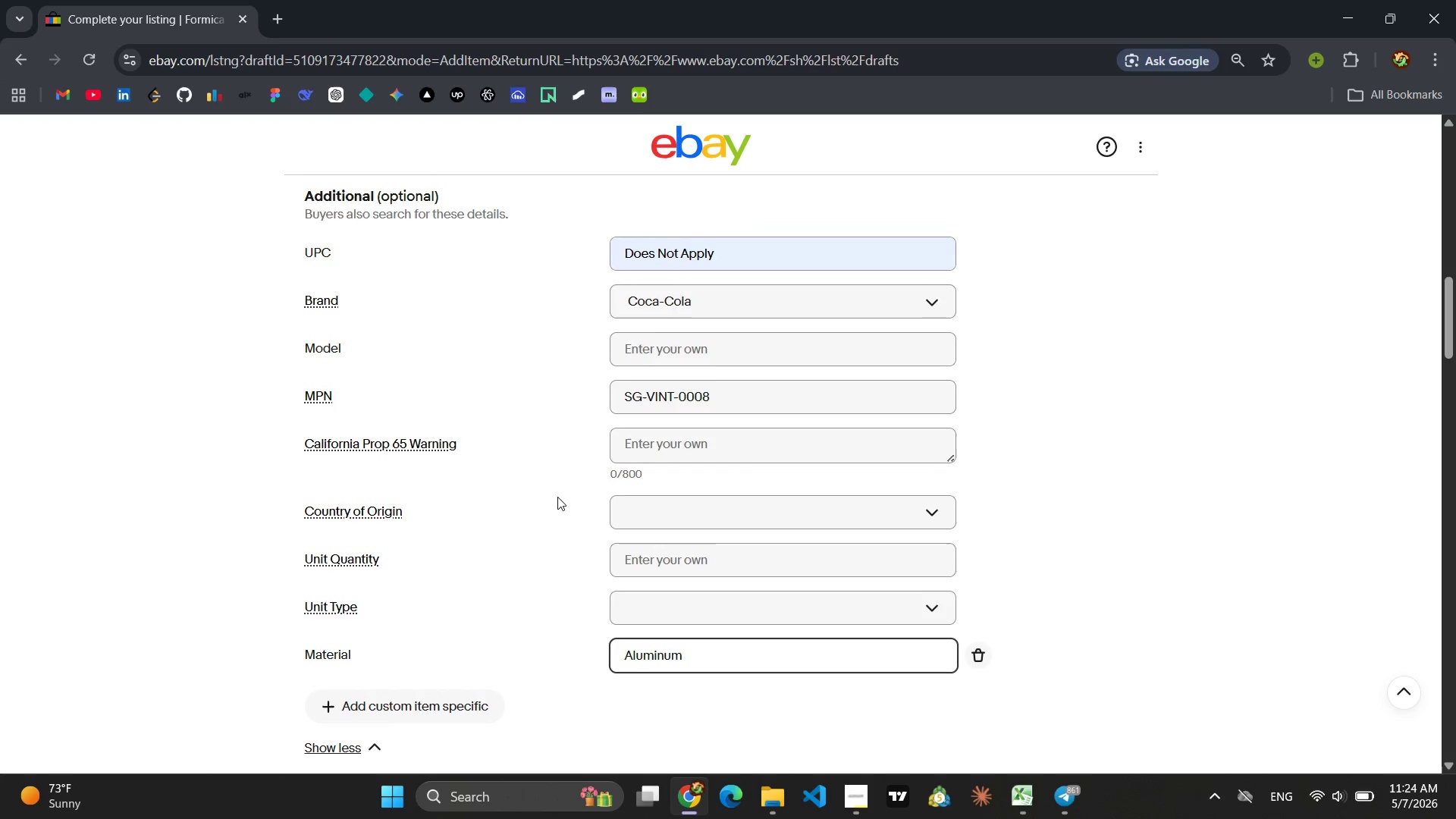 
wait(5.5)
 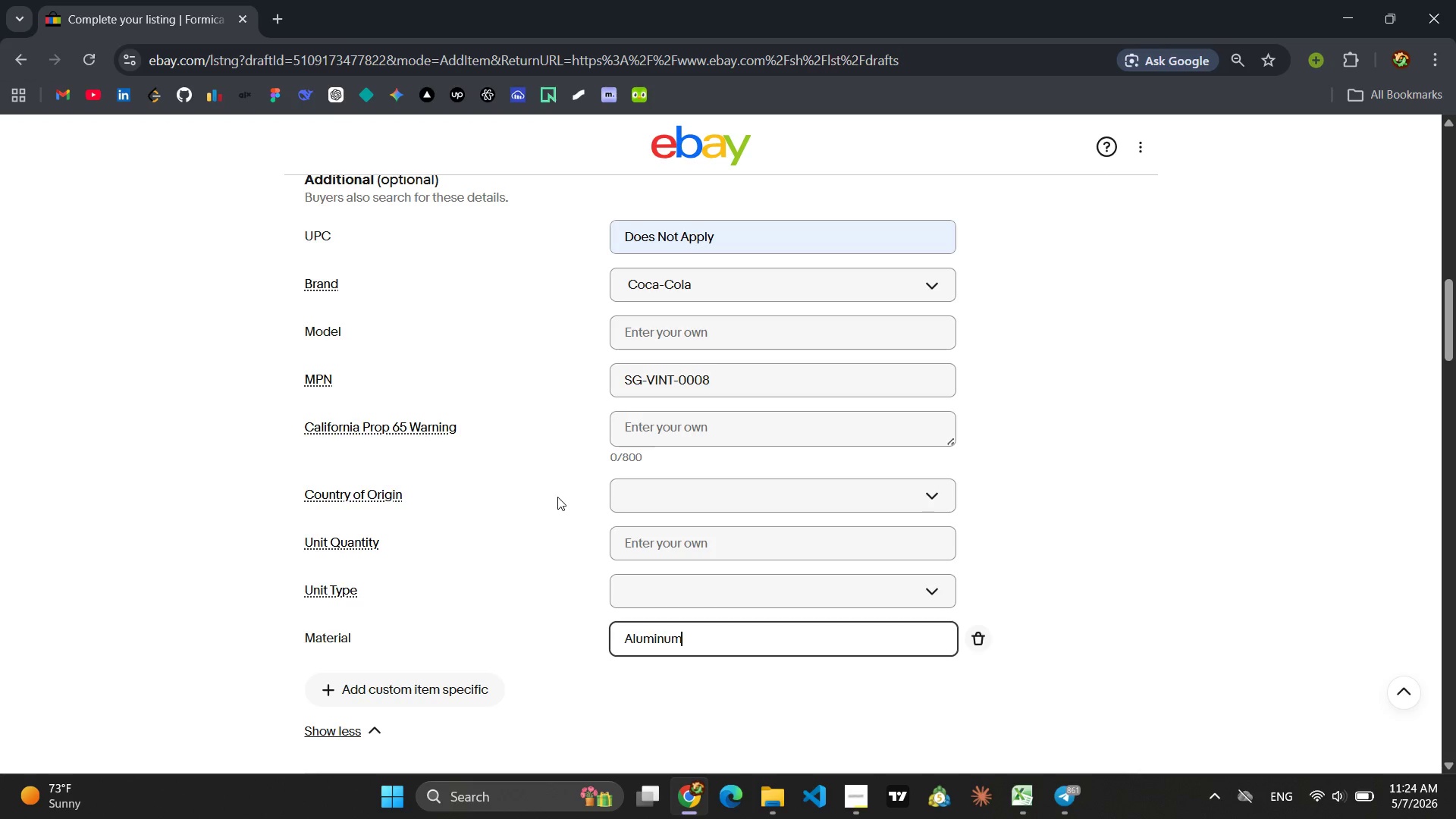 
left_click([421, 634])
 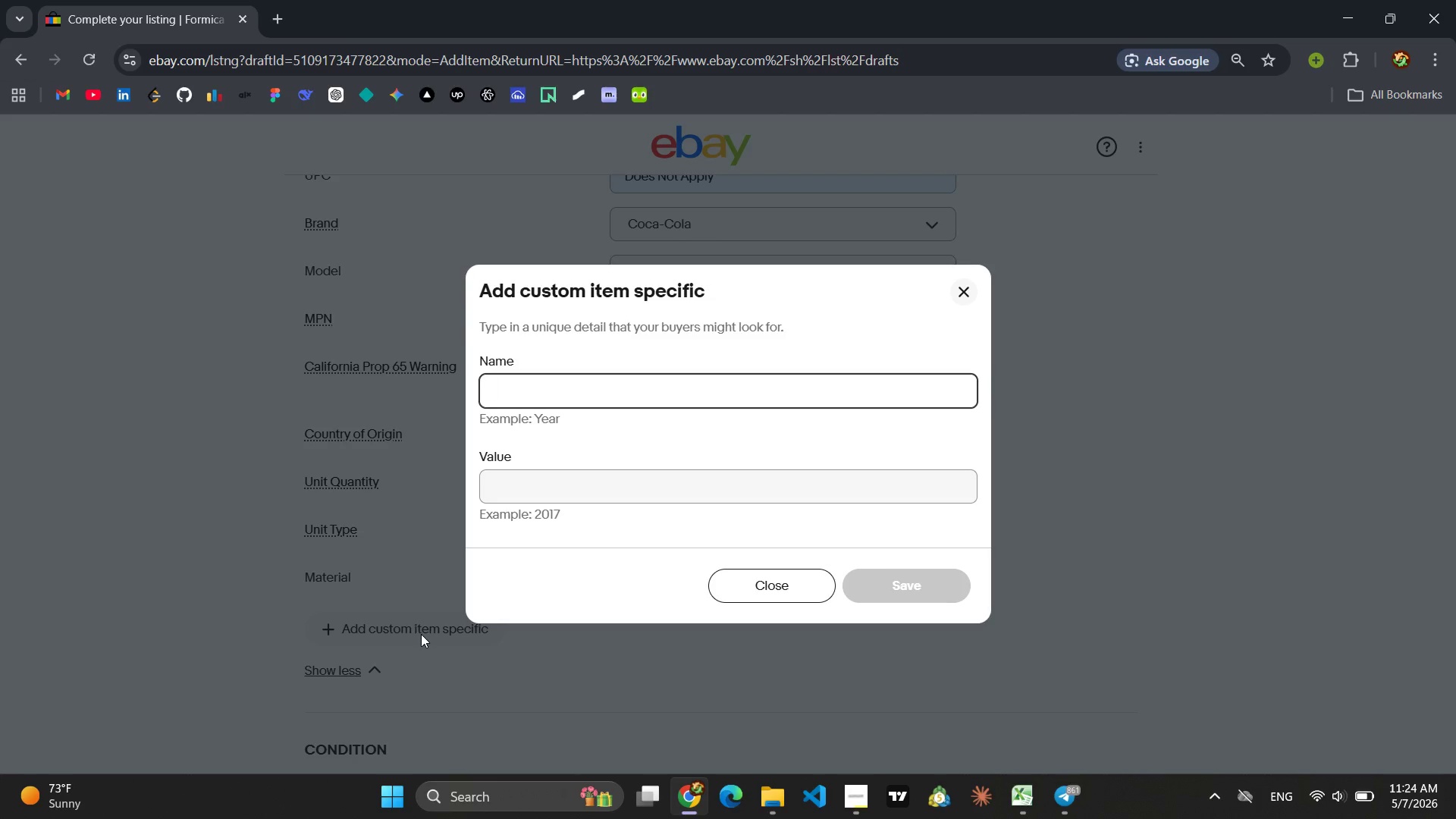 
key(Shift+ShiftLeft)
 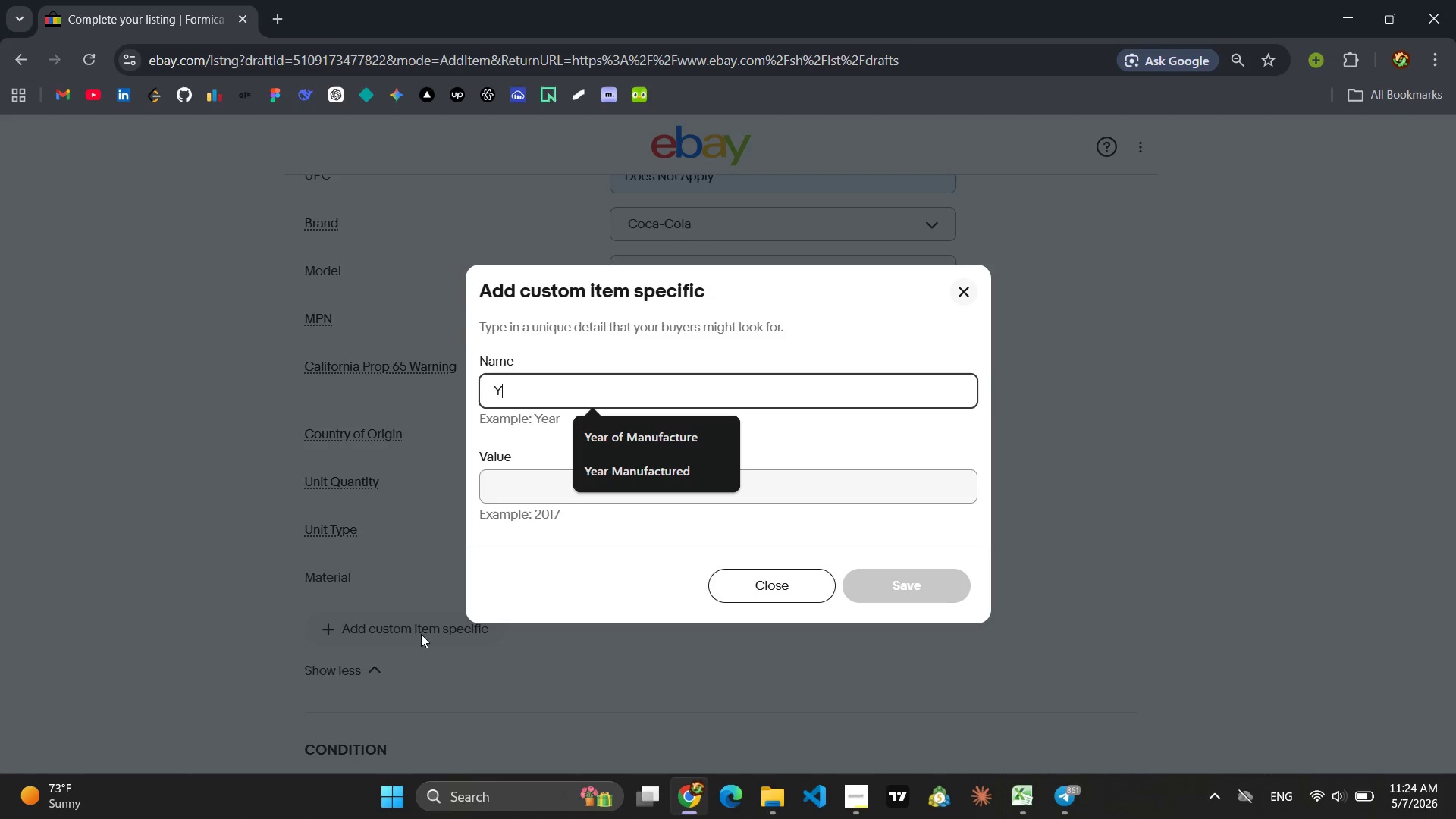 
key(Shift+Y)
 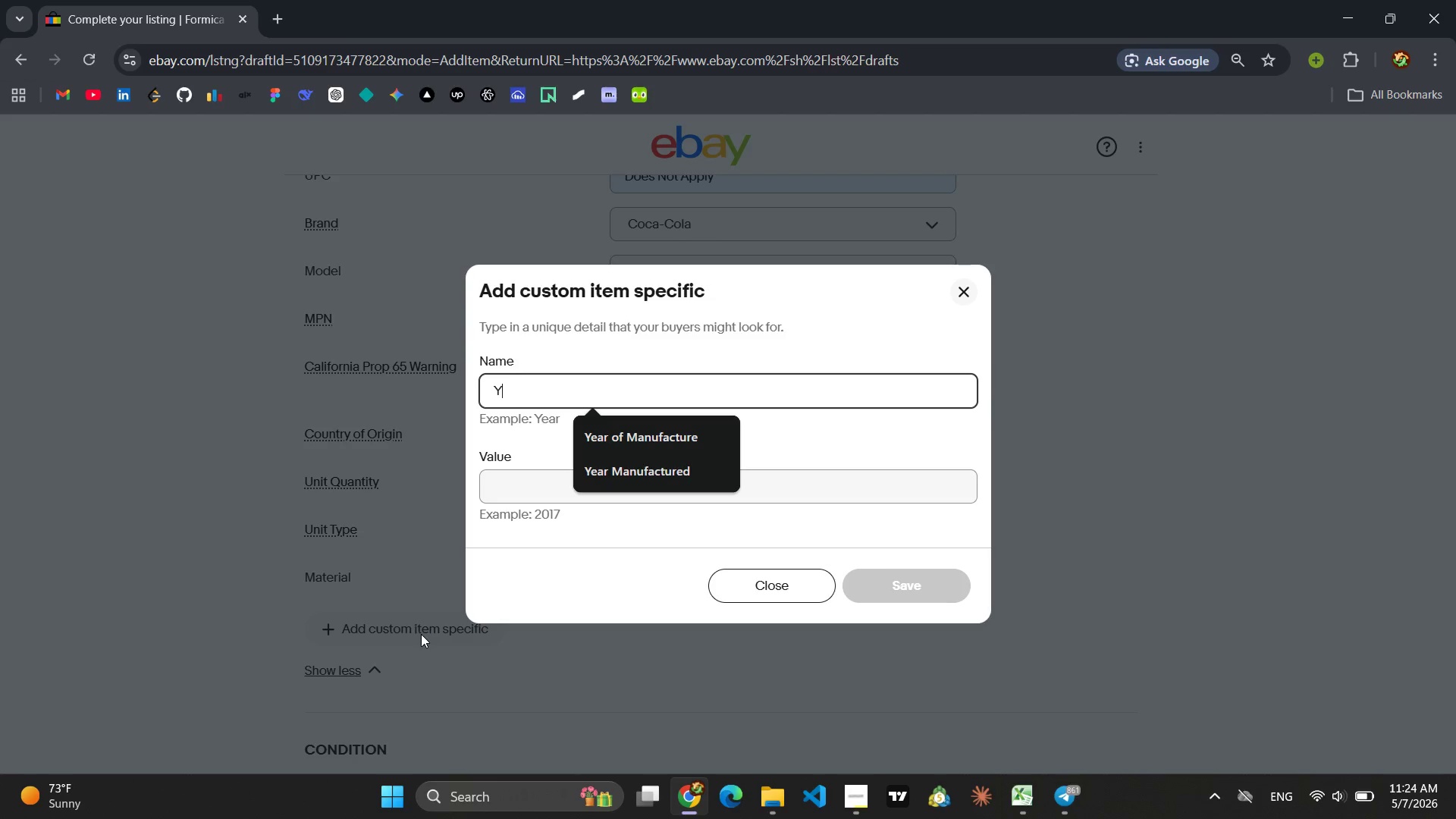 
left_click([658, 468])
 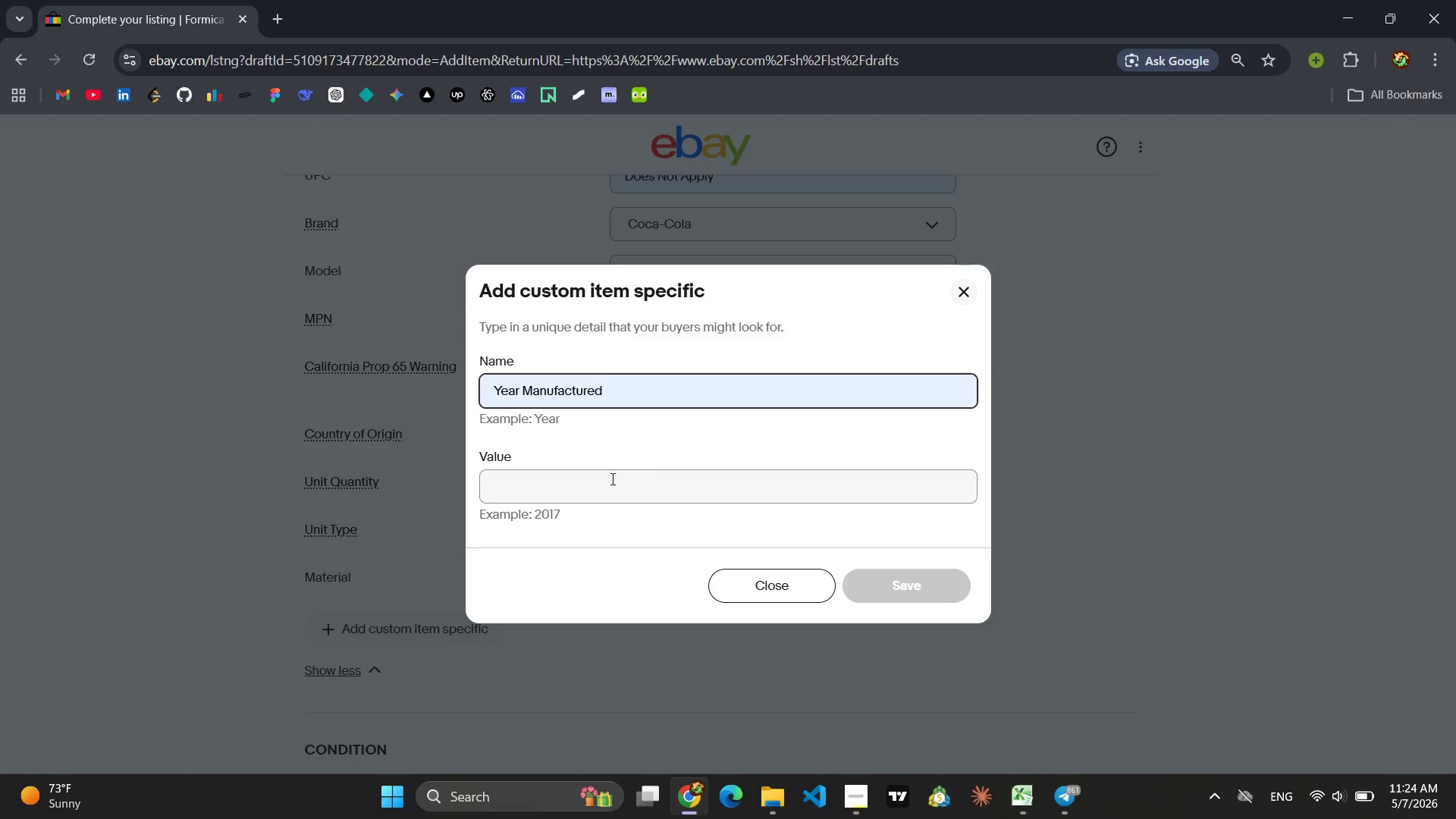 
left_click([611, 479])
 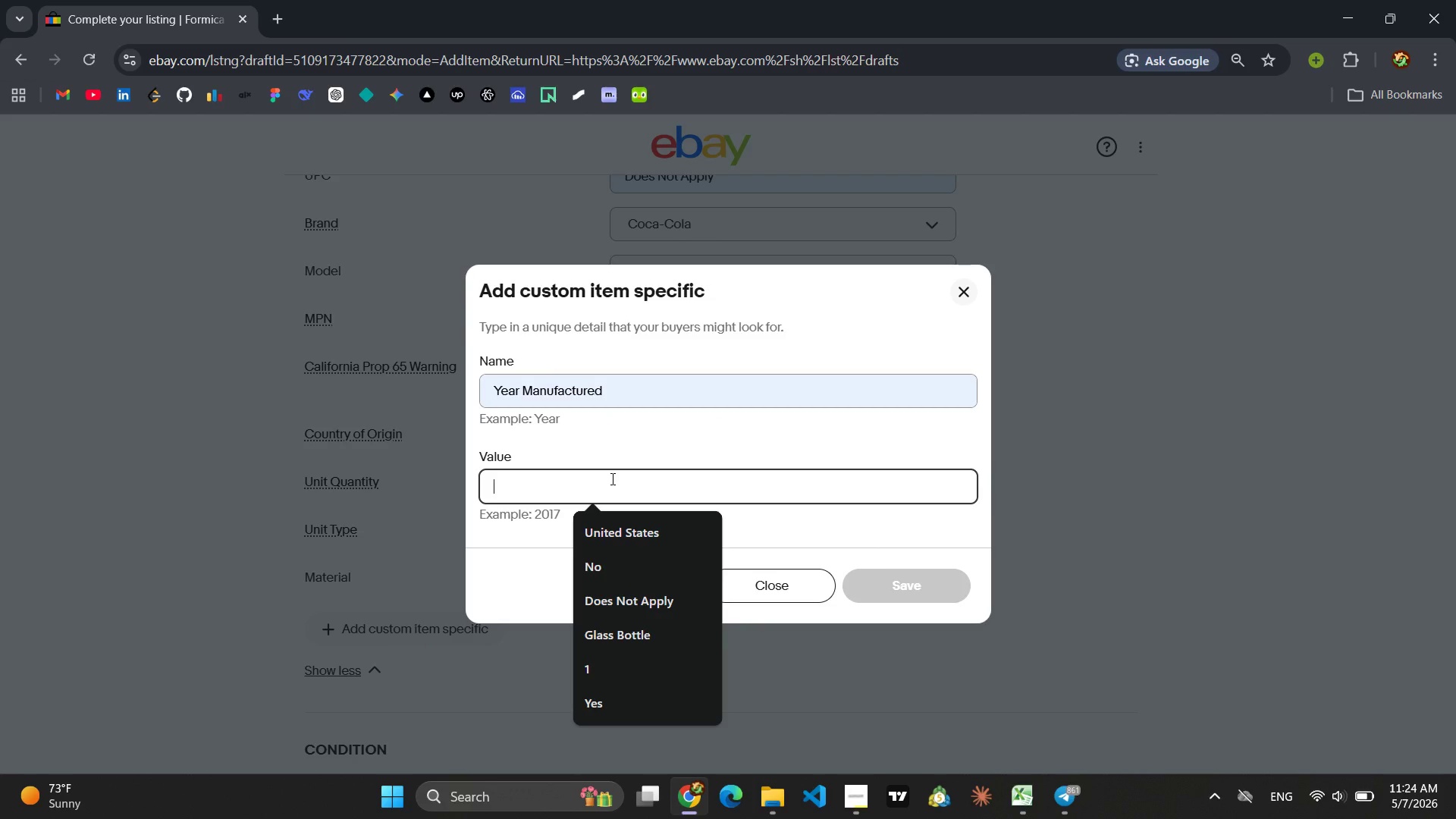 
type(1950)
 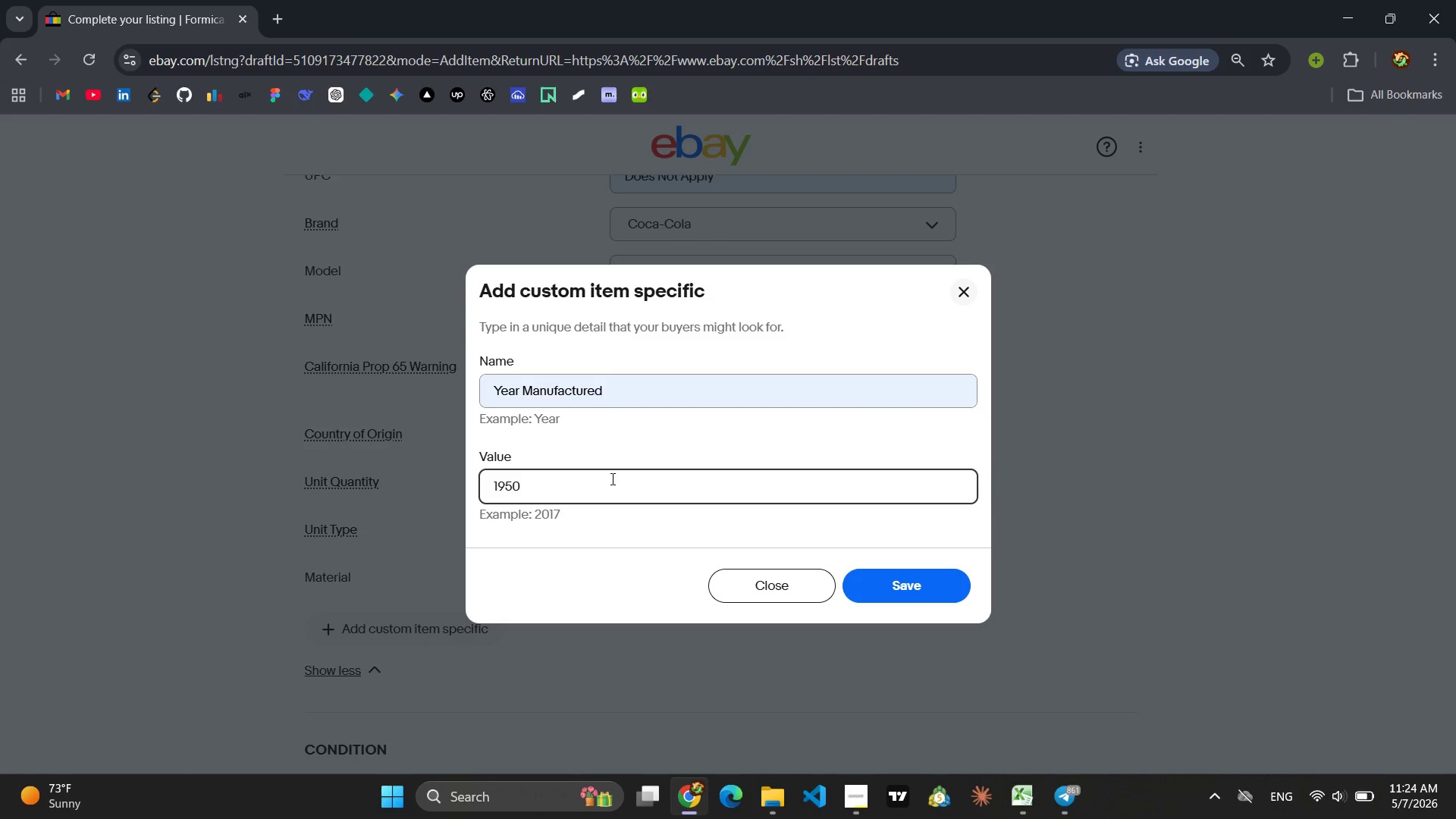 
key(Enter)
 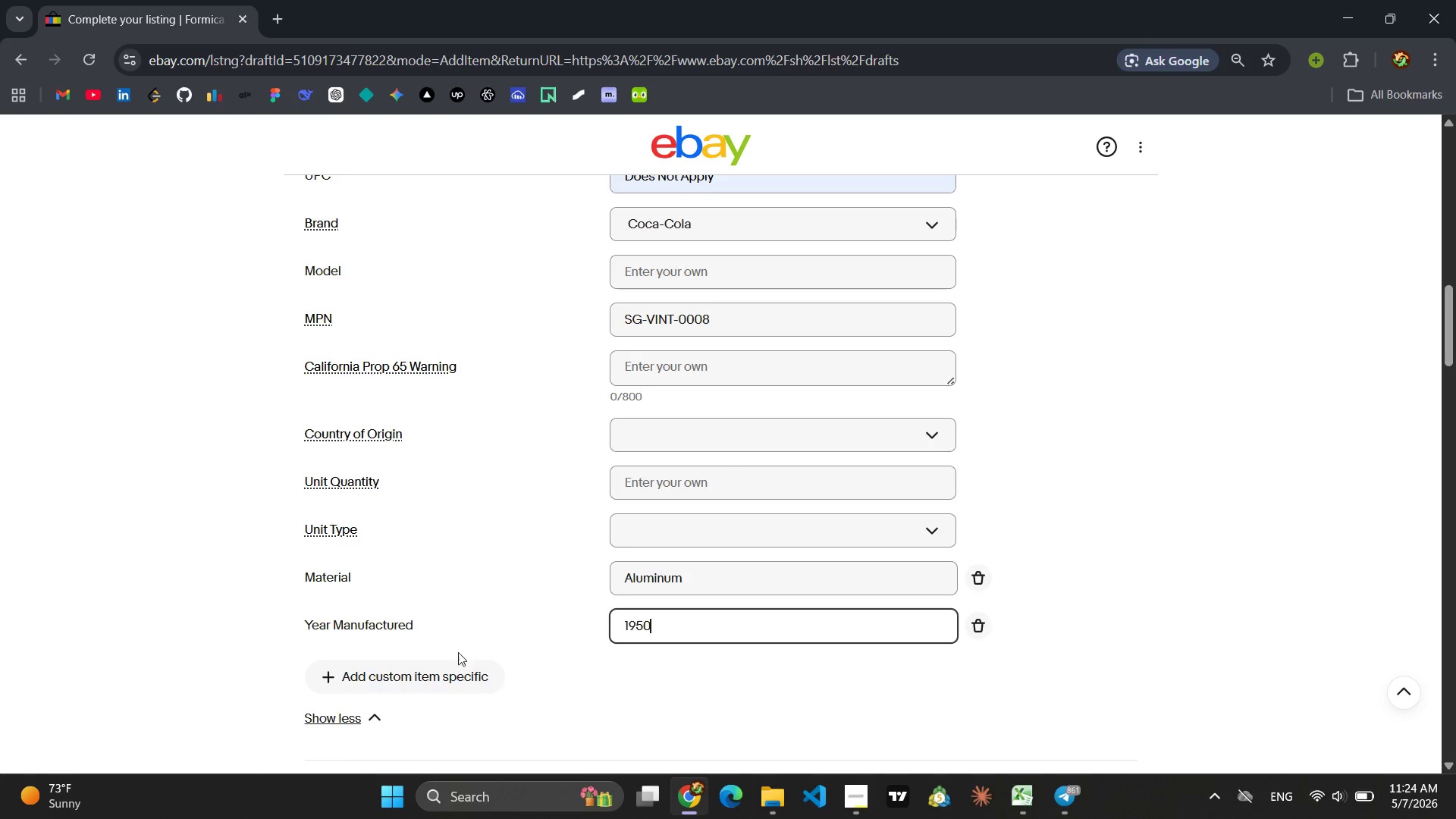 
left_click([440, 668])
 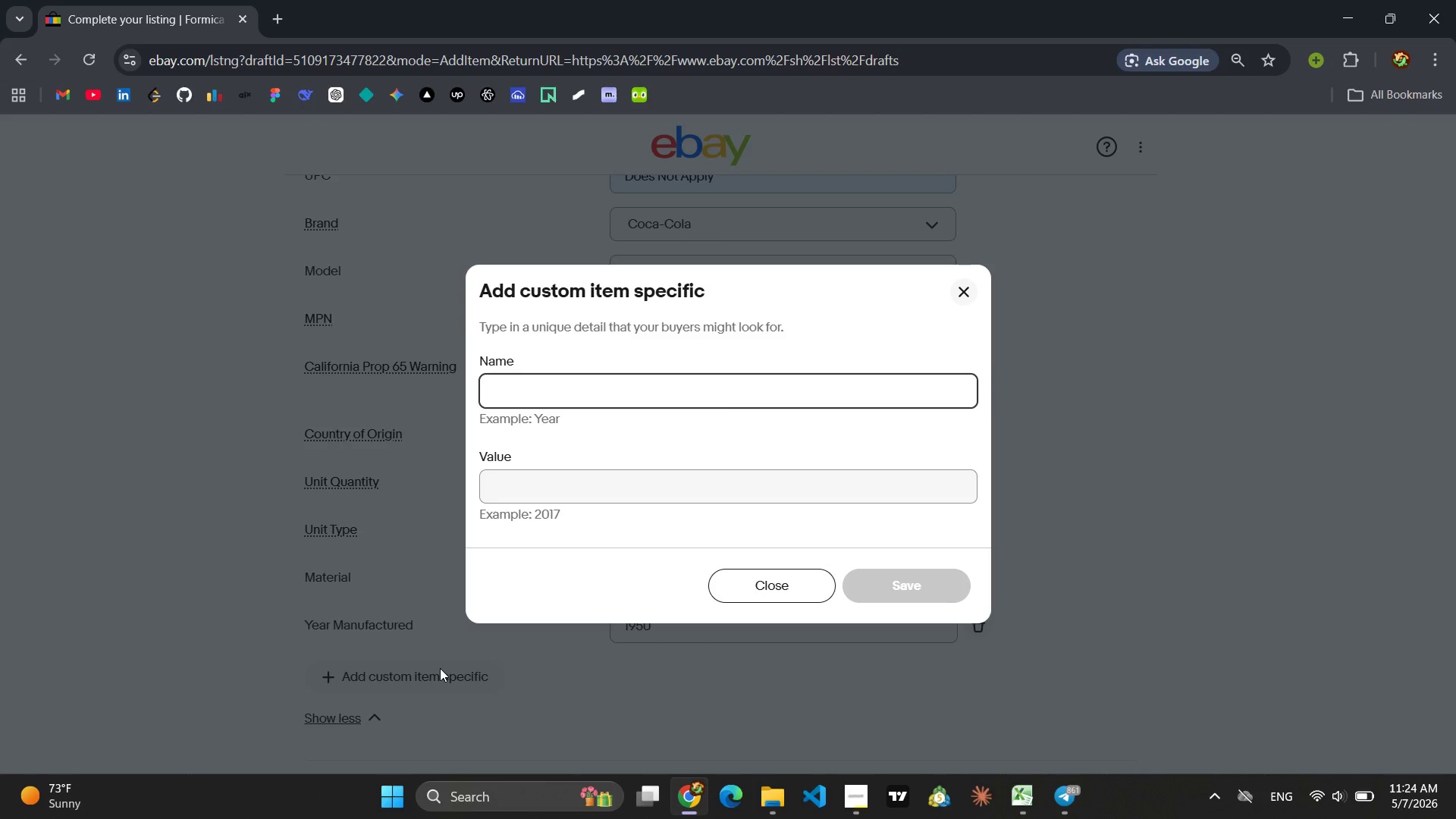 
type(Ori)
 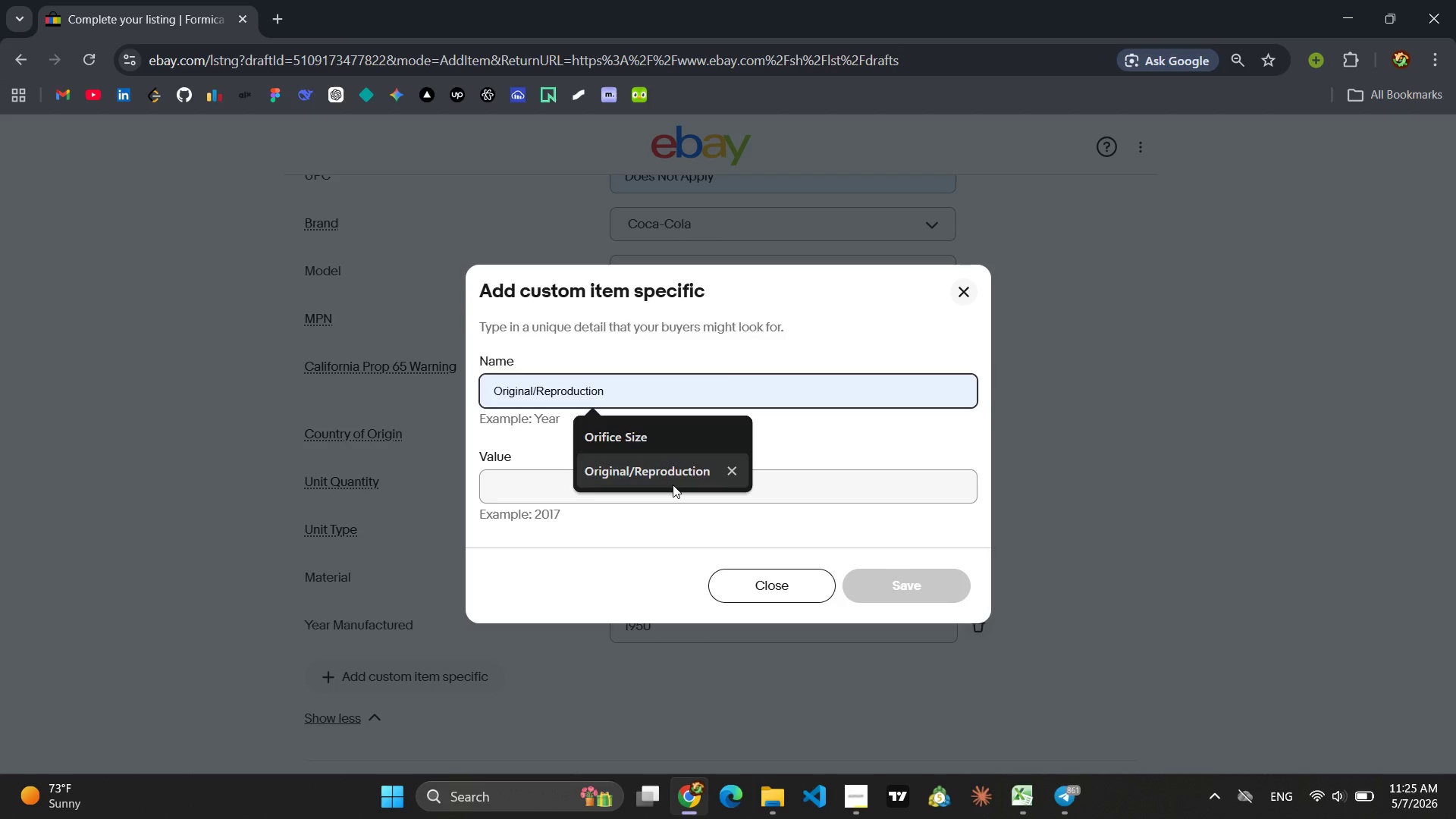 
left_click([673, 485])
 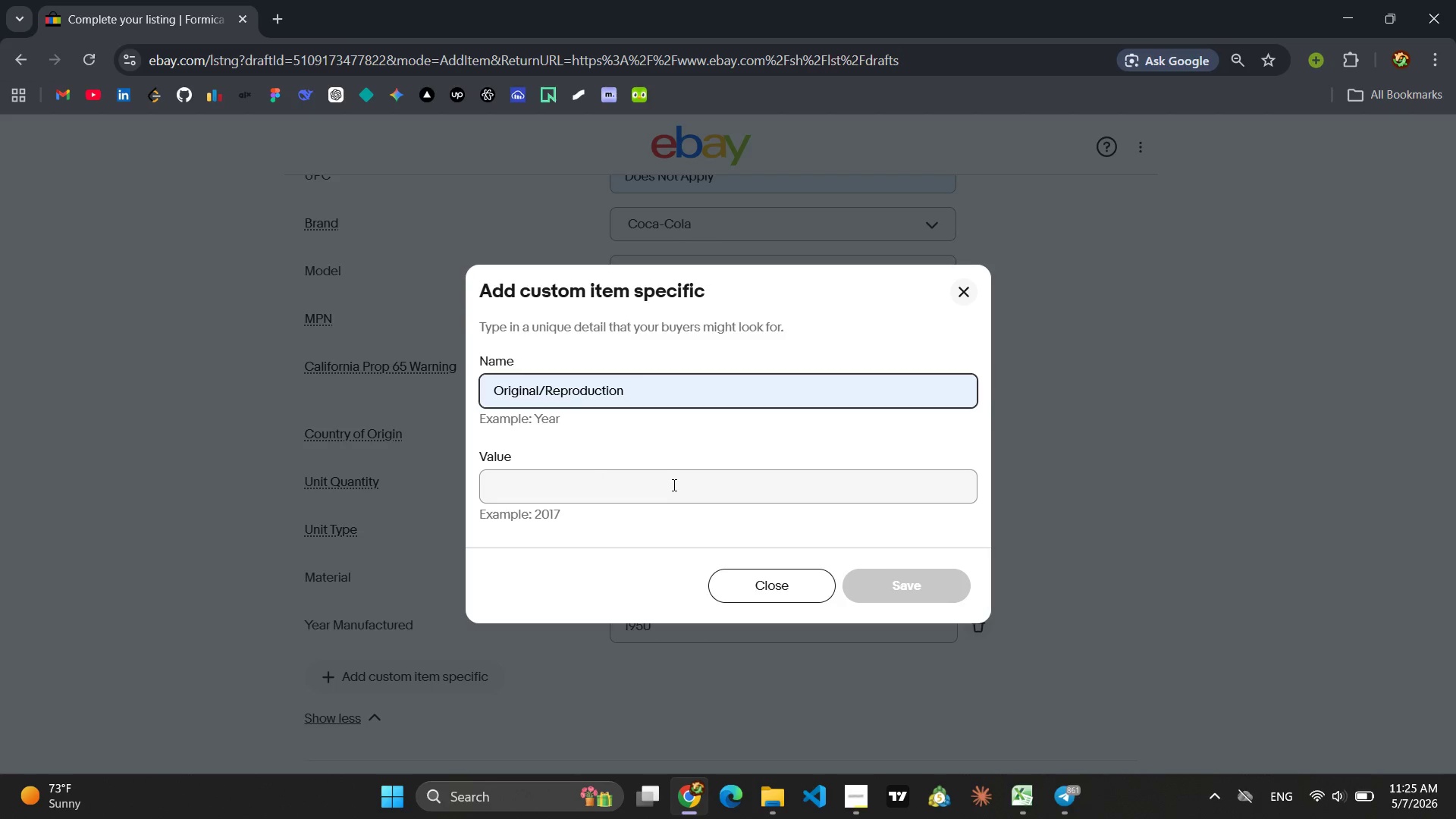 
left_click([592, 485])
 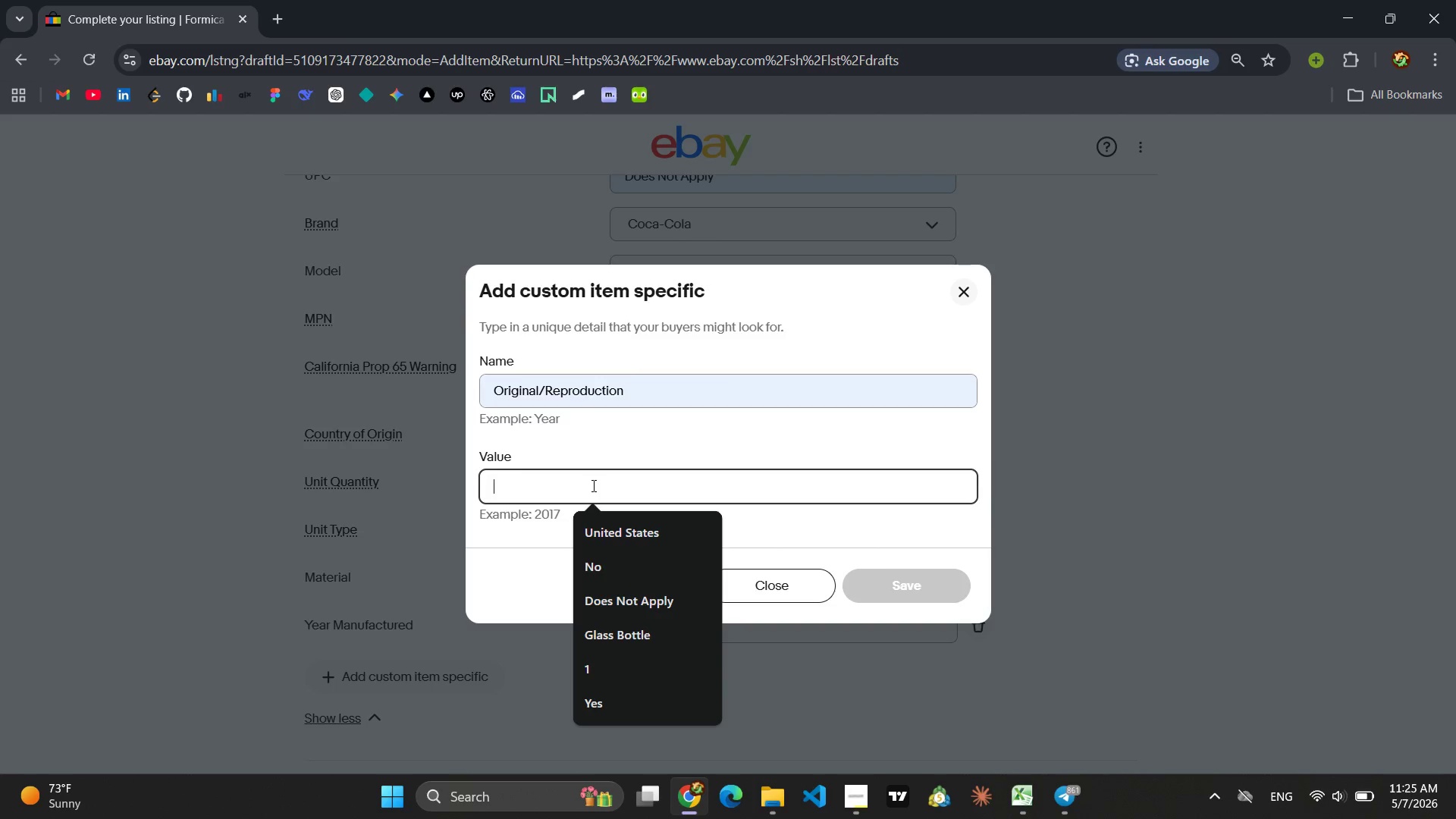 
type(Vintage Original)
 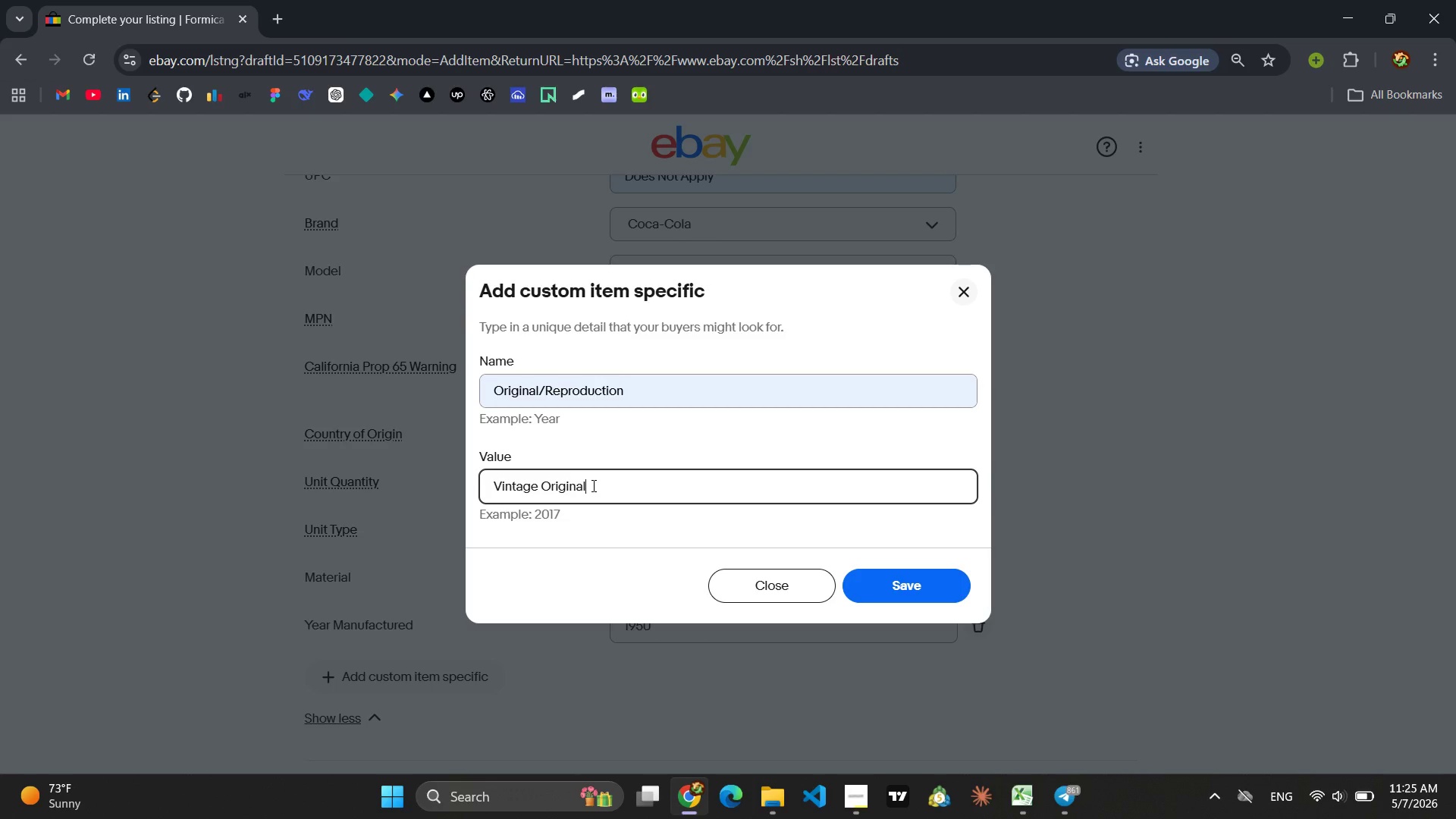 
key(Enter)
 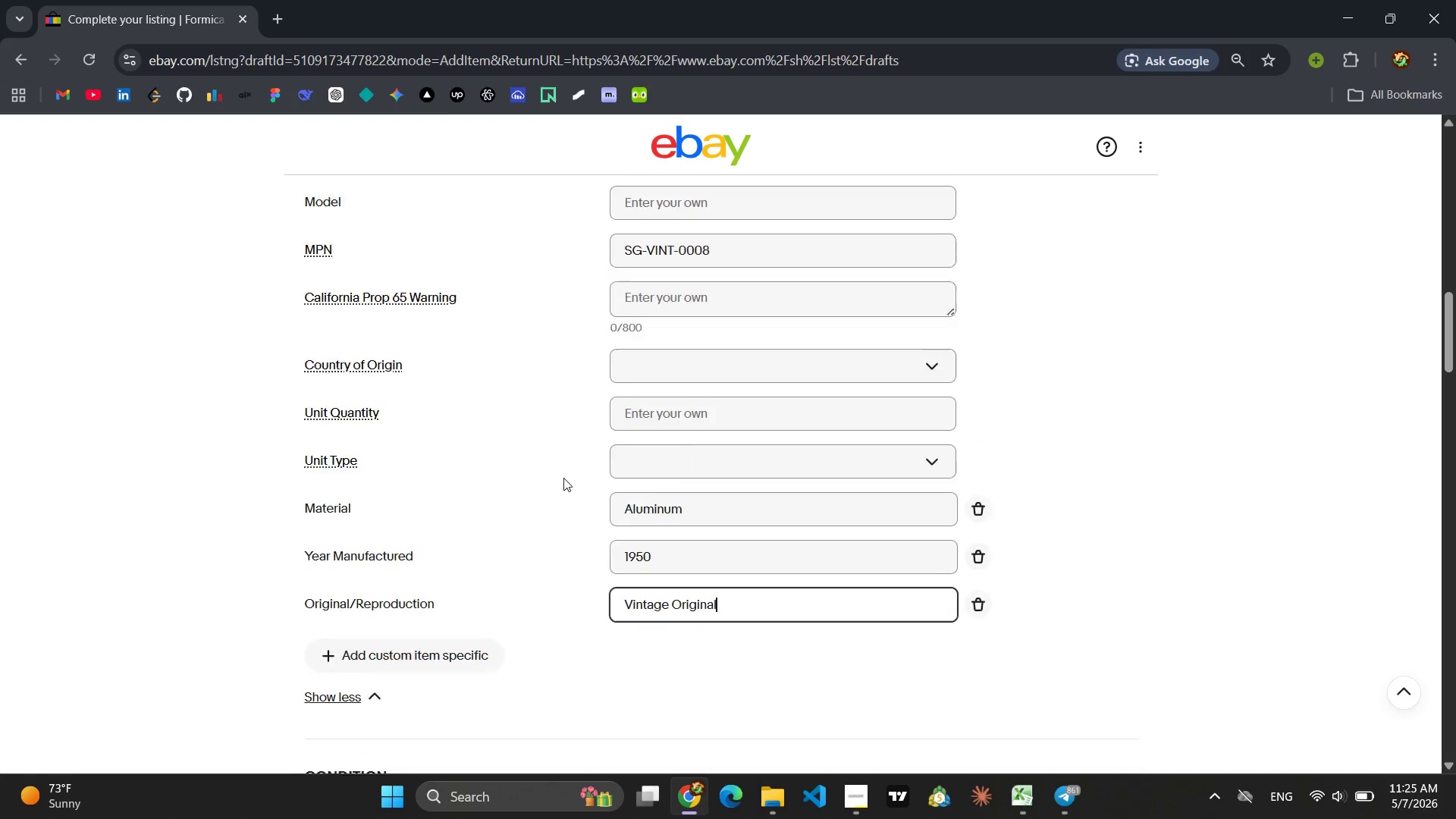 
wait(8.86)
 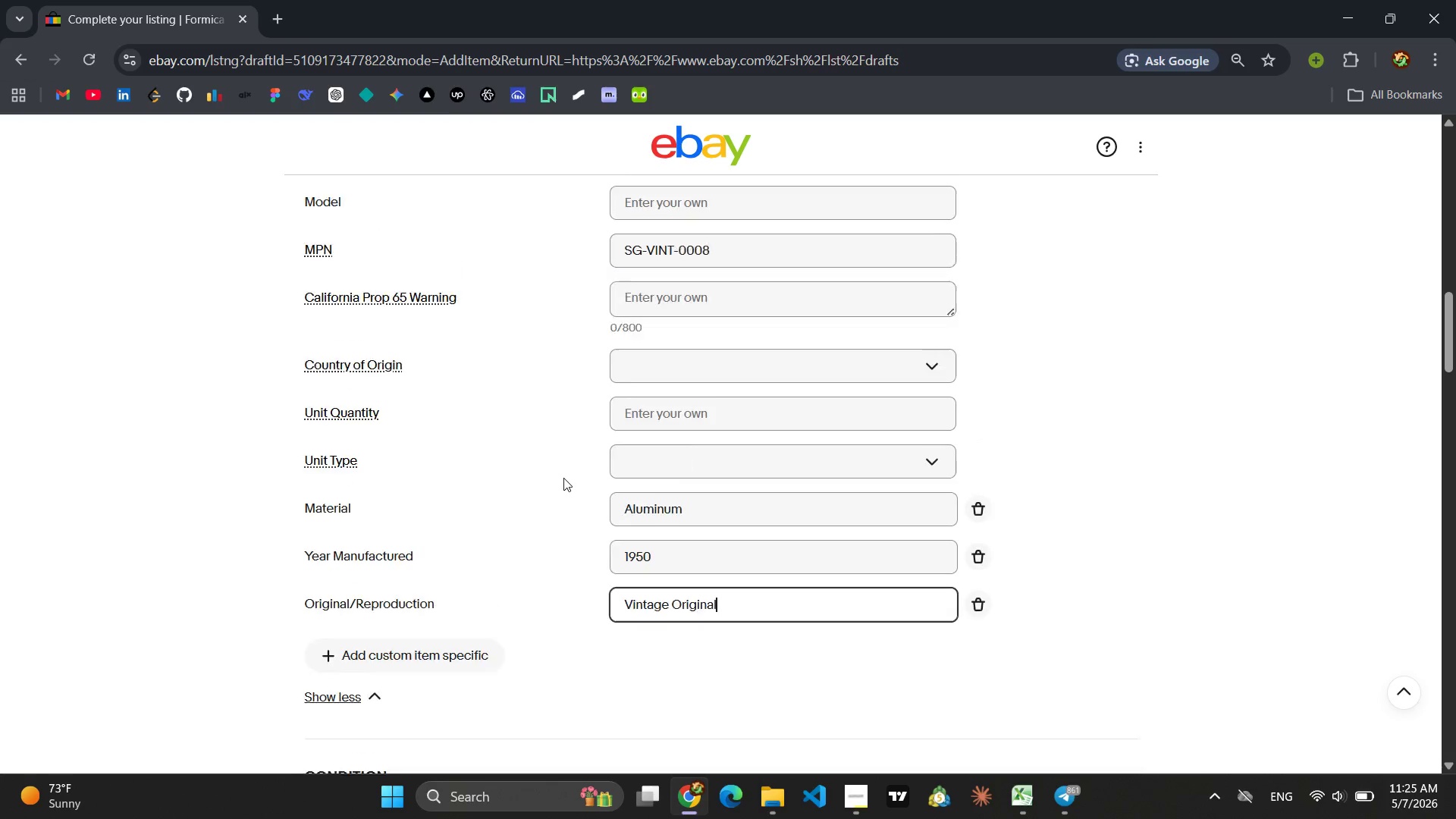 
left_click([453, 563])
 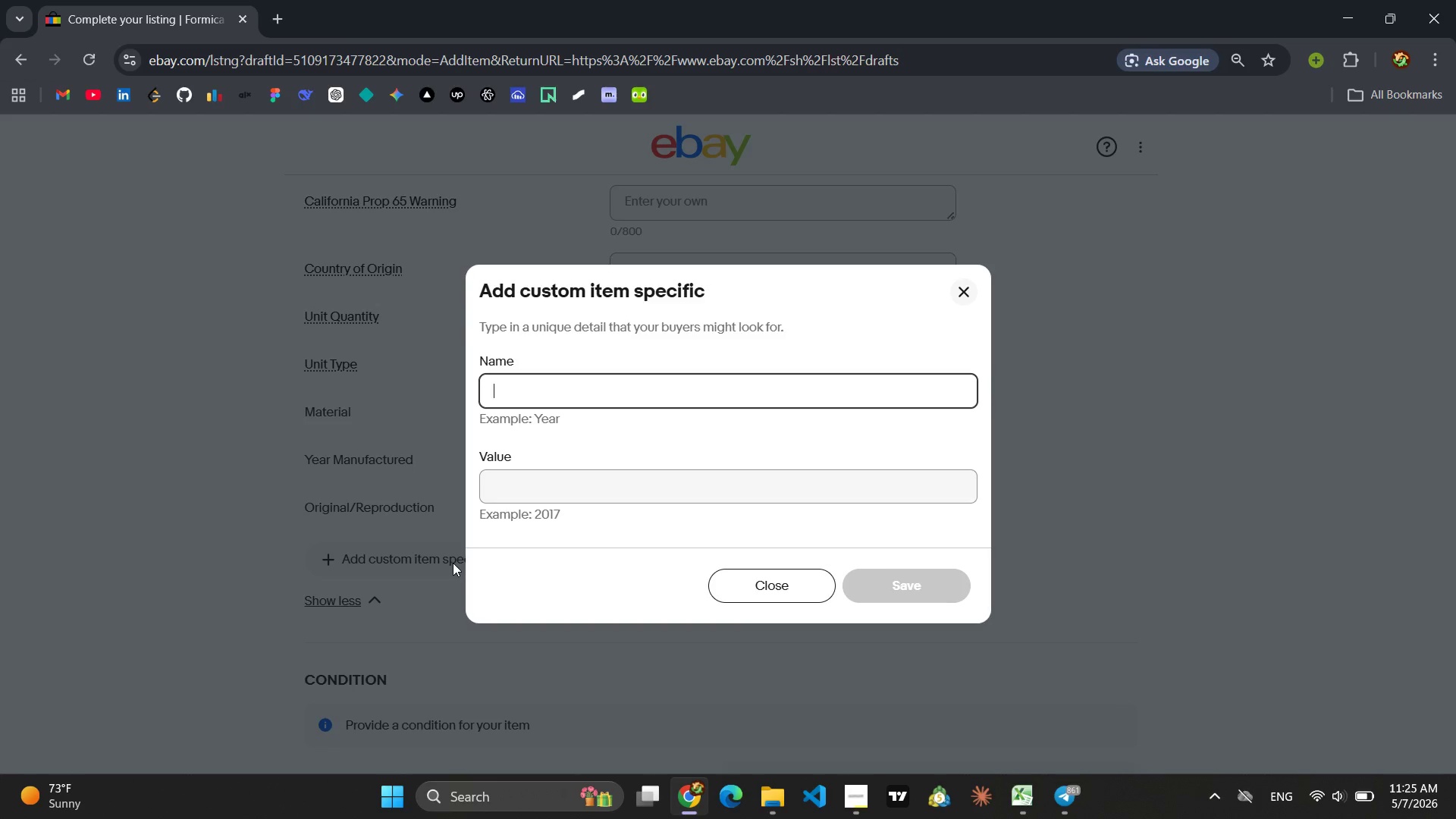 
type(White)
 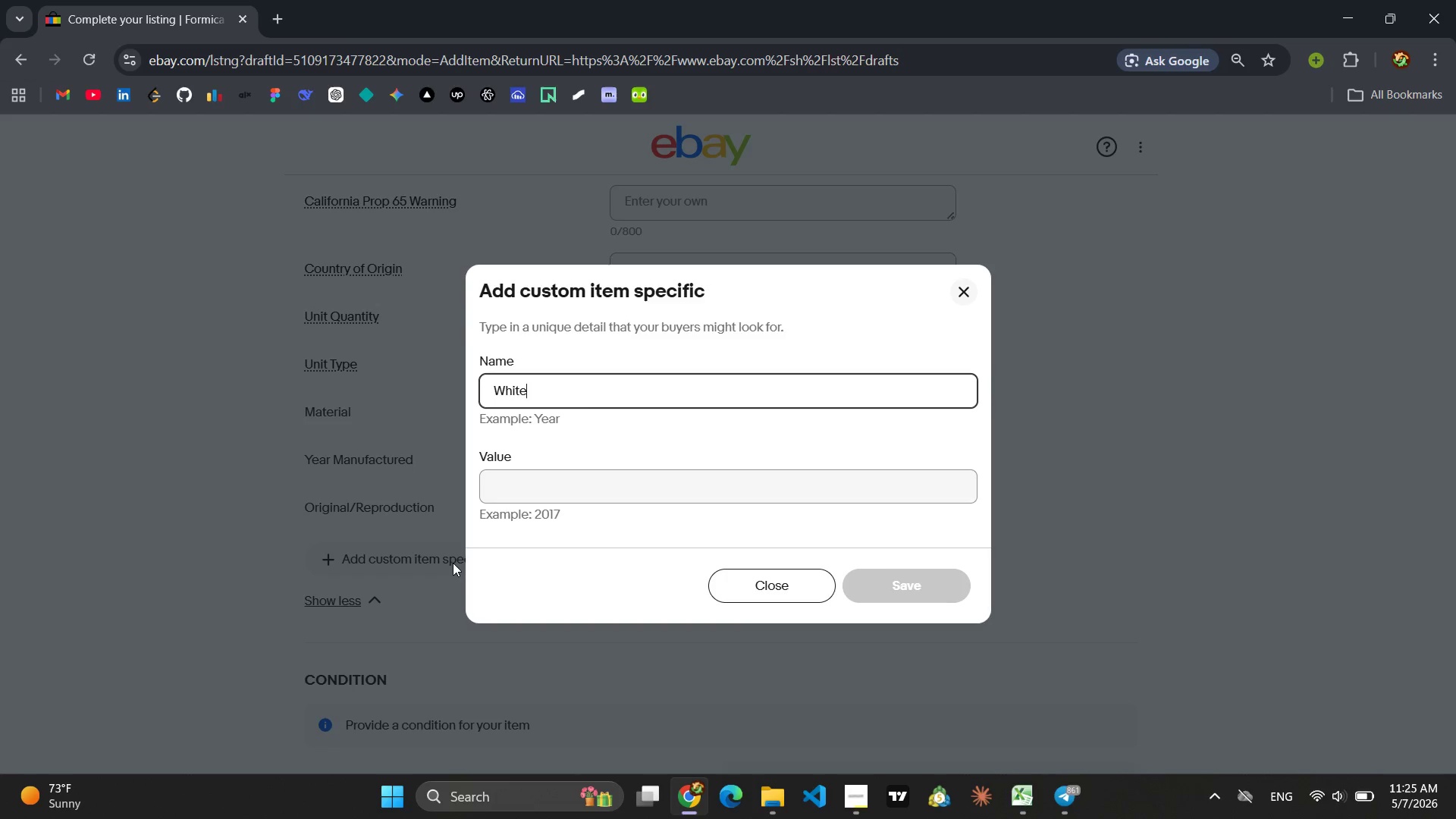 
hold_key(key=Backspace, duration=0.77)
 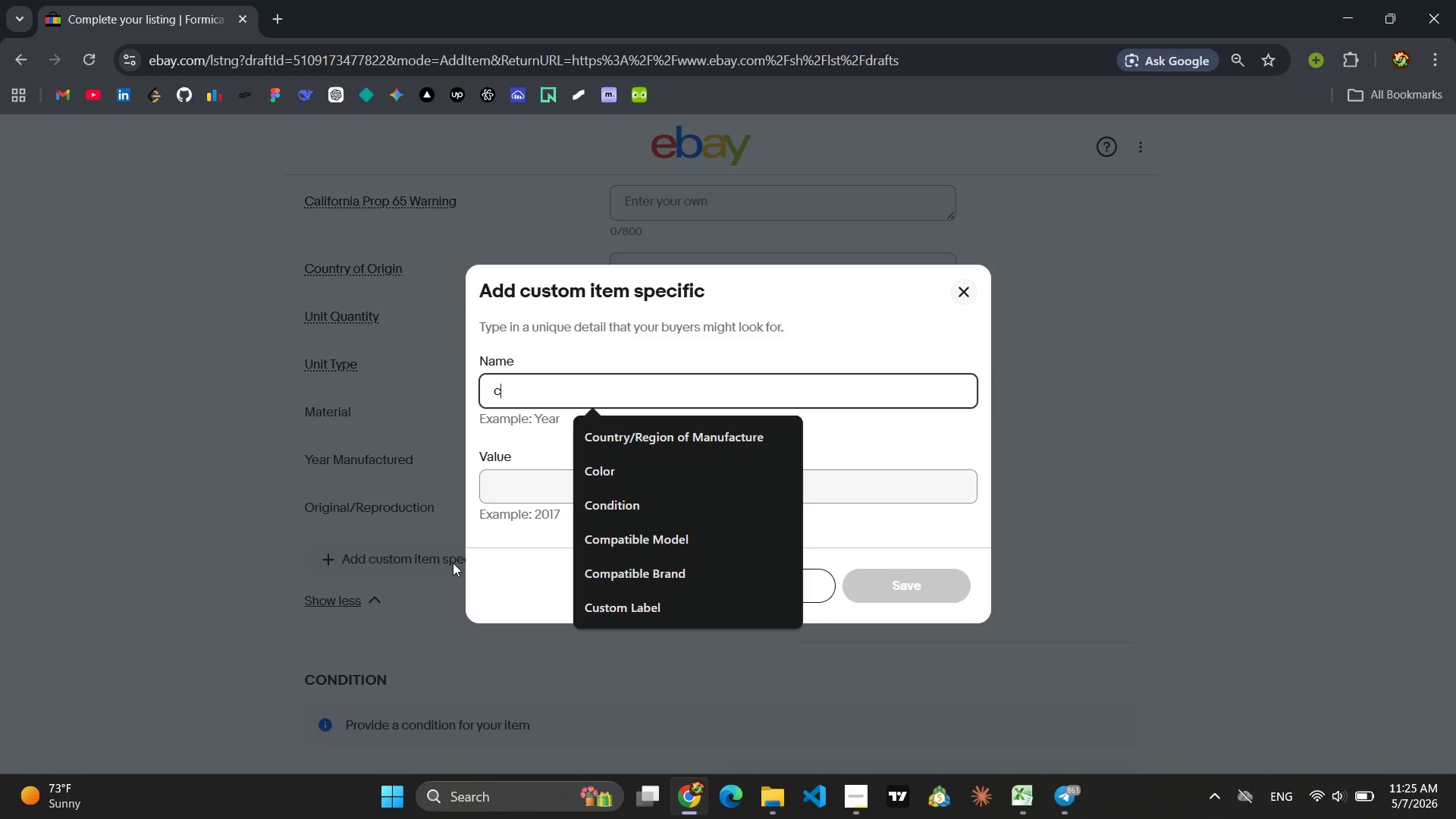 
hold_key(key=Backspace, duration=5.27)
 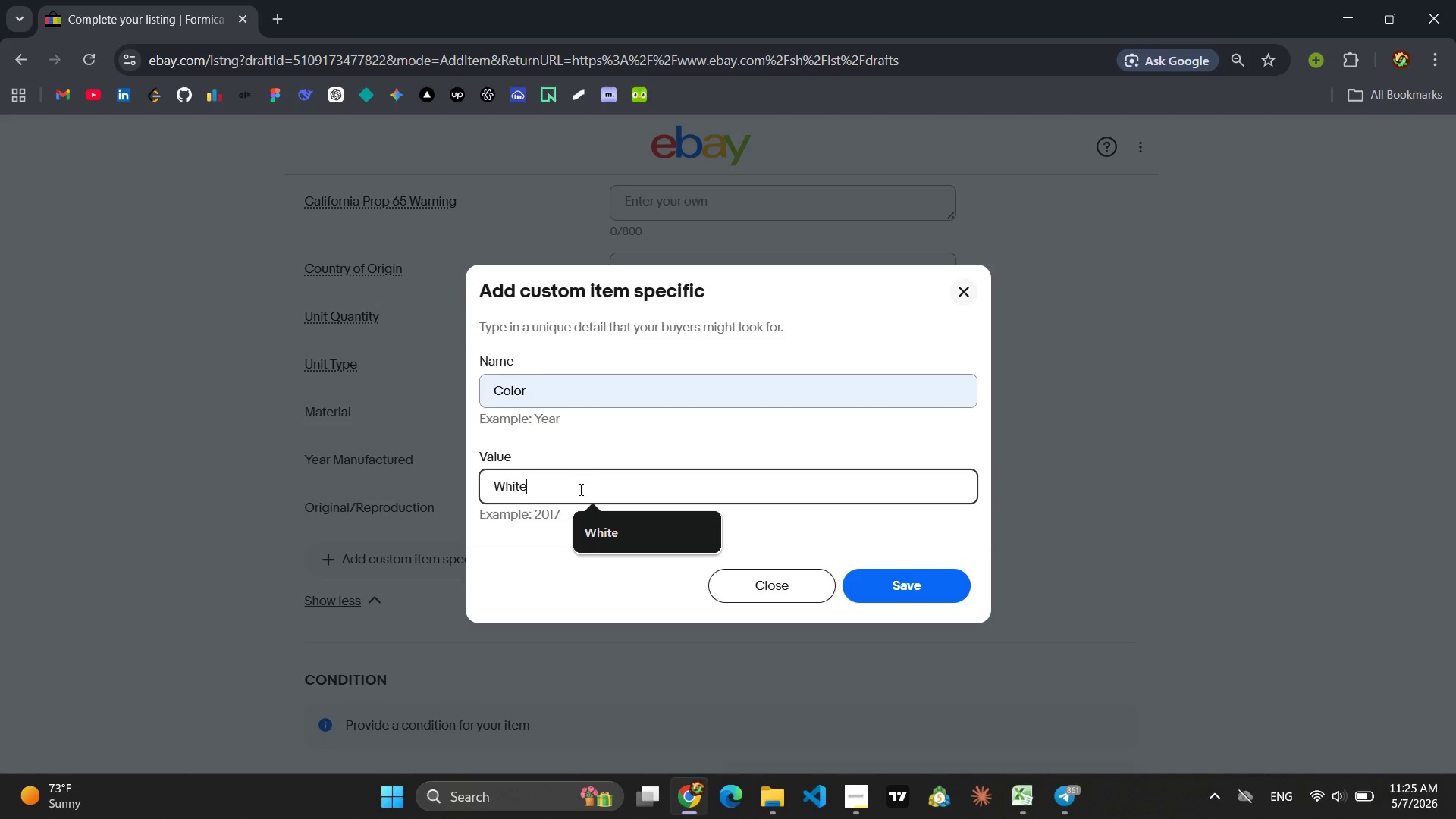 
key(C)
 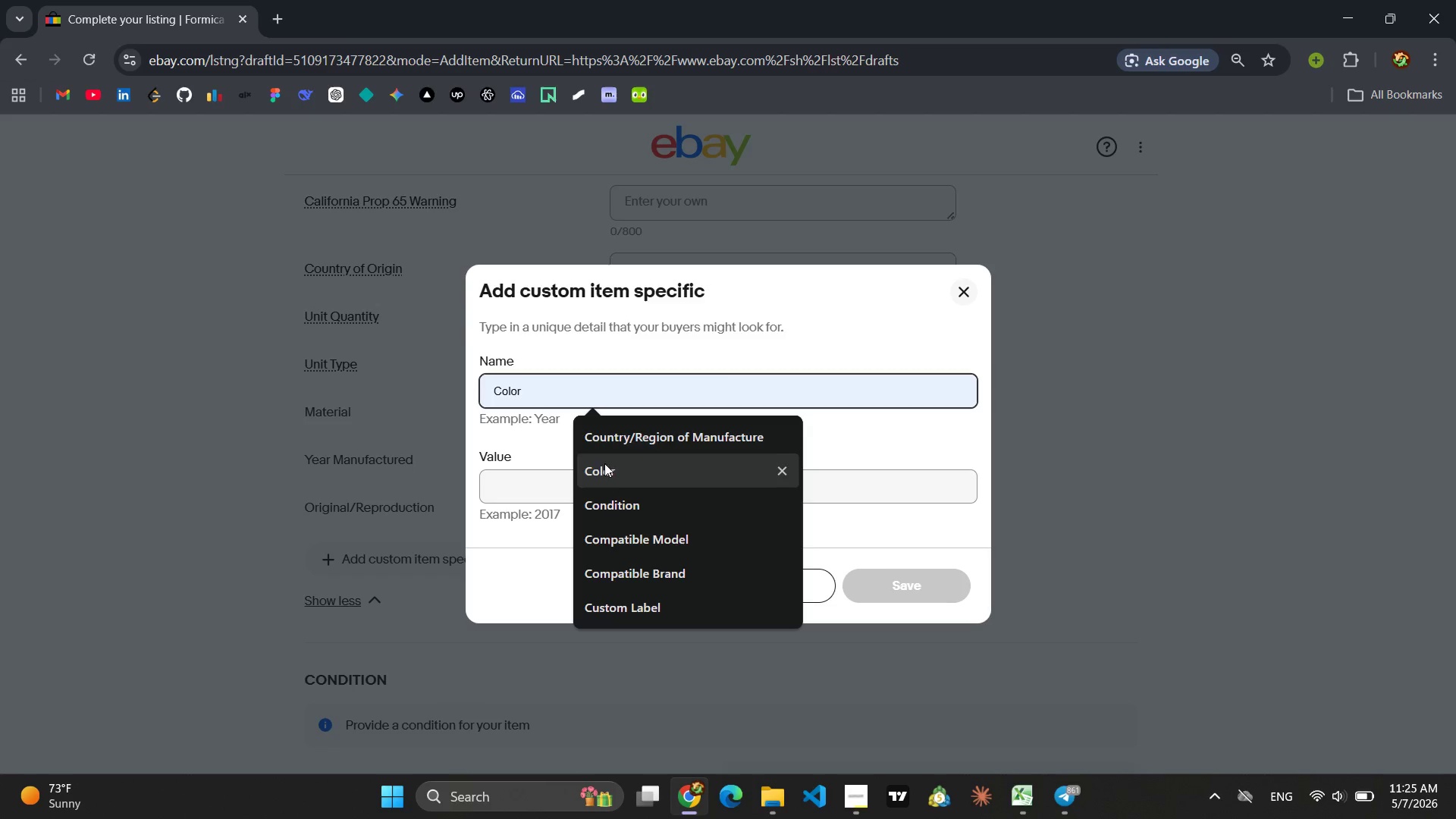 
left_click([617, 467])
 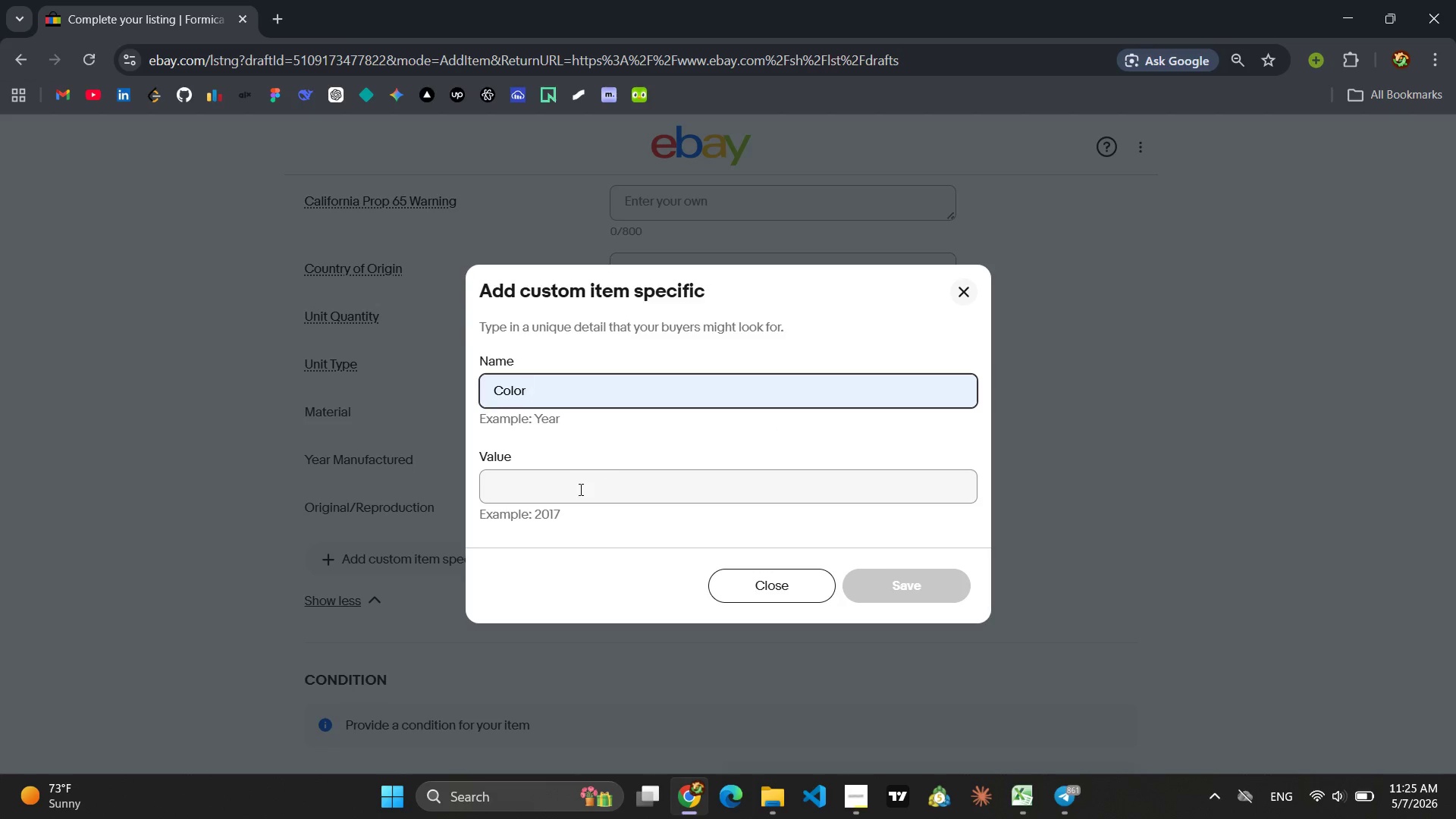 
left_click([579, 489])
 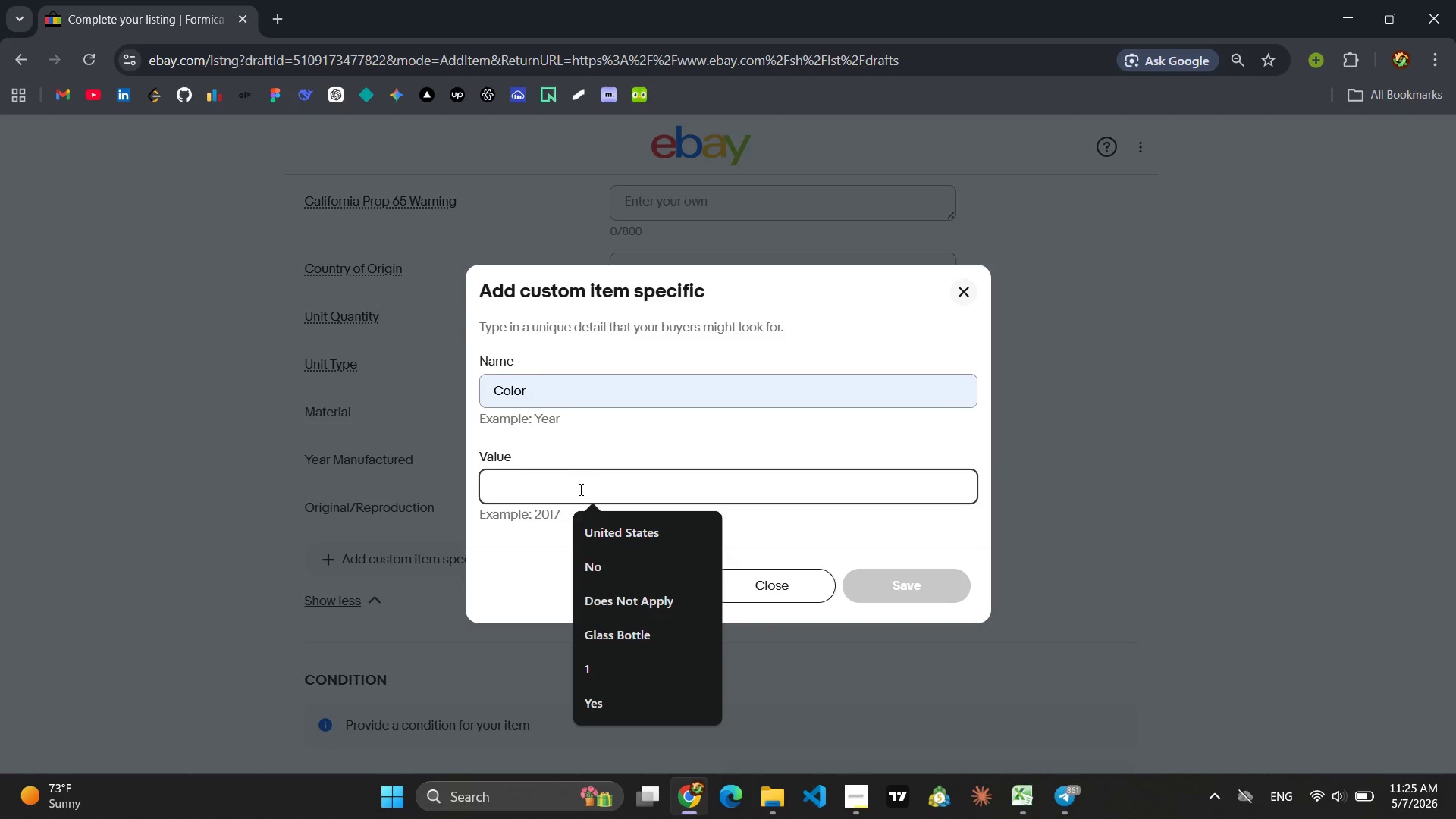 
type(Whiete)
 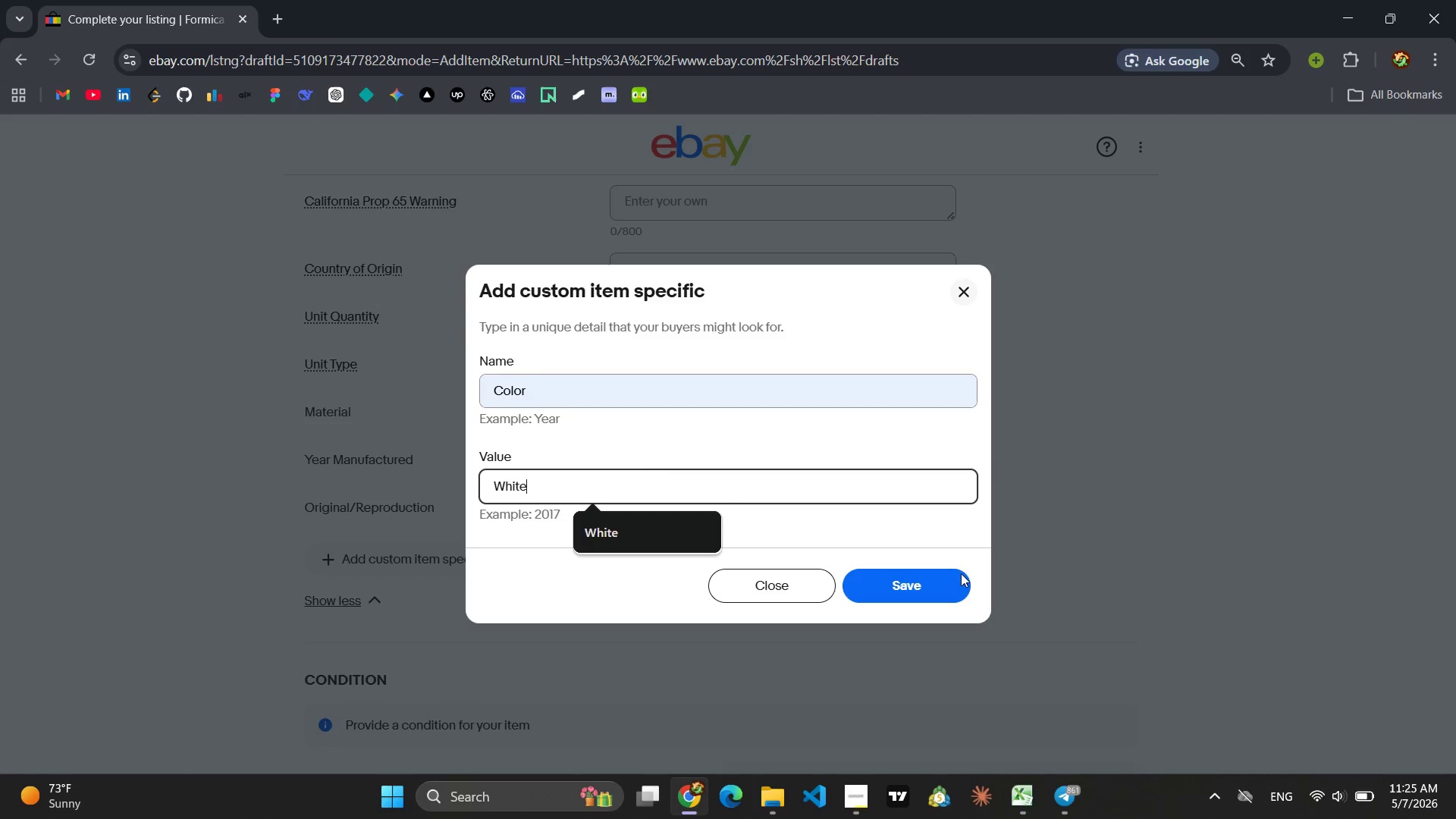 
left_click([927, 585])
 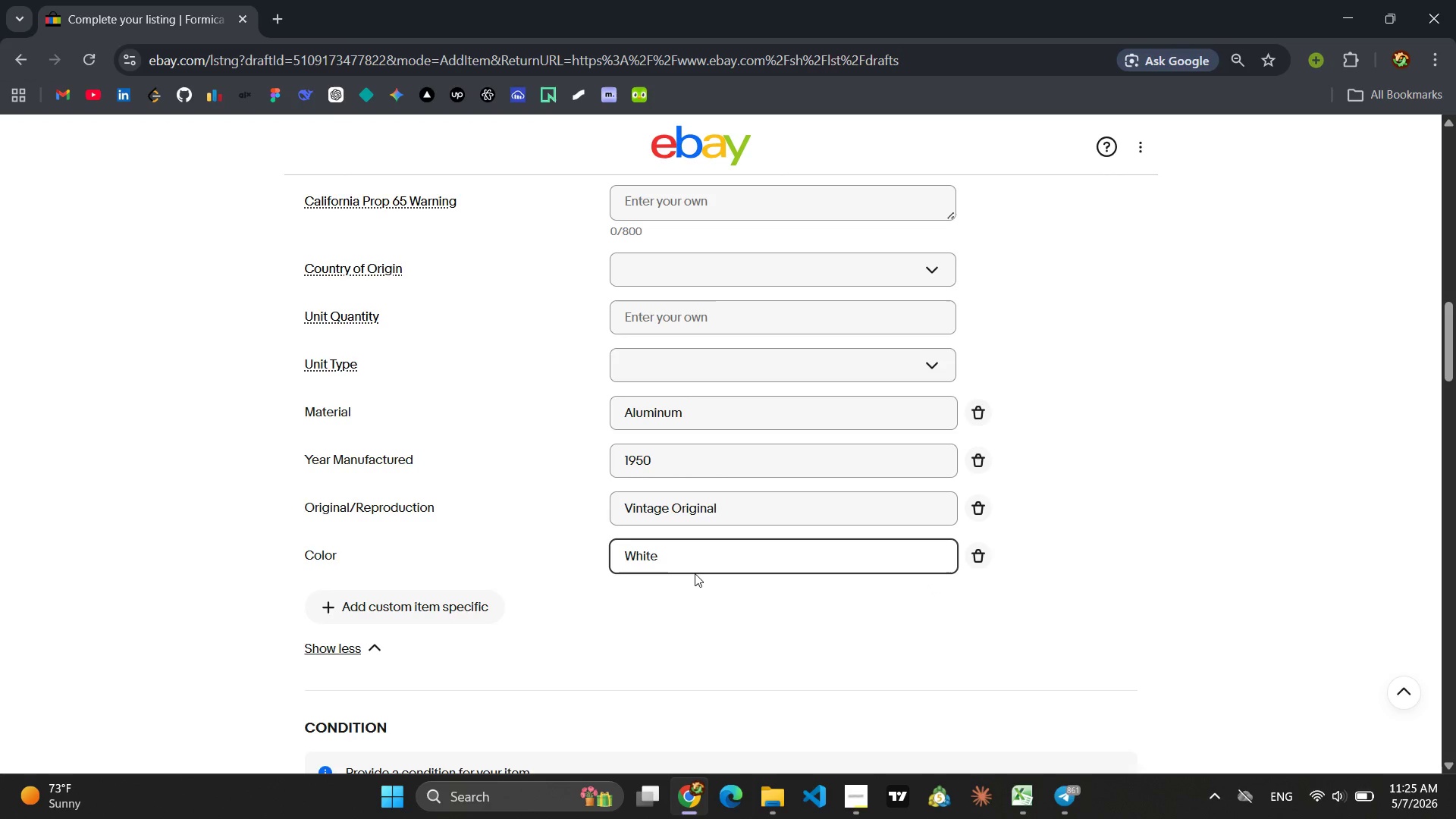 
wait(5.81)
 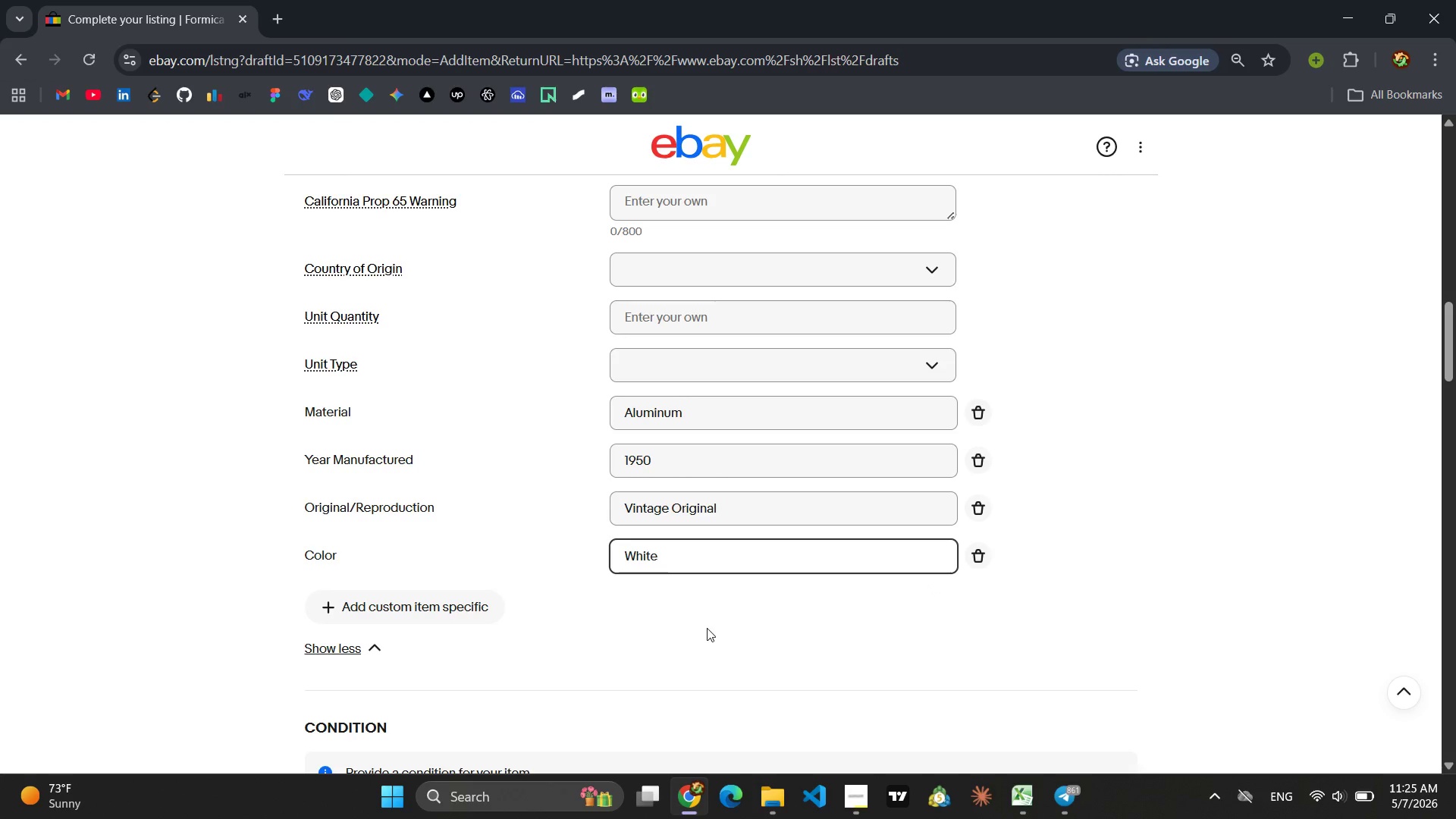 
type(/Red)
 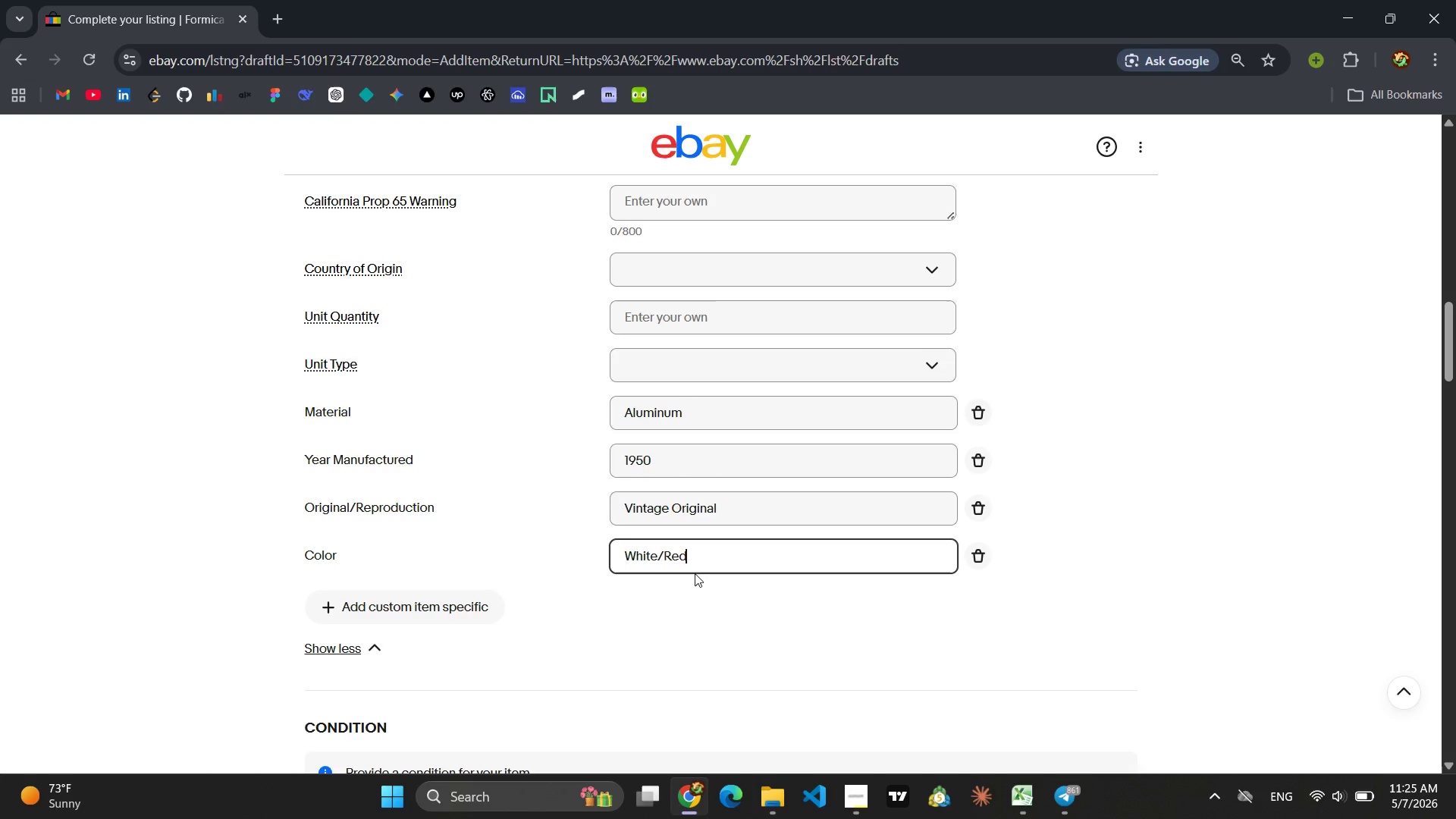 
key(Enter)
 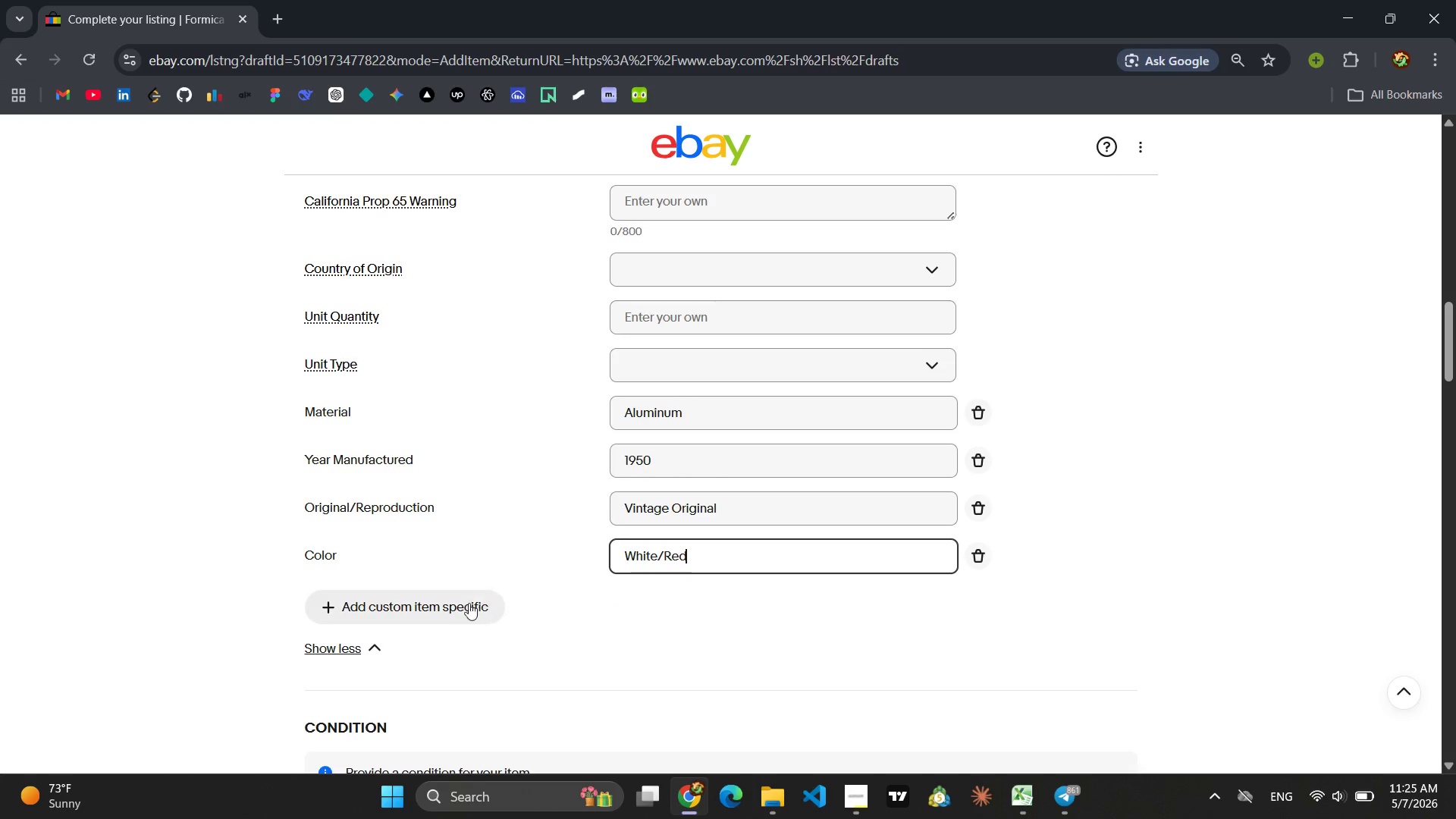 
left_click([448, 609])
 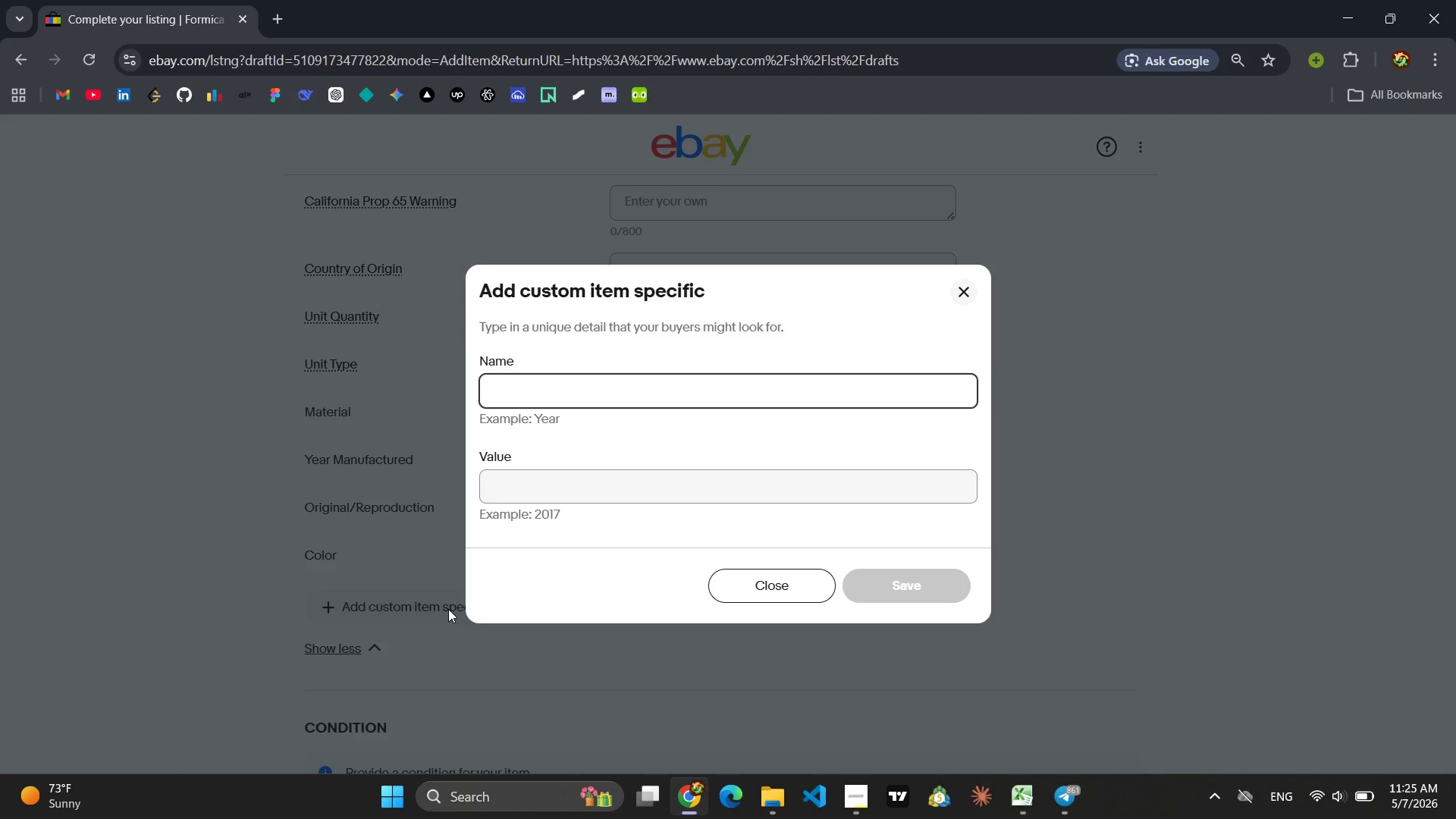 
type(Ite)
 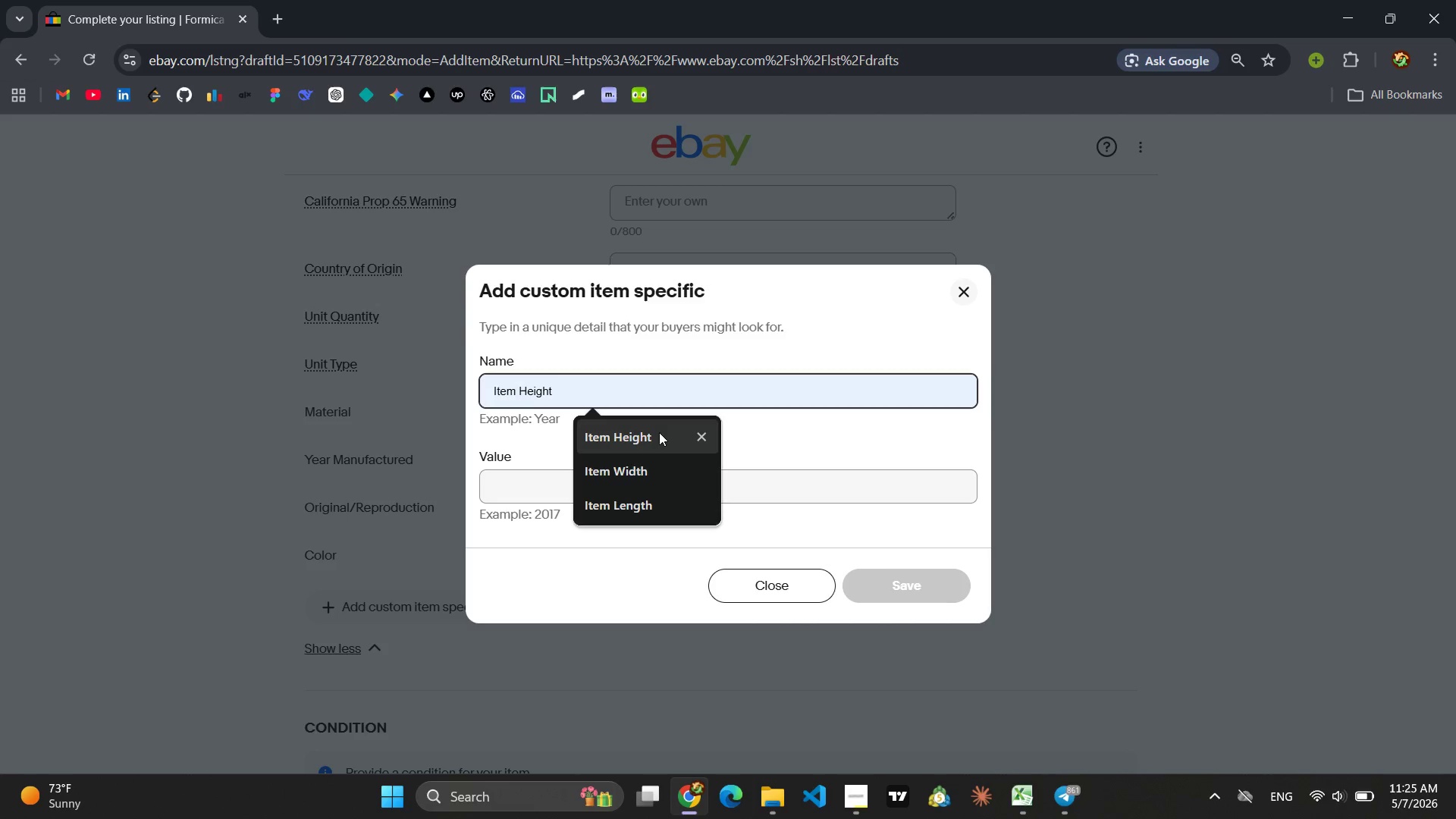 
left_click([664, 430])
 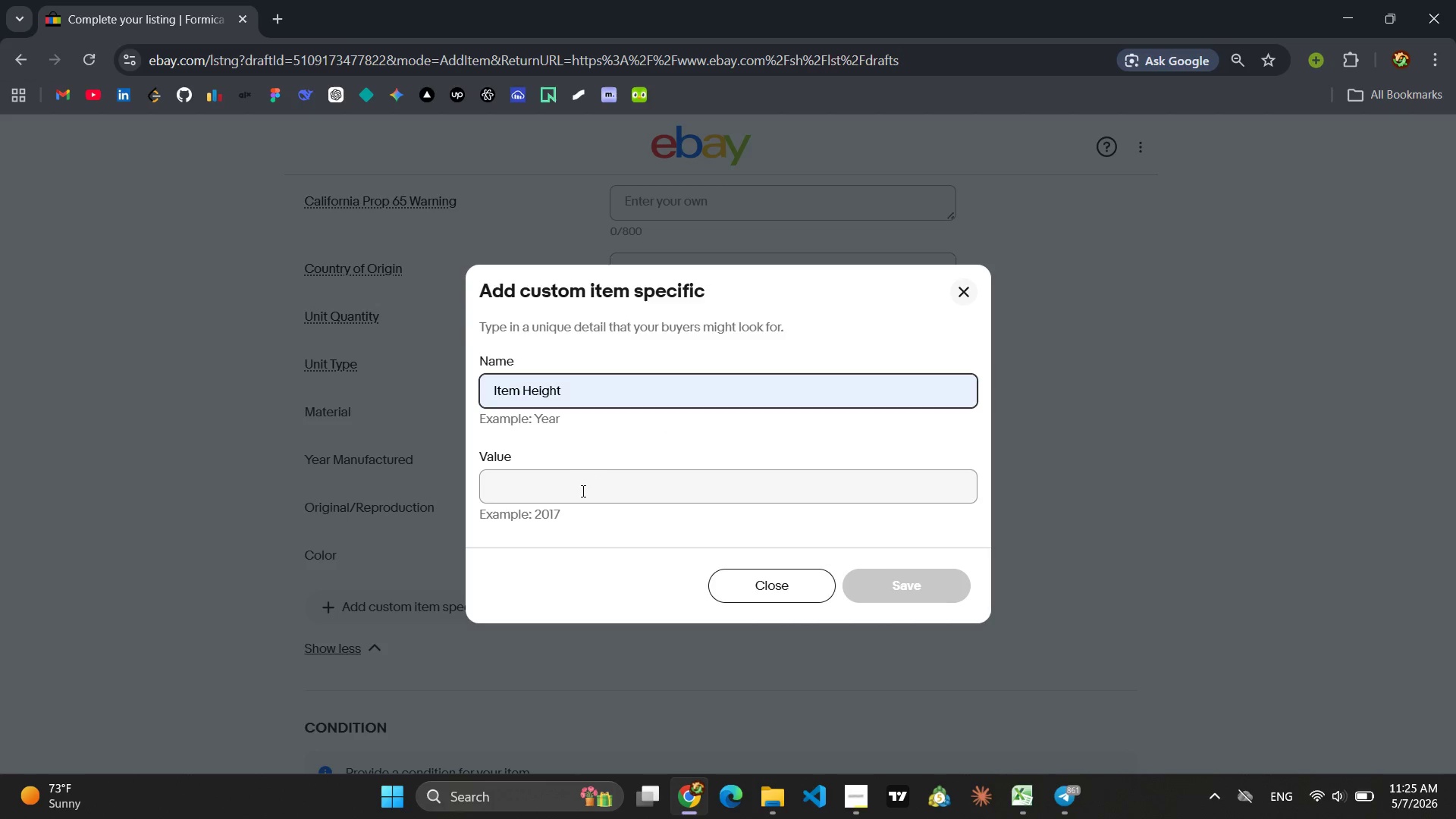 
left_click([582, 491])
 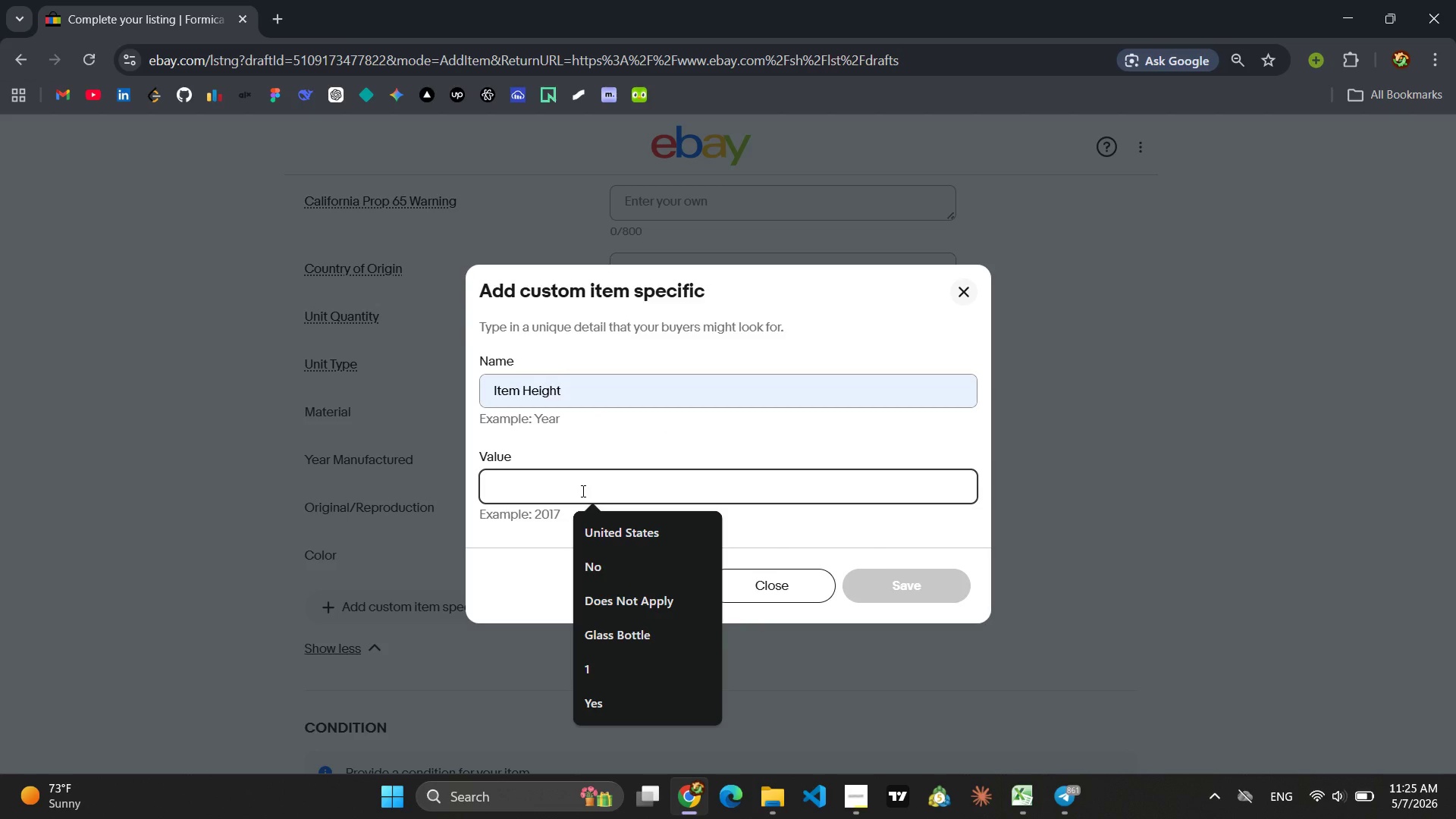 
type(14 in)
 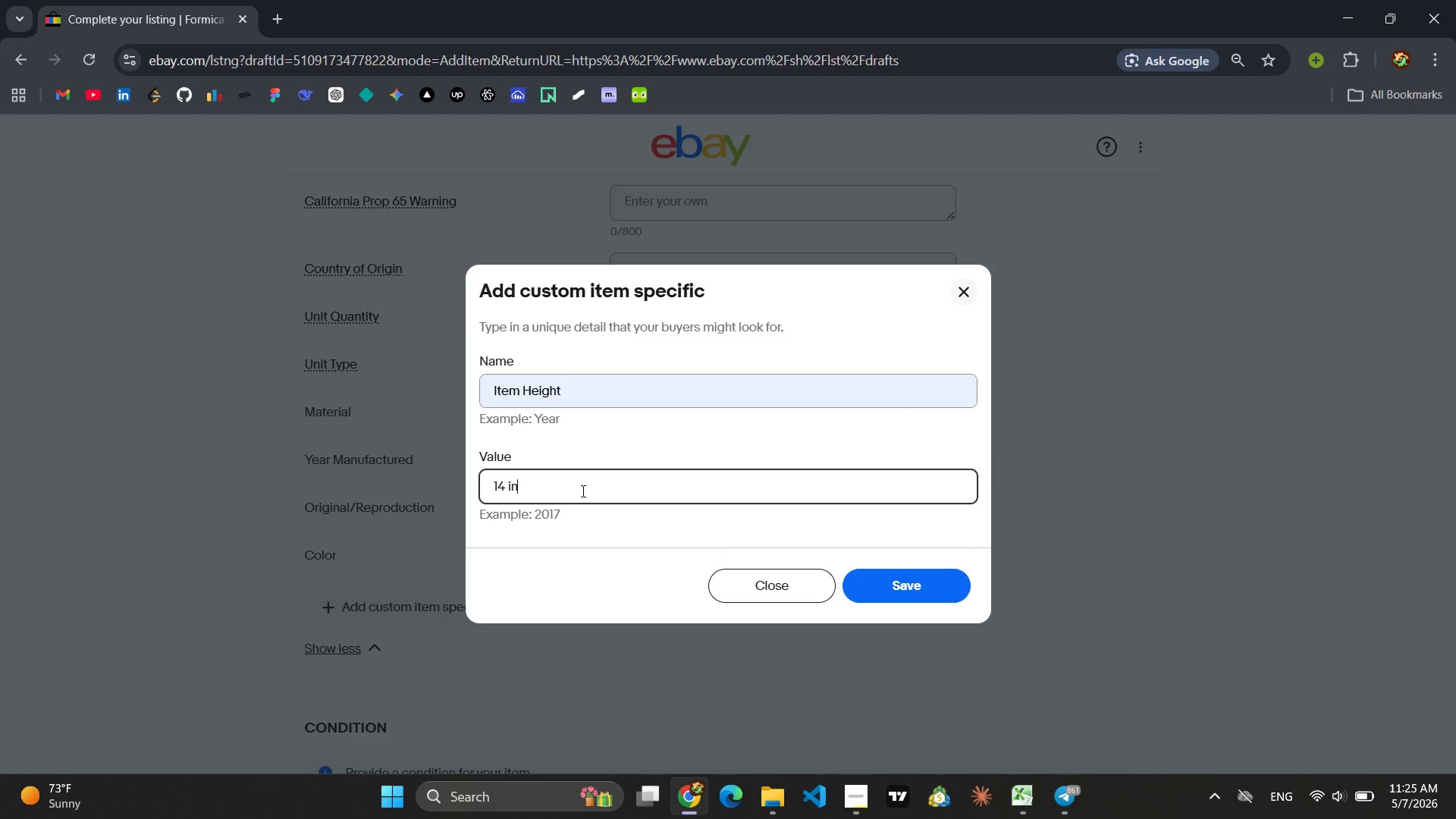 
key(Enter)
 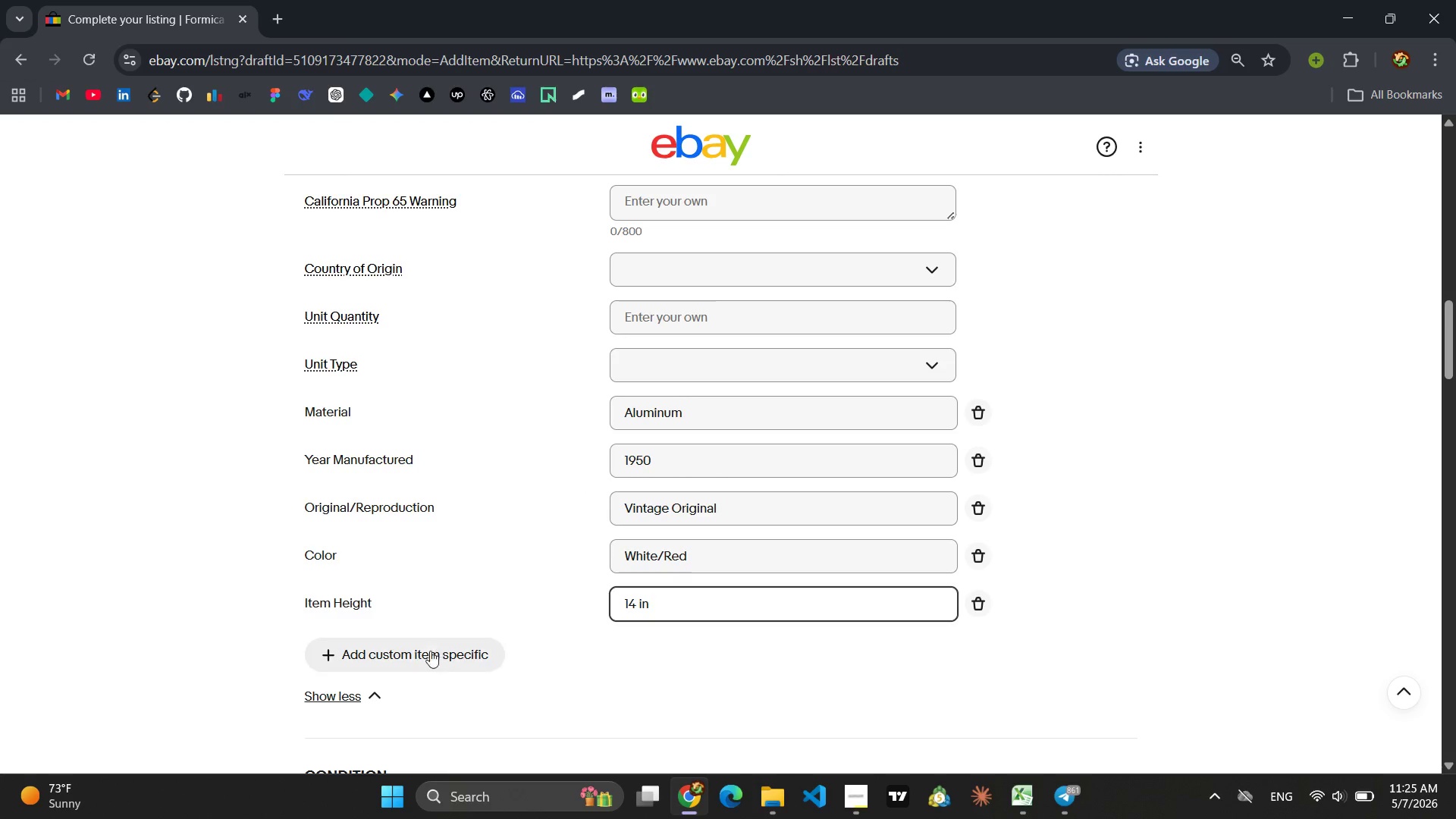 
left_click([423, 661])
 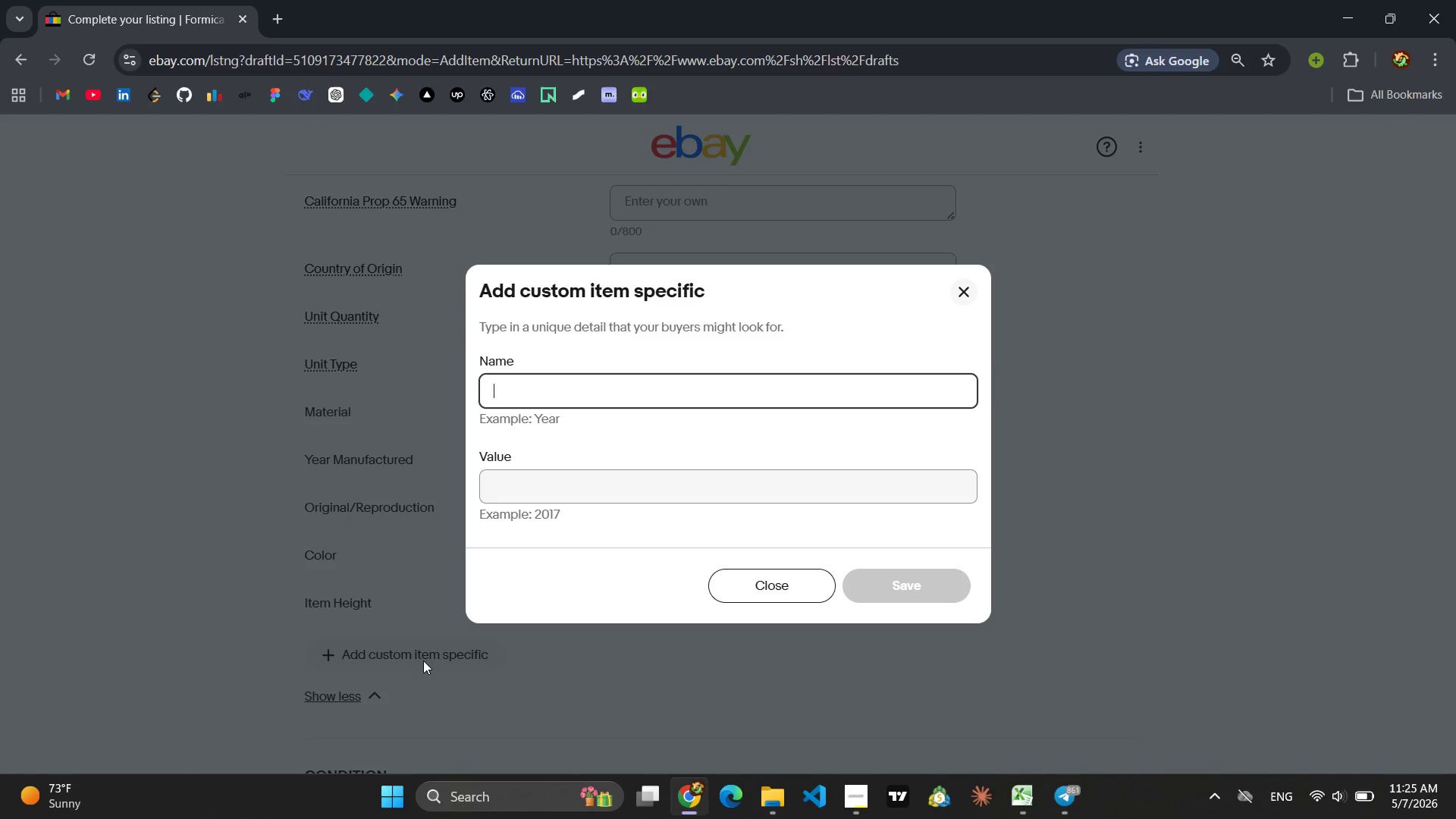 
type(It w)
key(Backspace)
type(Wi)
key(Backspace)
key(Backspace)
key(Backspace)
type(t)
key(Backspace)
 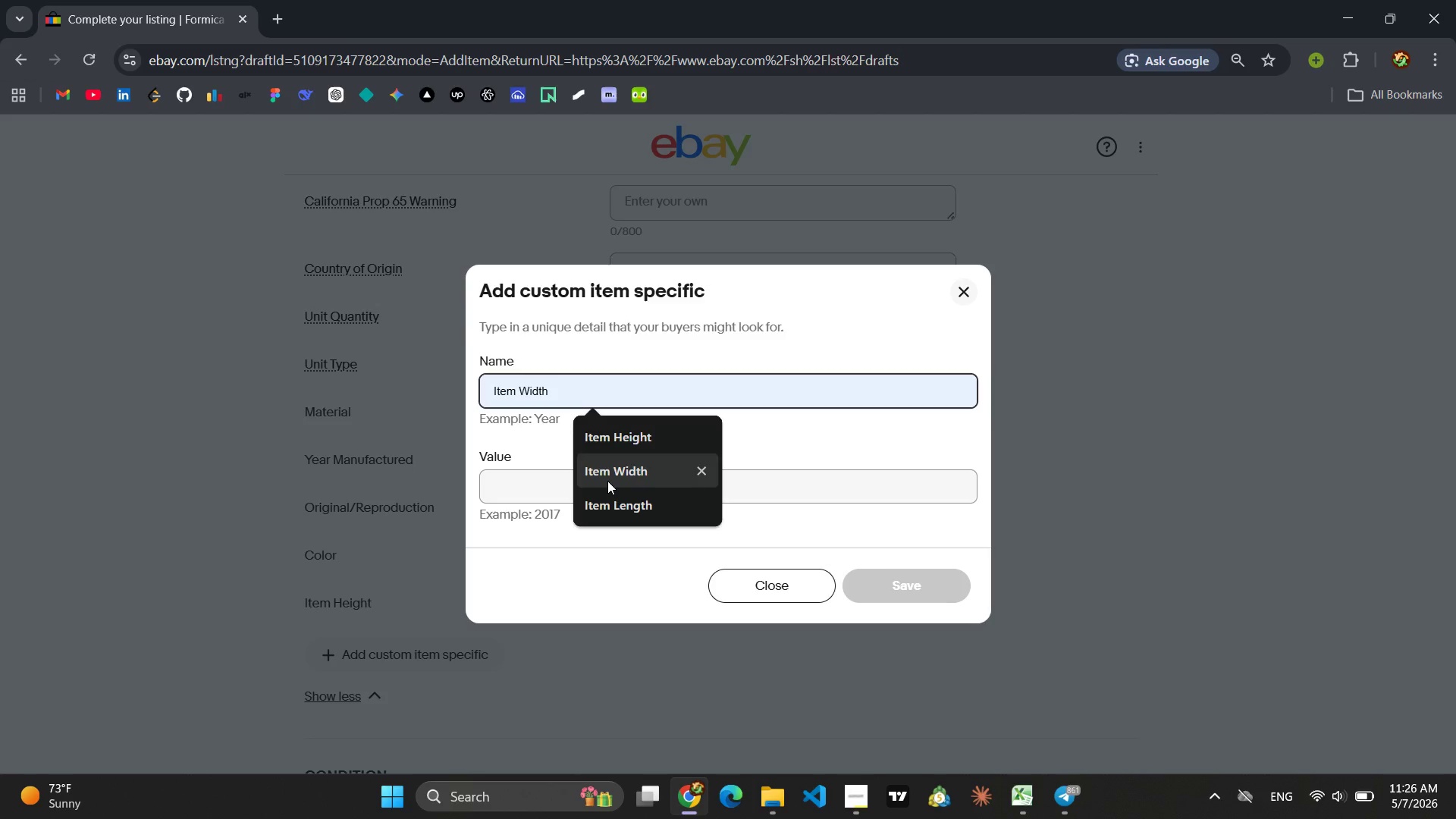 
left_click([607, 481])
 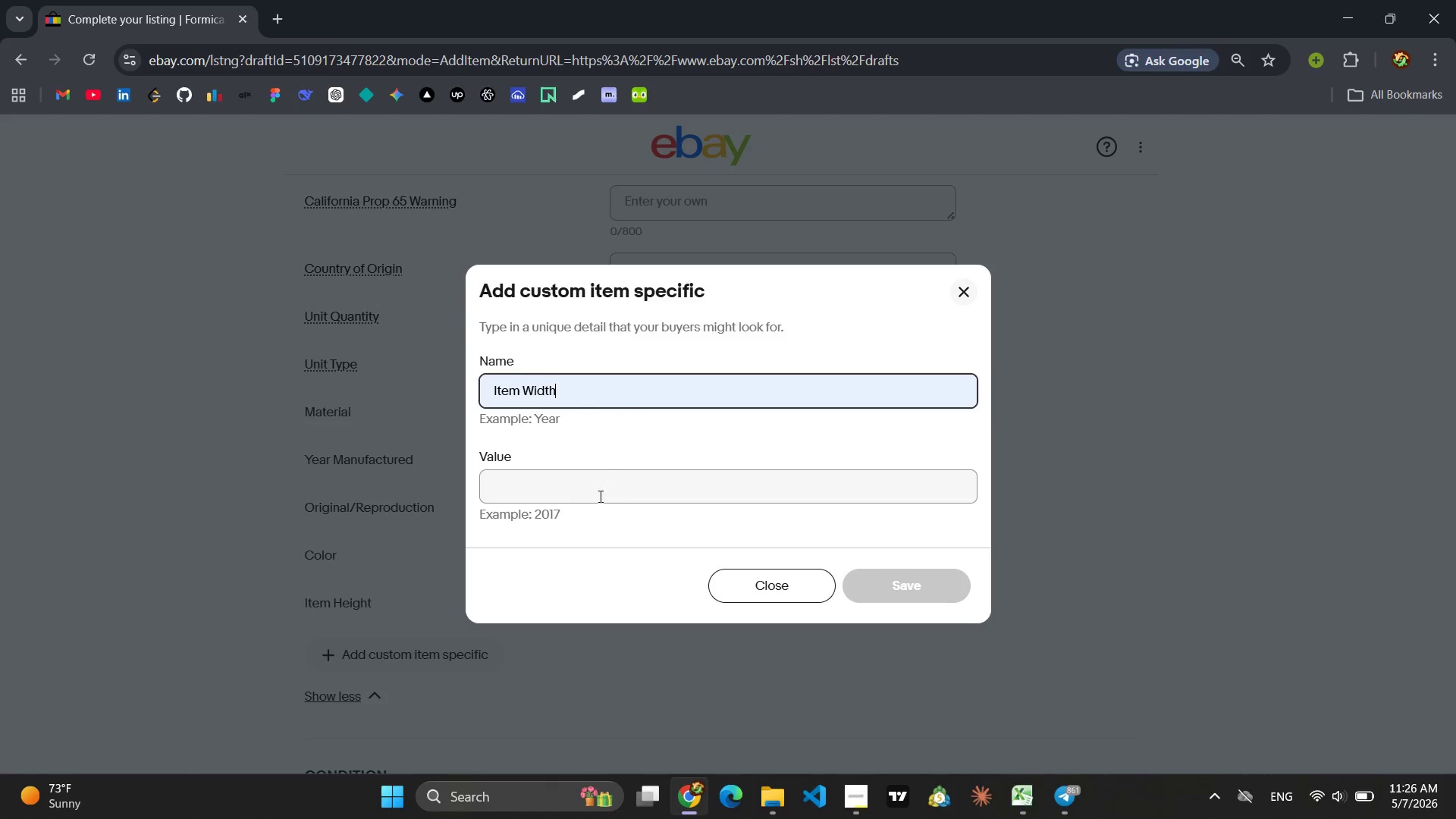 
left_click([579, 494])
 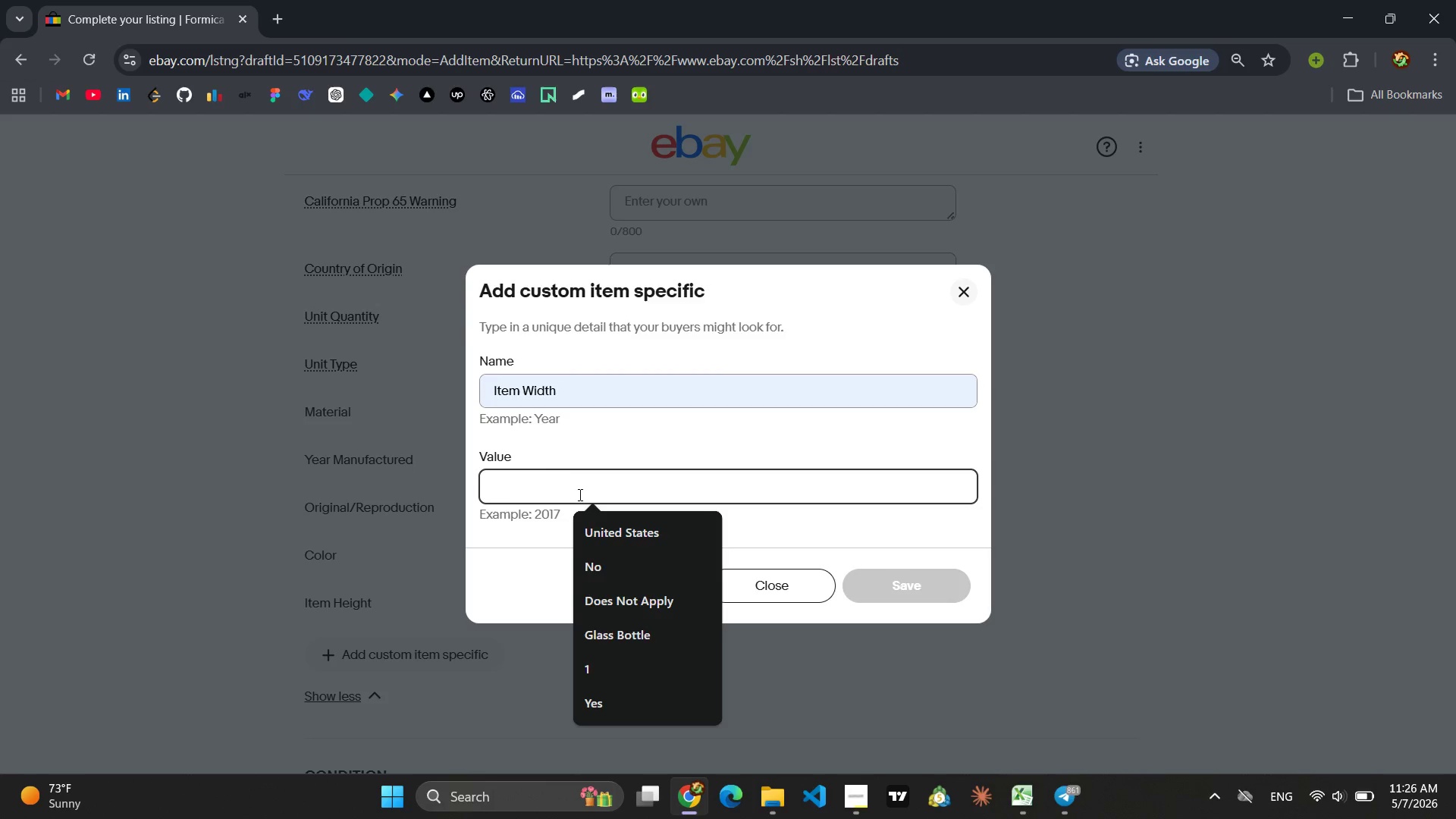 
type(12 in)
 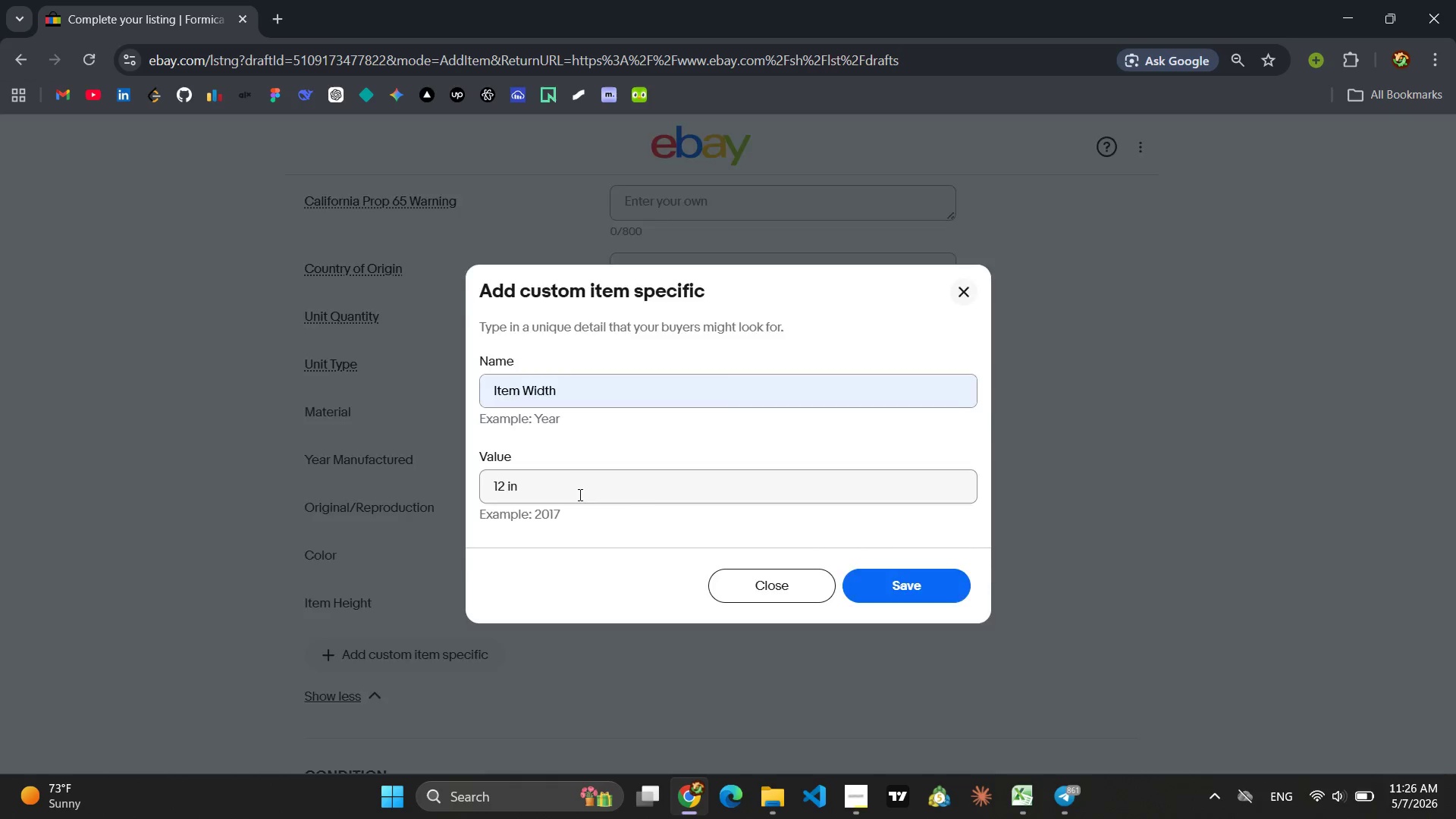 
key(Enter)
 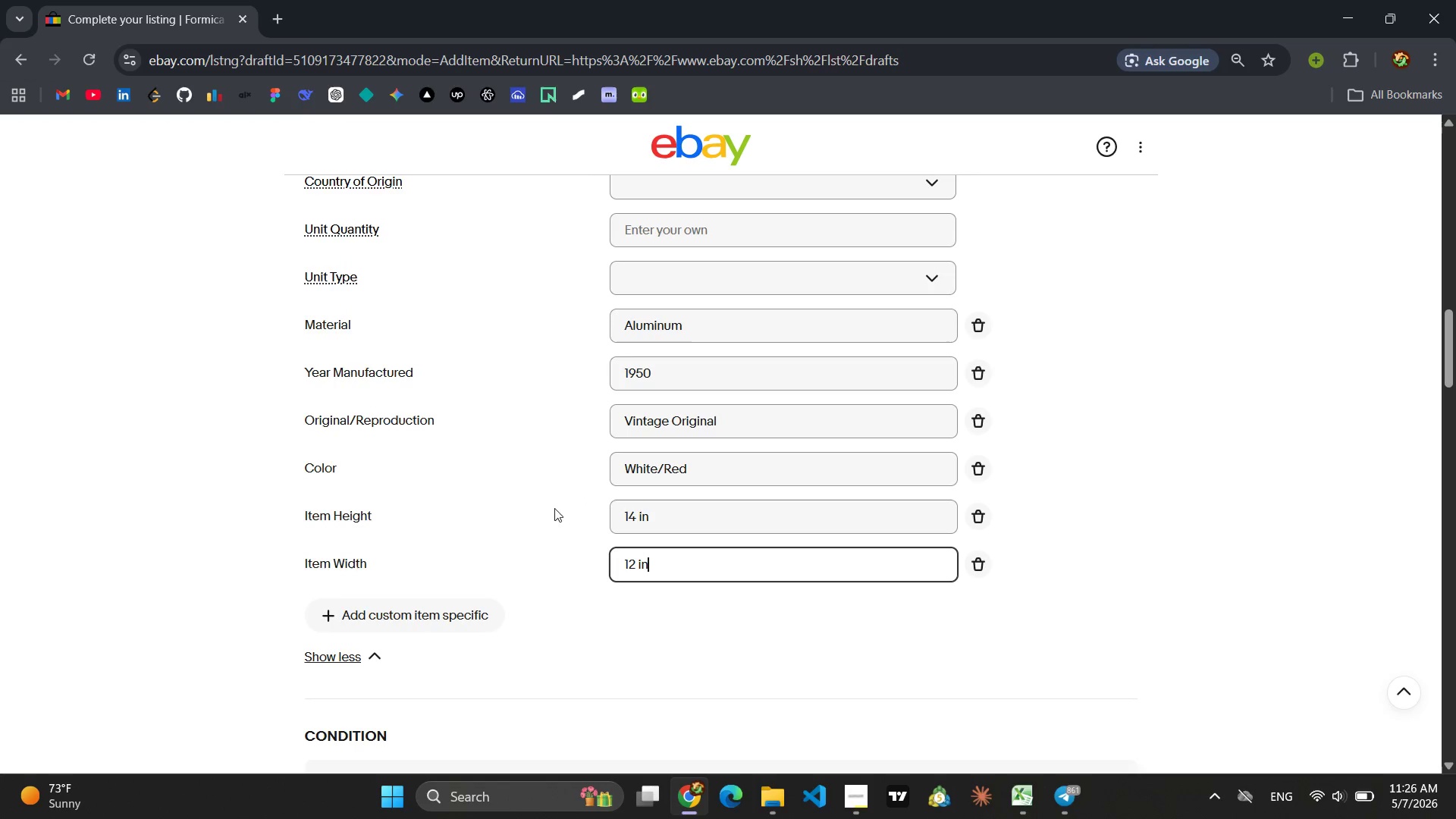 
left_click([415, 610])
 